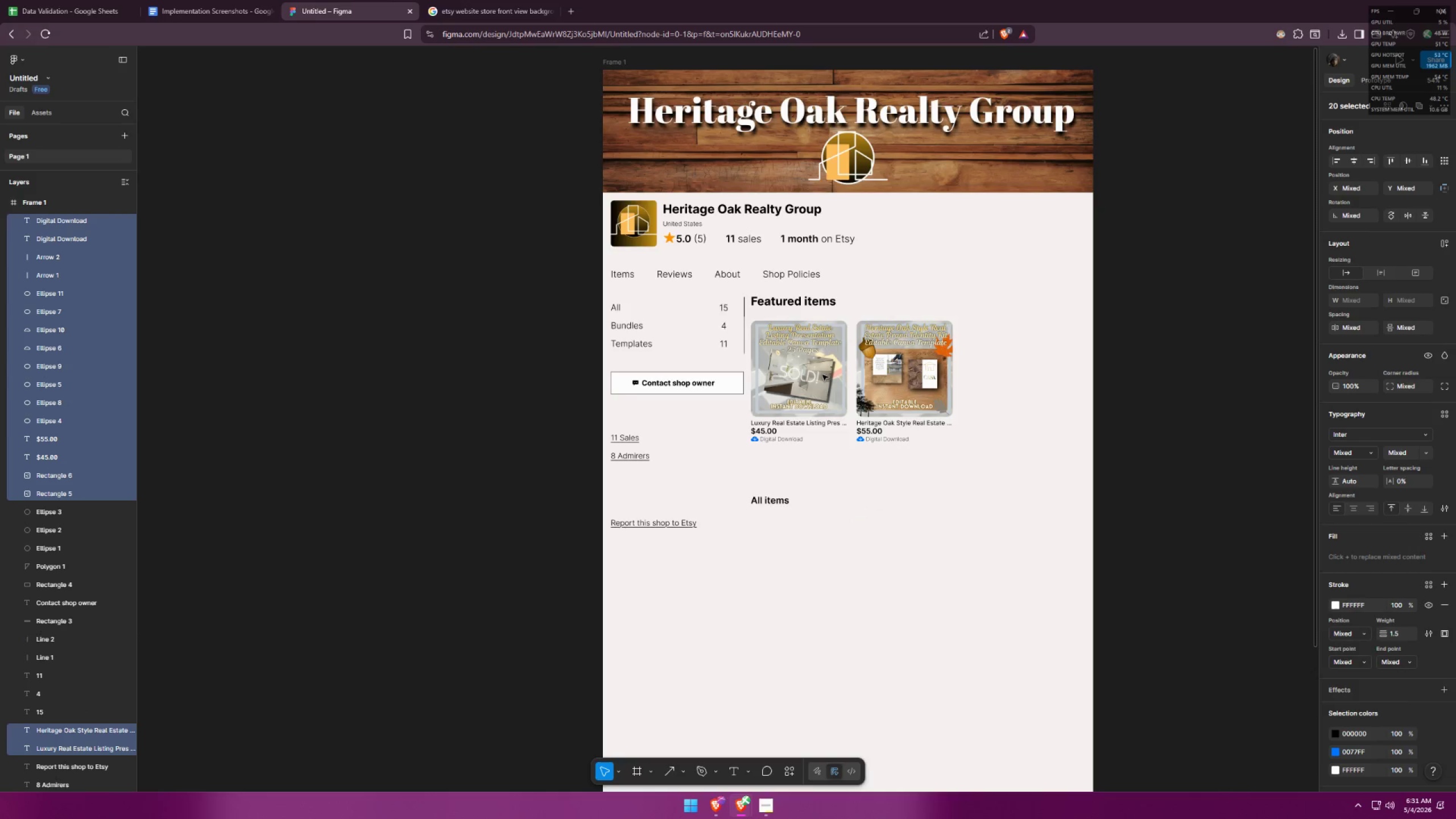 
key(ArrowDown)
 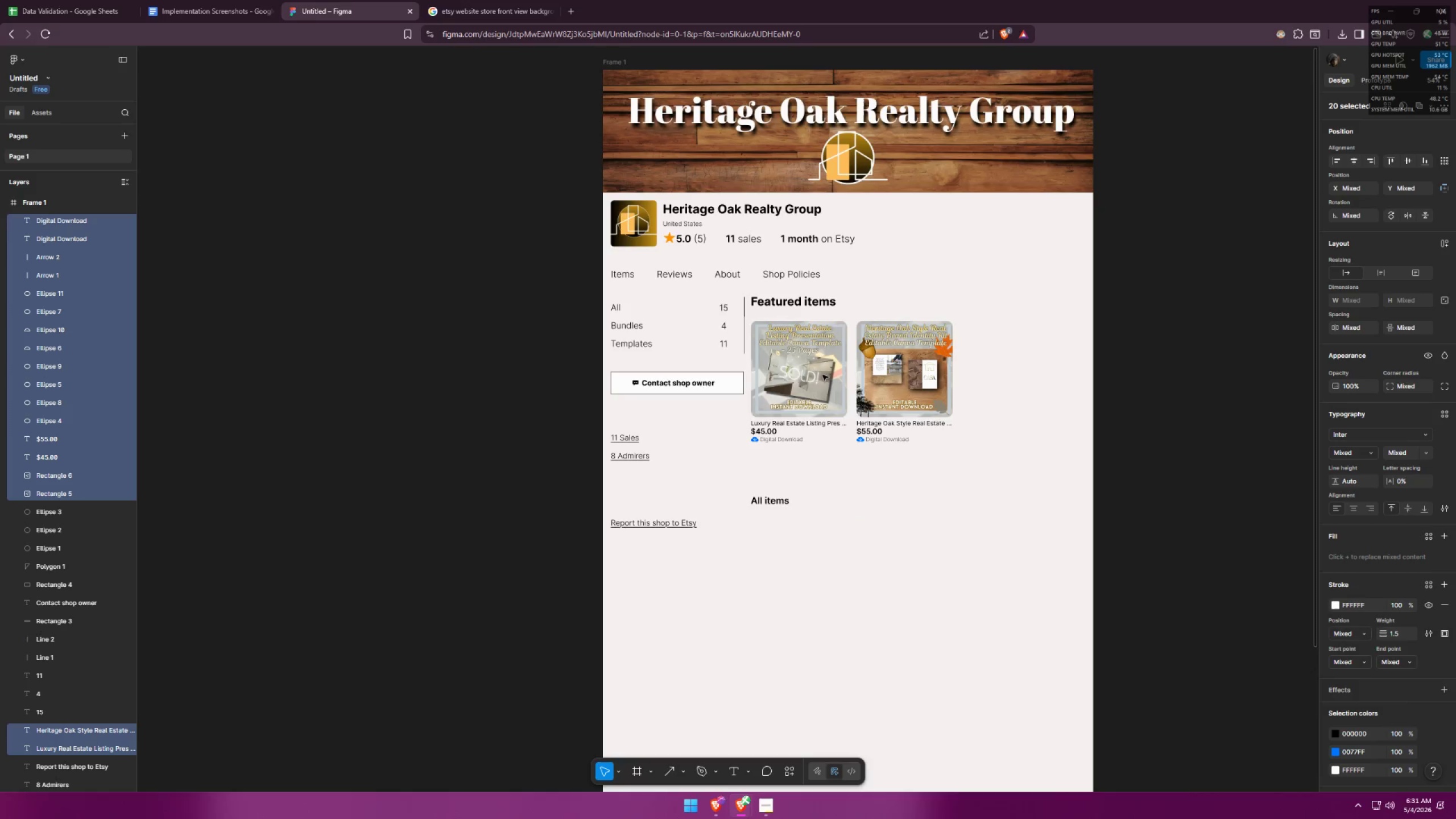 
key(ArrowDown)
 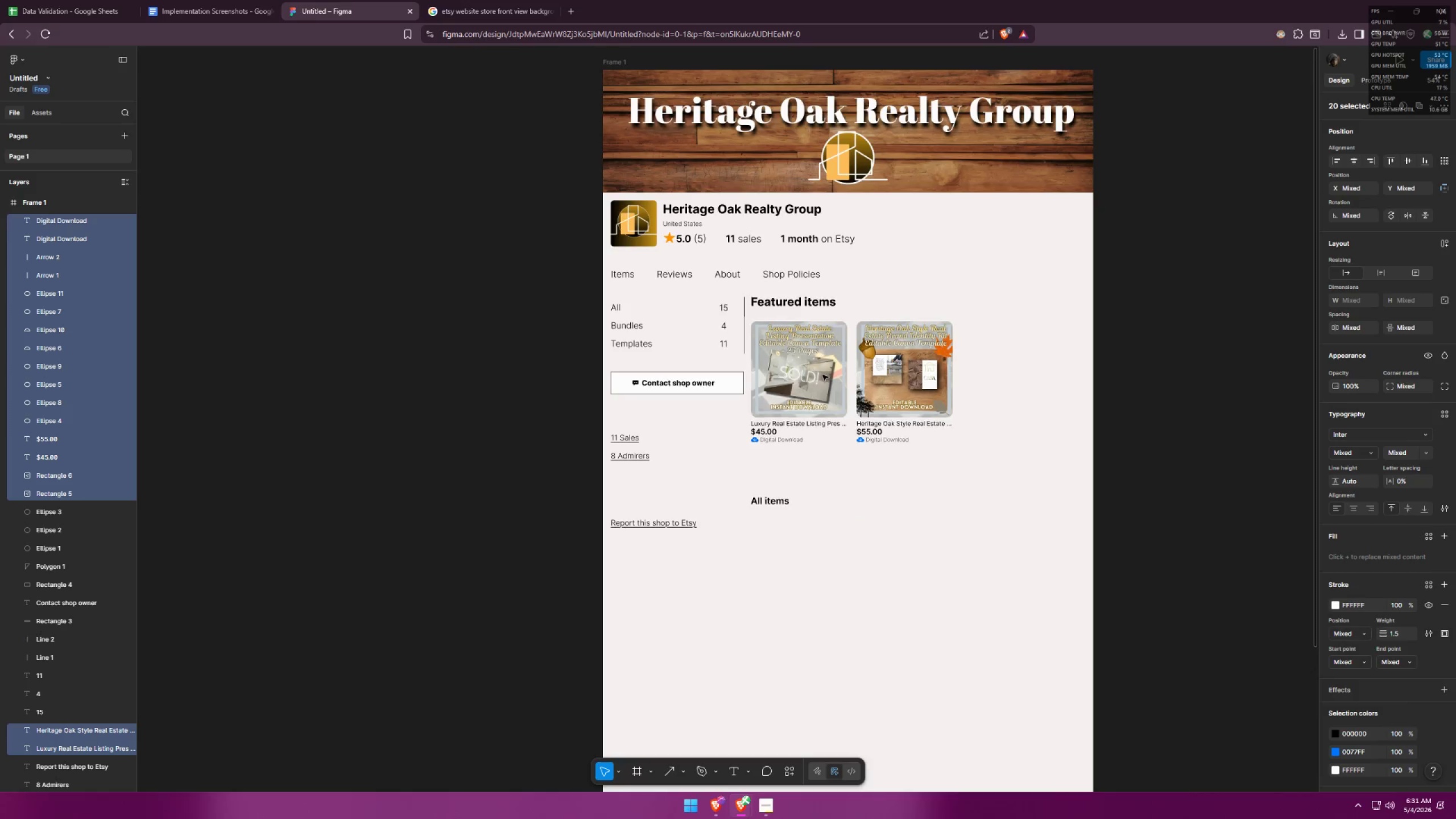 
key(ArrowDown)
 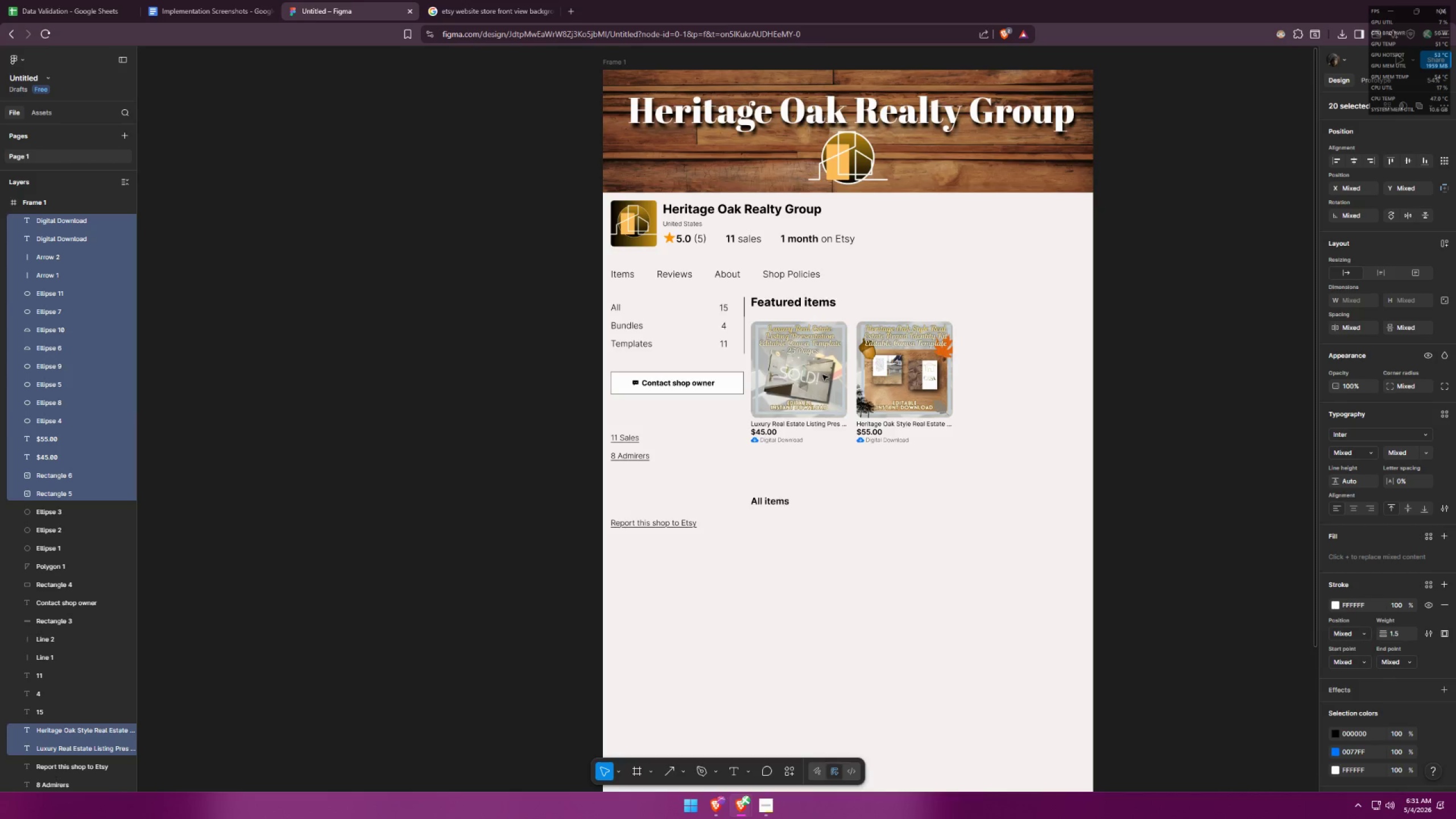 
key(ArrowDown)
 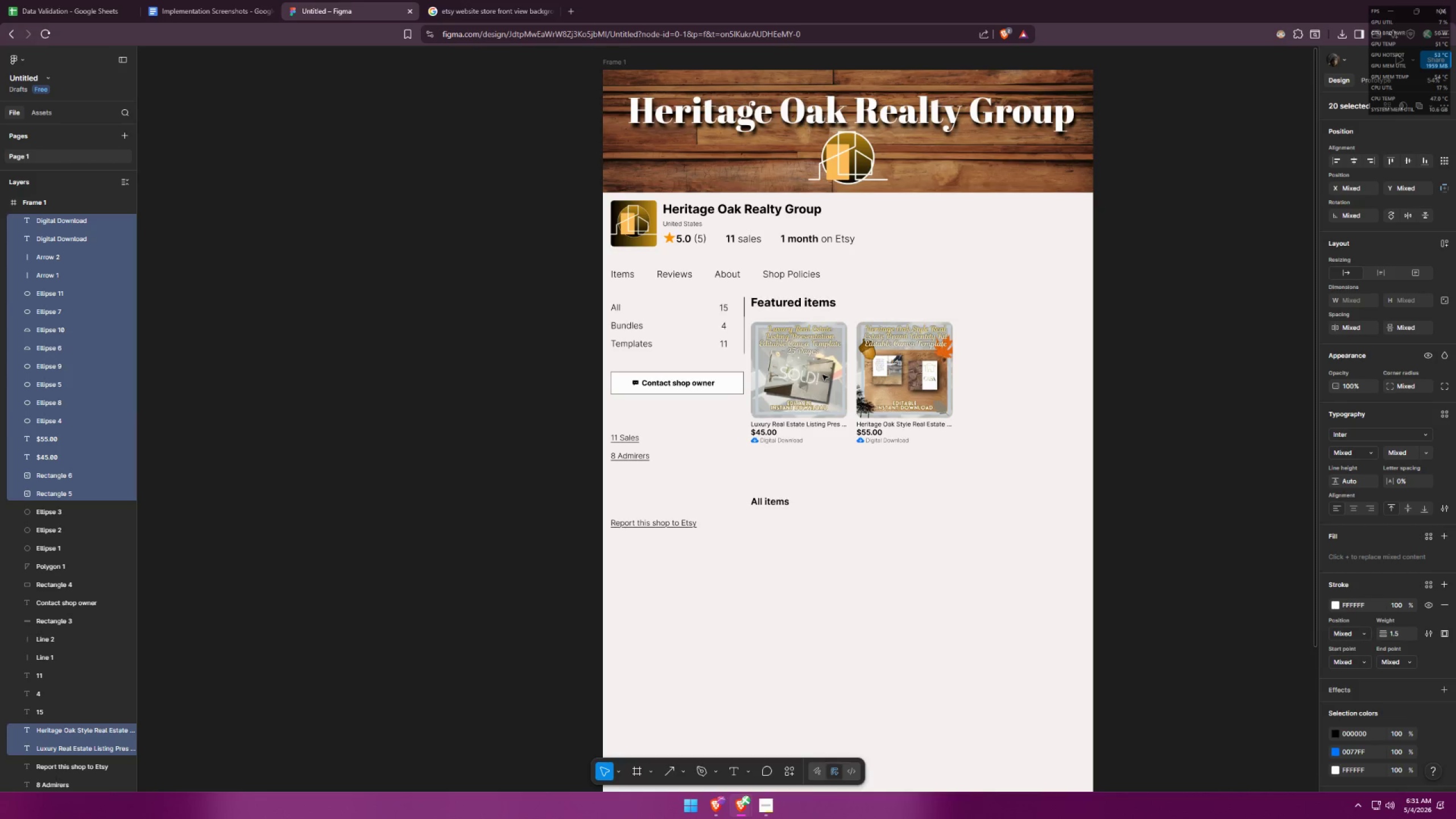 
key(ArrowDown)
 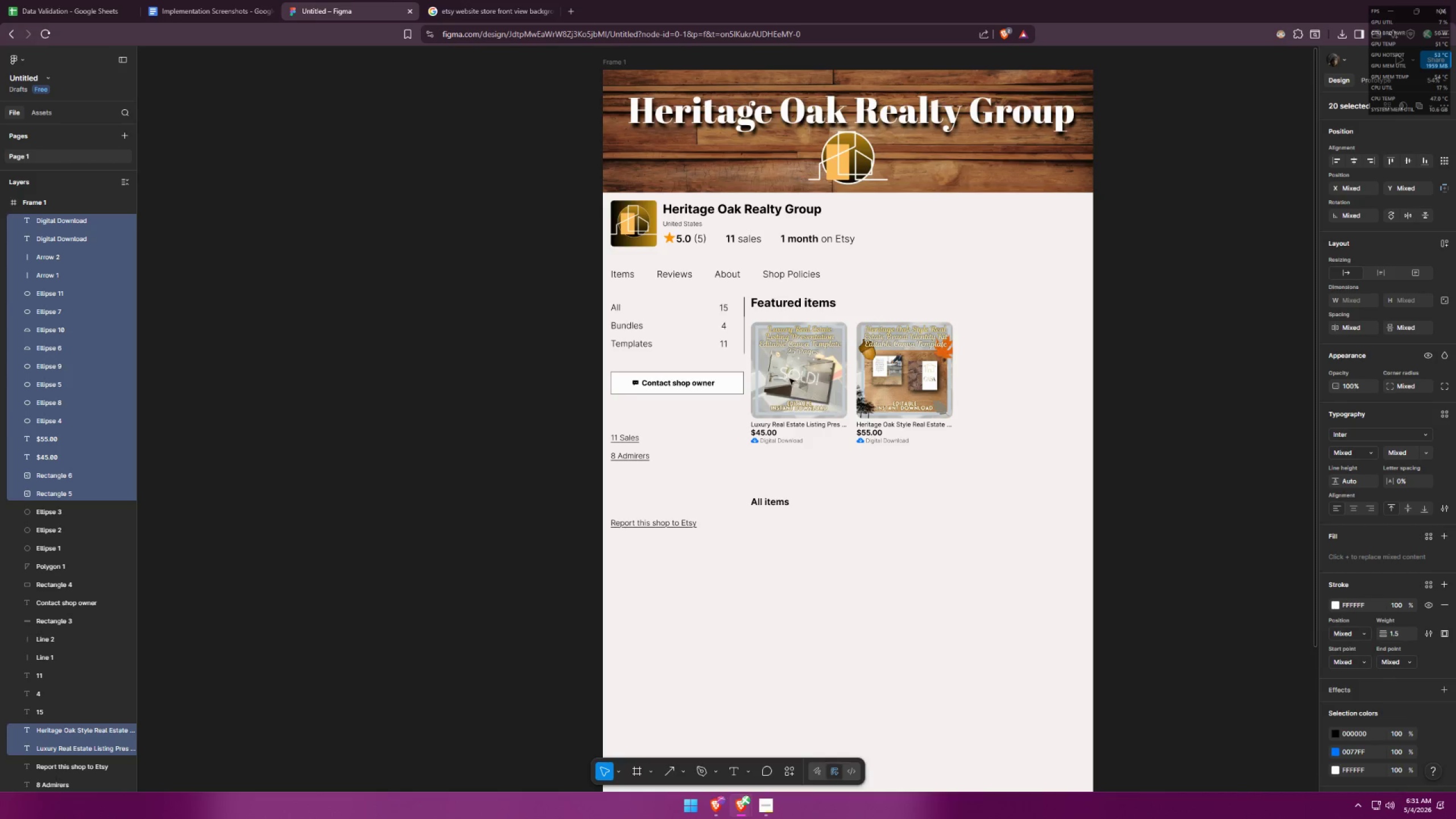 
left_click([806, 370])
 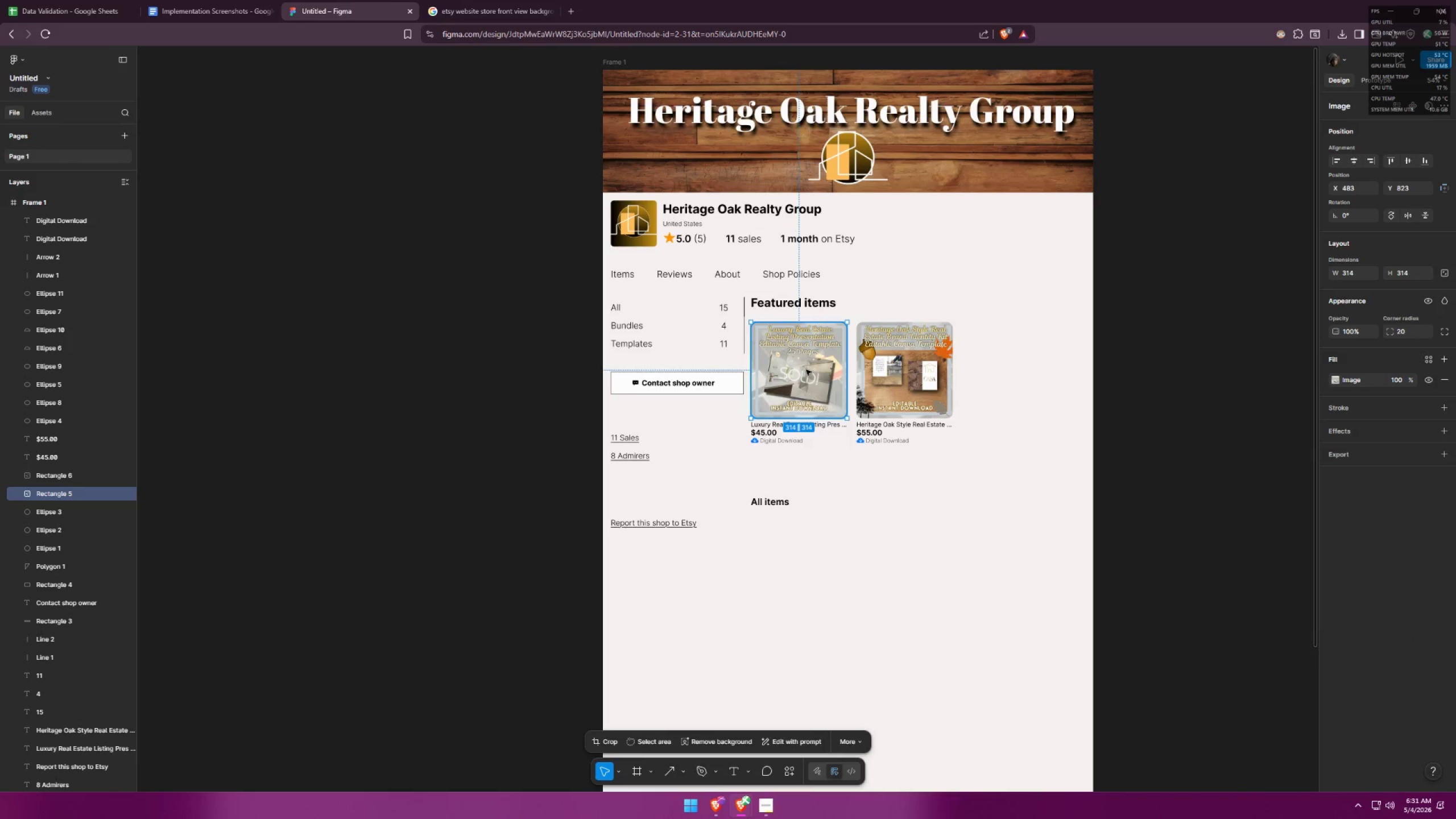 
left_click([879, 547])
 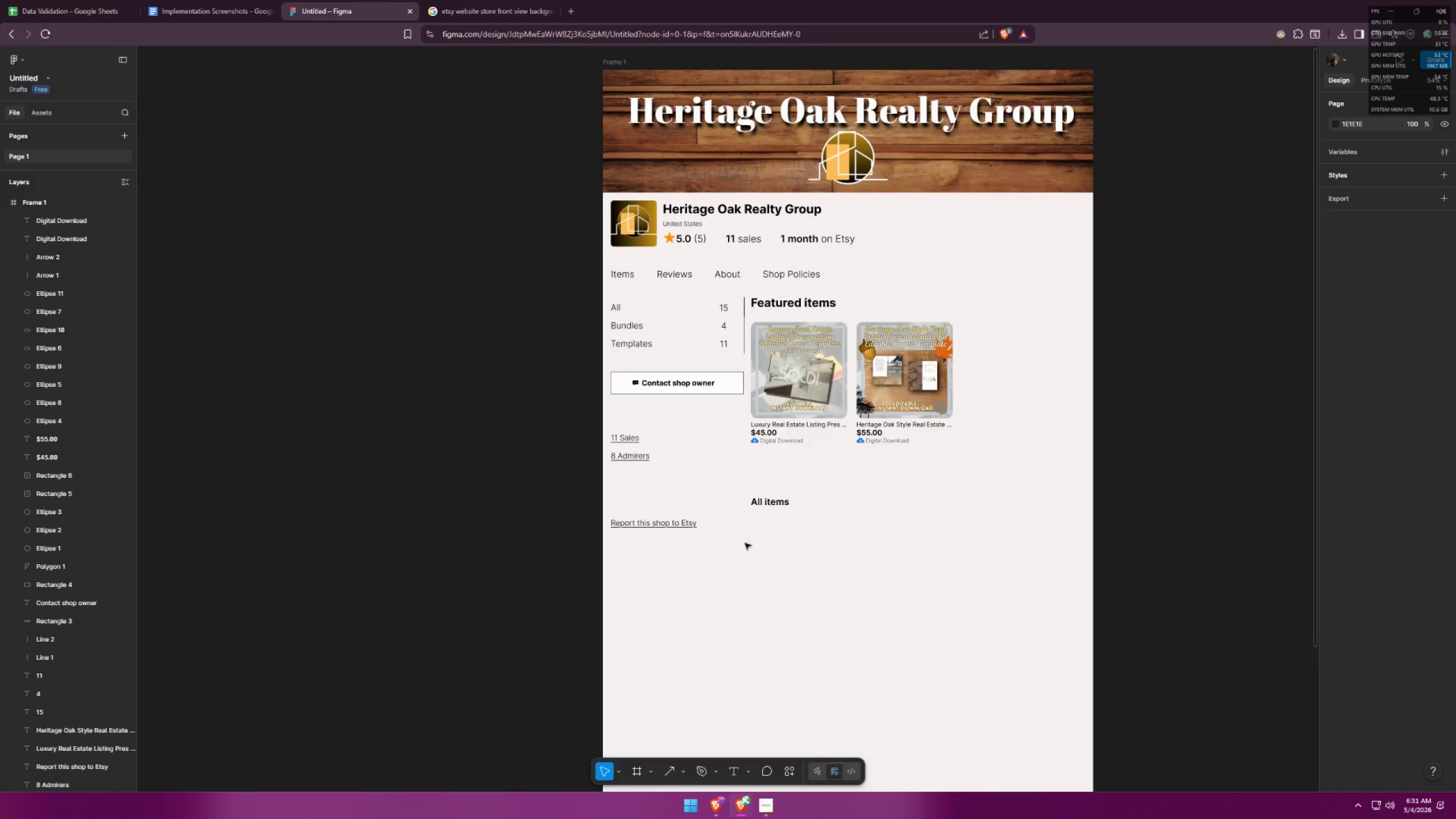 
left_click_drag(start_coordinate=[744, 537], to_coordinate=[982, 292])
 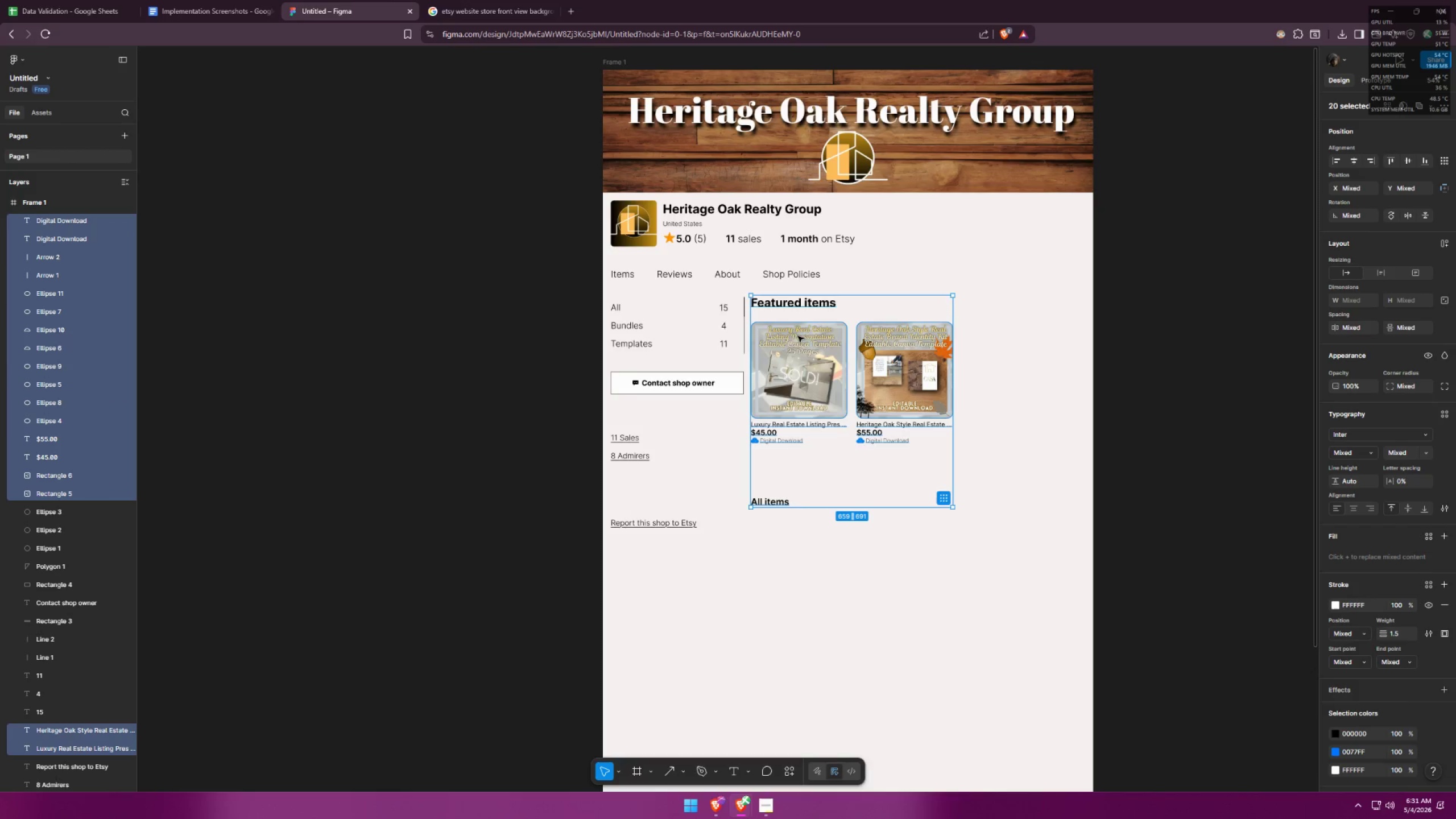 
hold_key(key=ShiftLeft, duration=1.5)
 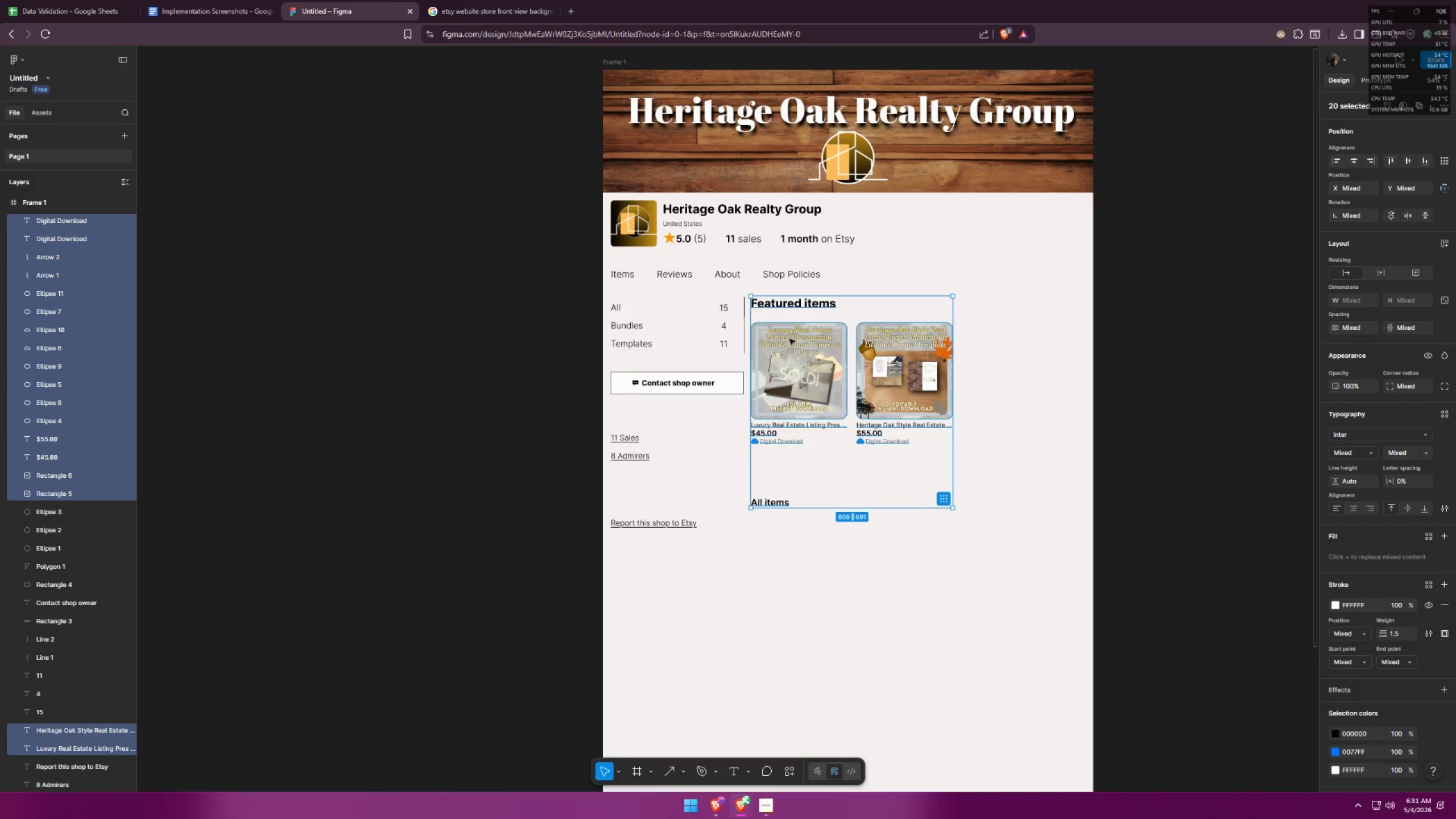 
hold_key(key=ShiftLeft, duration=0.56)
 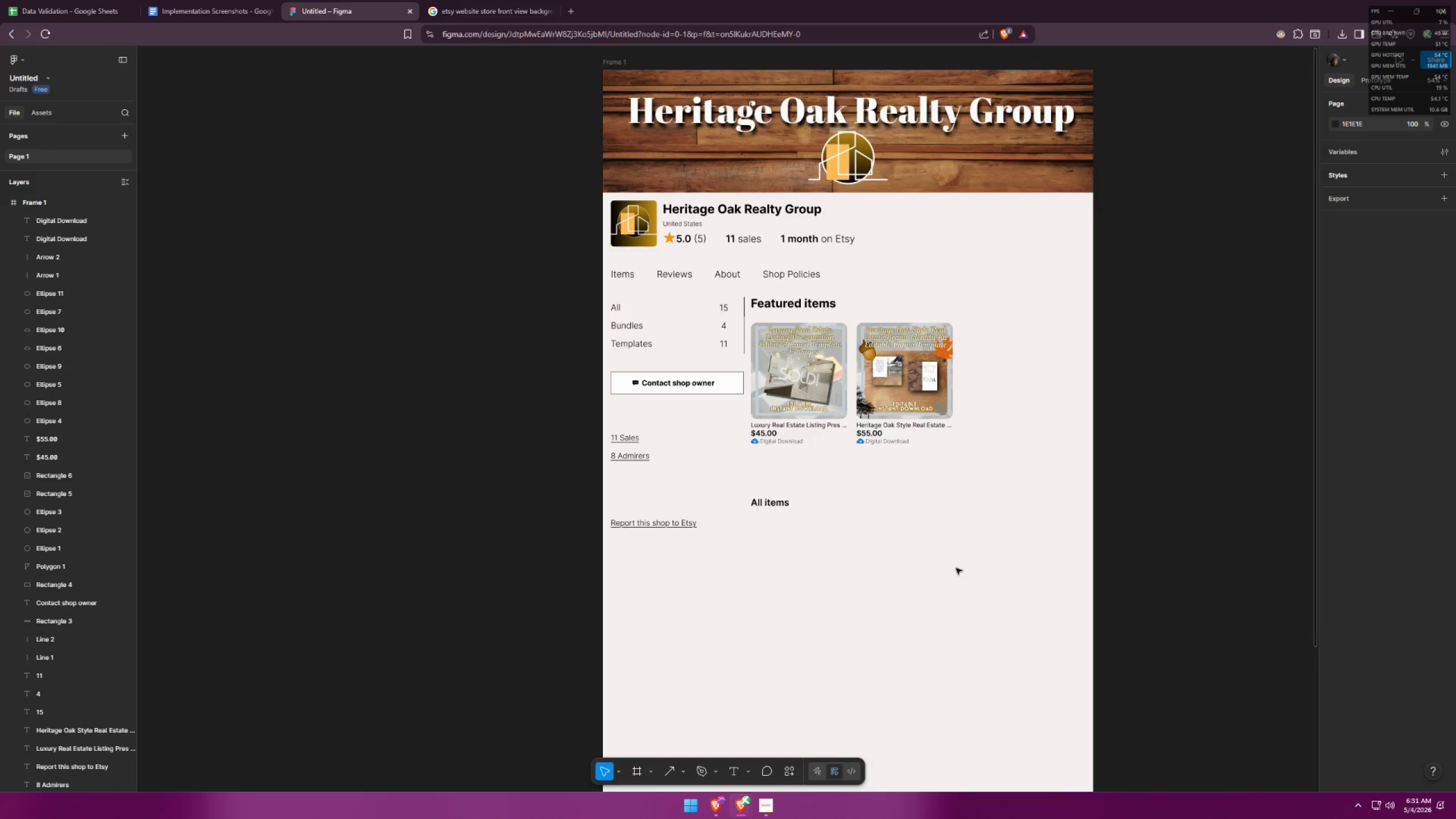 
hold_key(key=ShiftLeft, duration=8.22)
left_click([956, 568])
 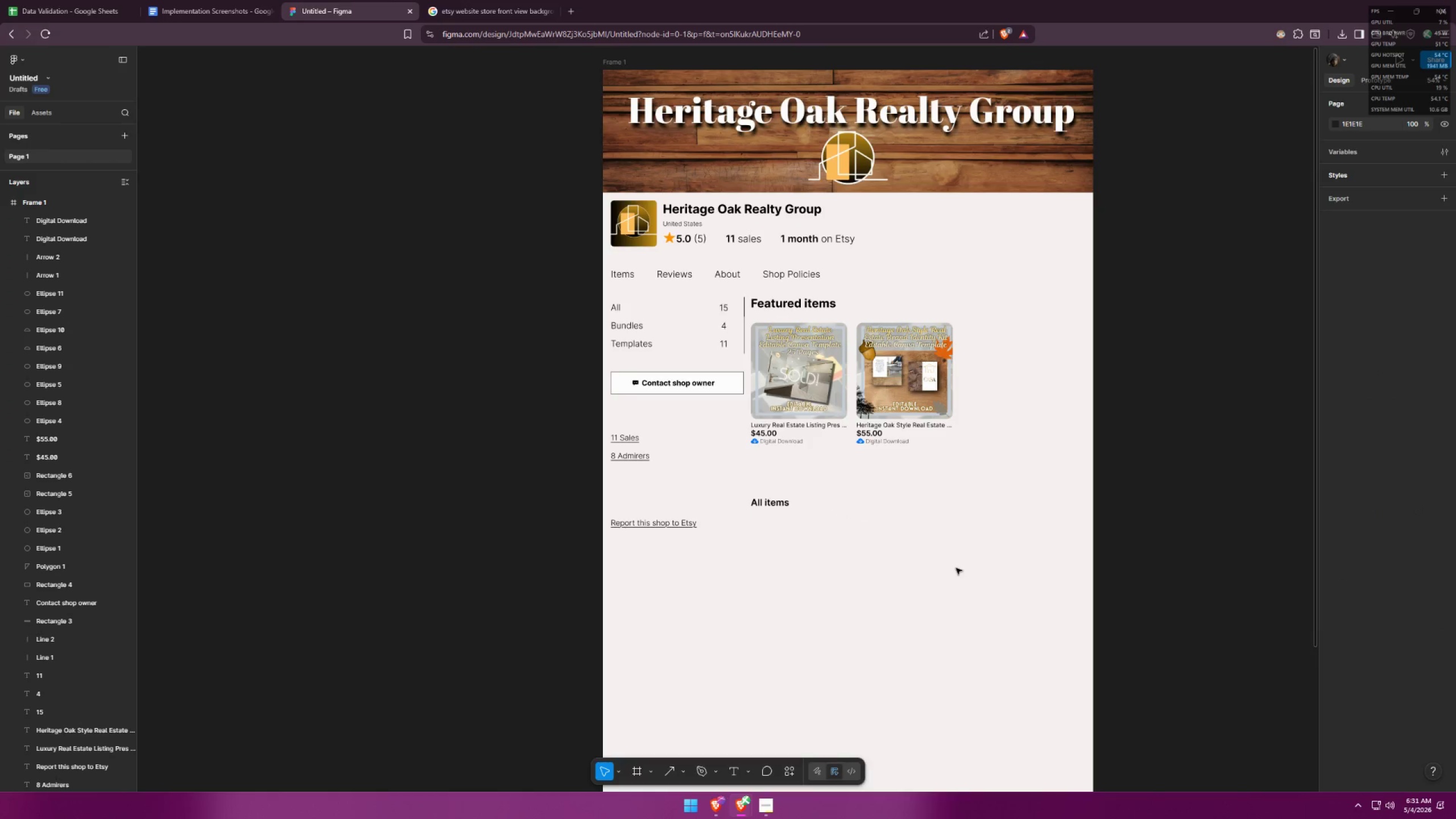 
key(Control+ControlLeft)
 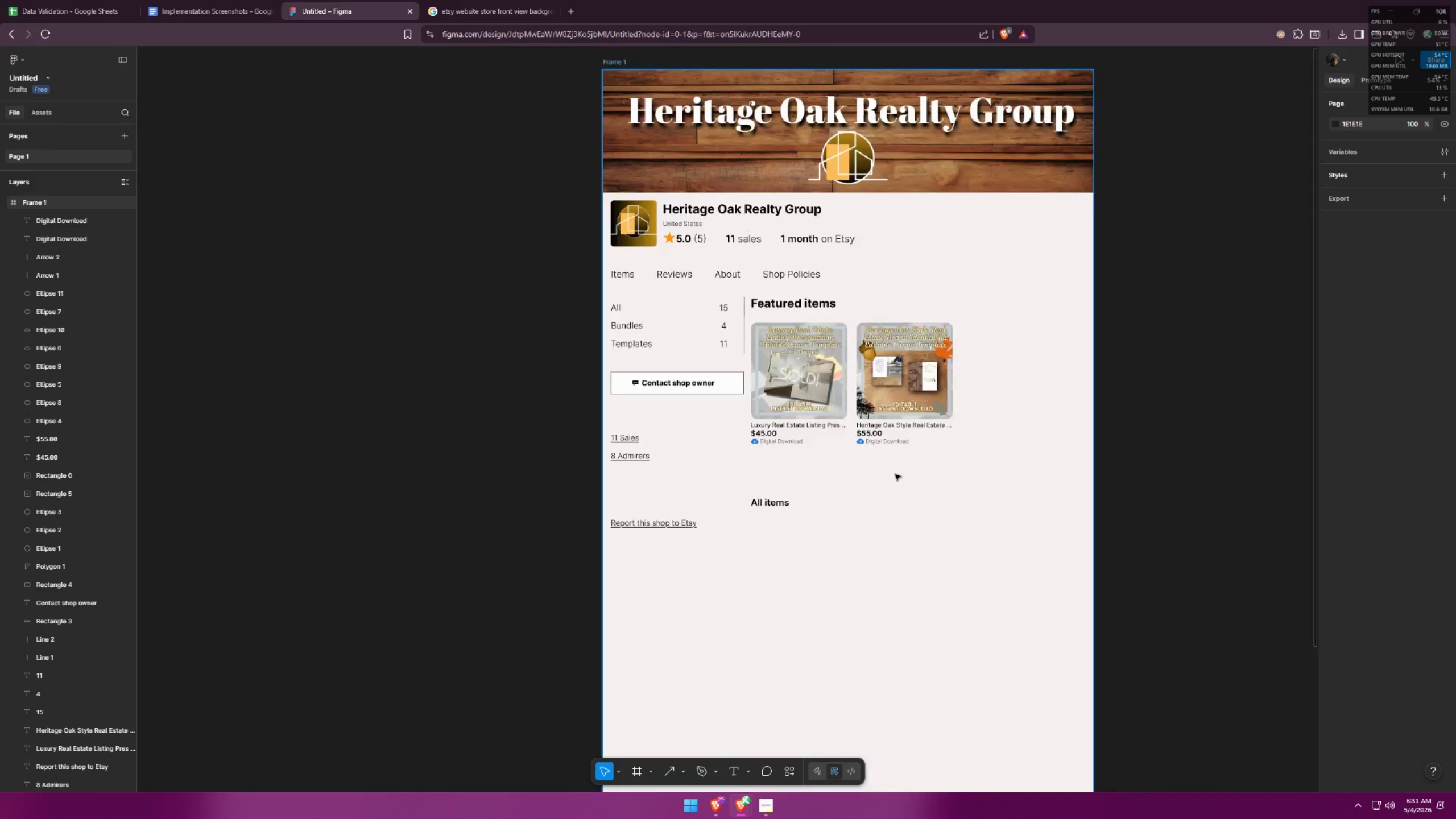 
key(Control+ControlLeft)
 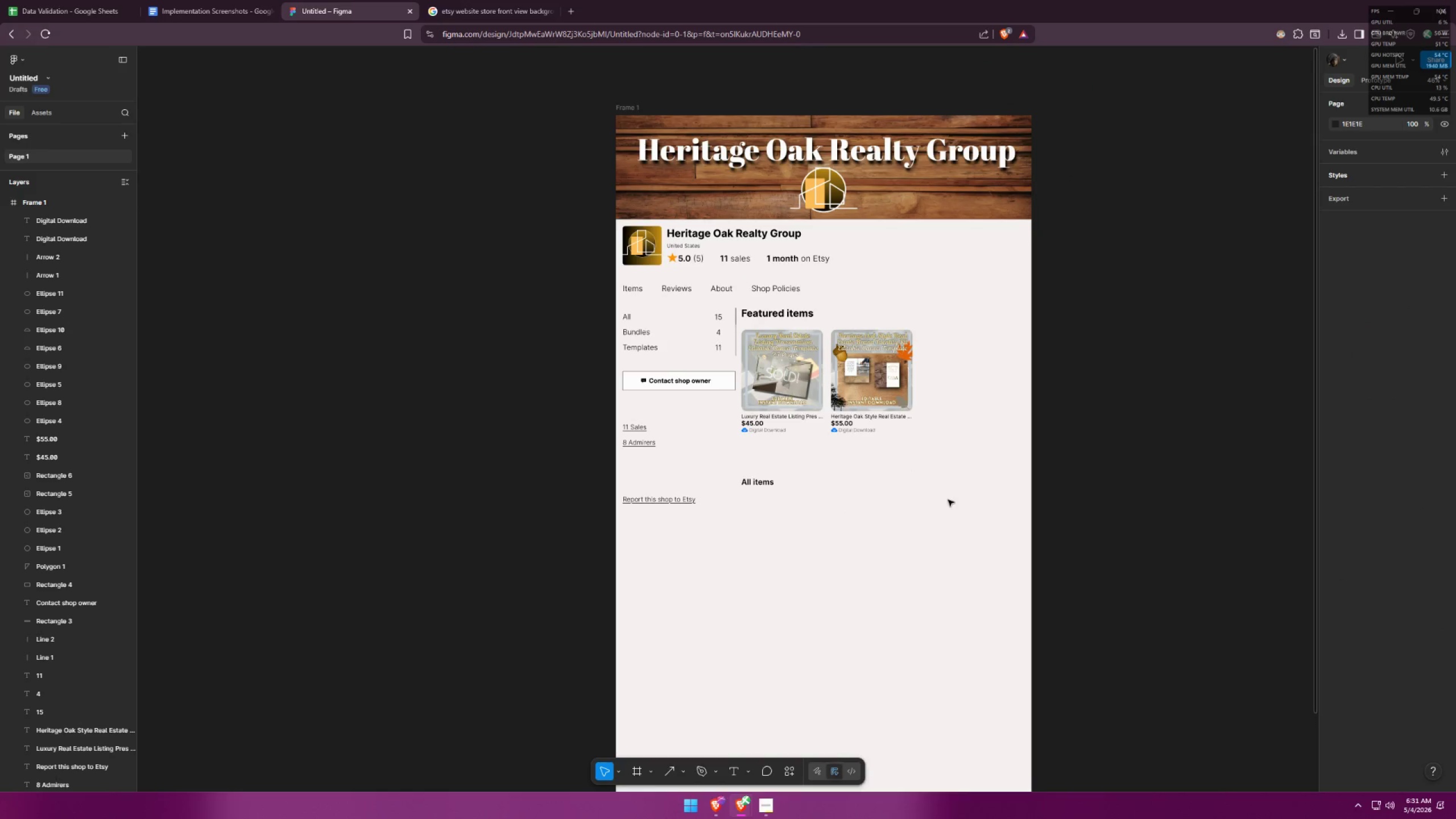 
key(Alt+AltLeft)
 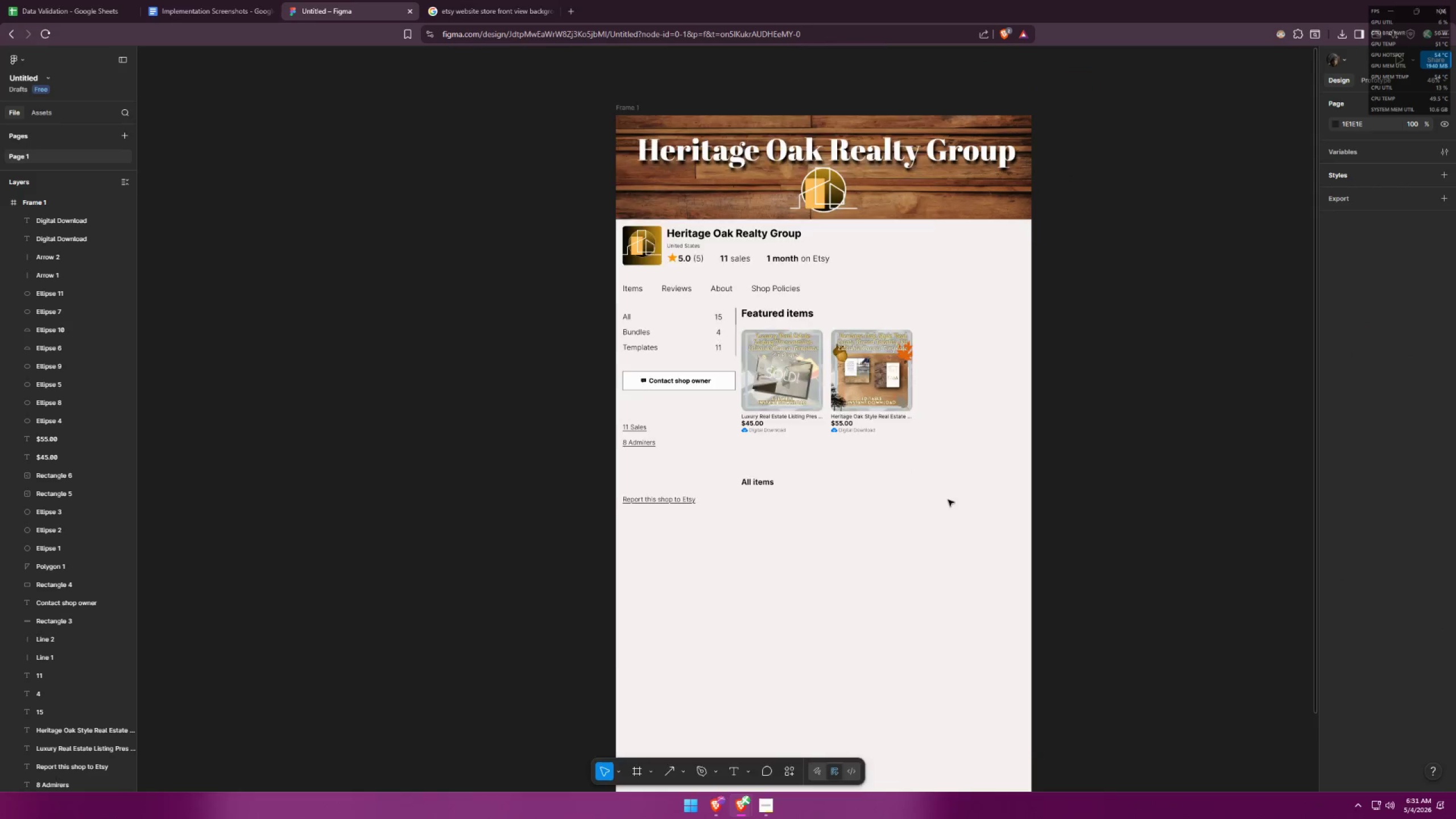 
key(Alt+Tab)
 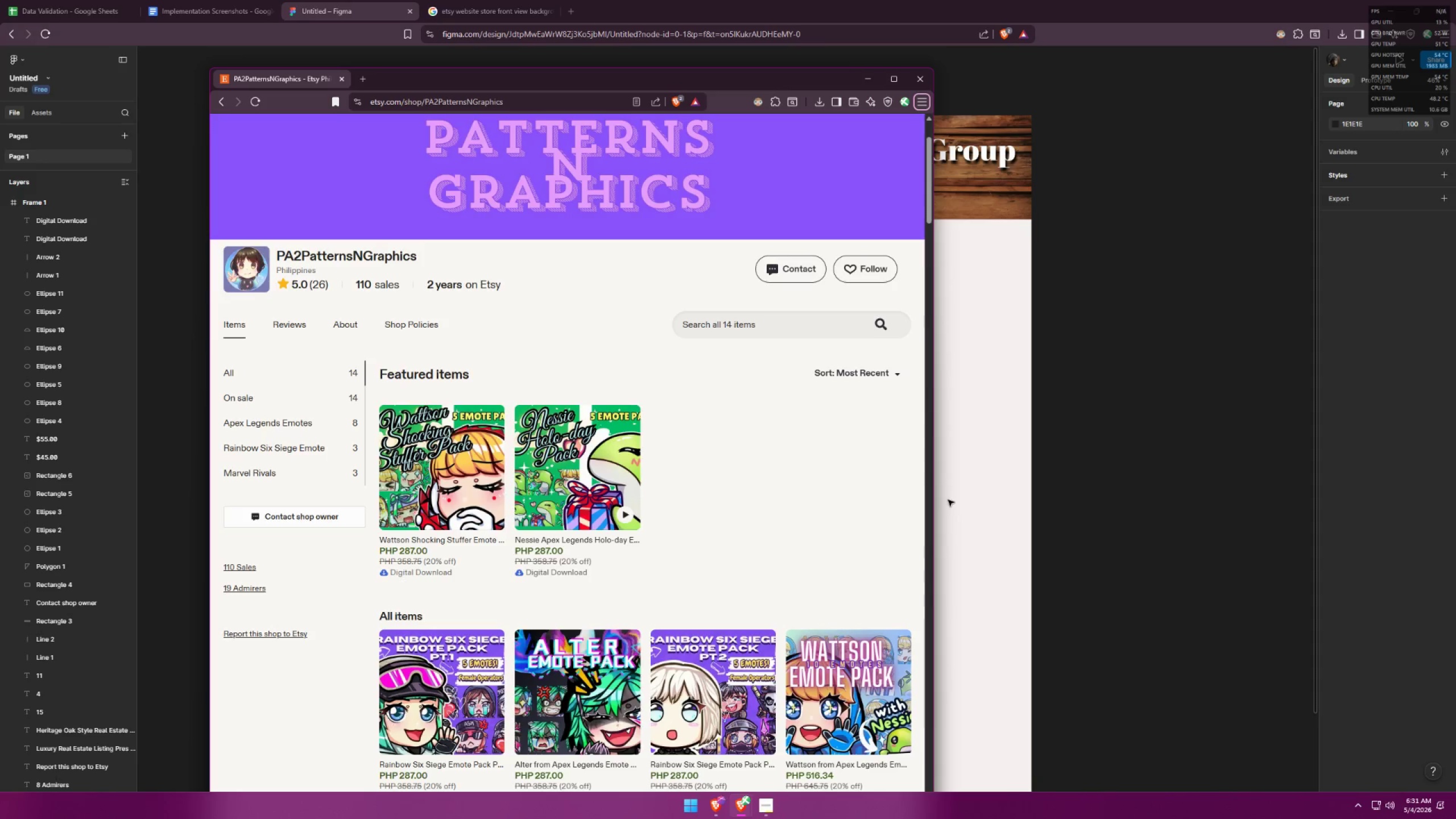 
scroll: coordinate [948, 500], scroll_direction: down, amount: 1.0
 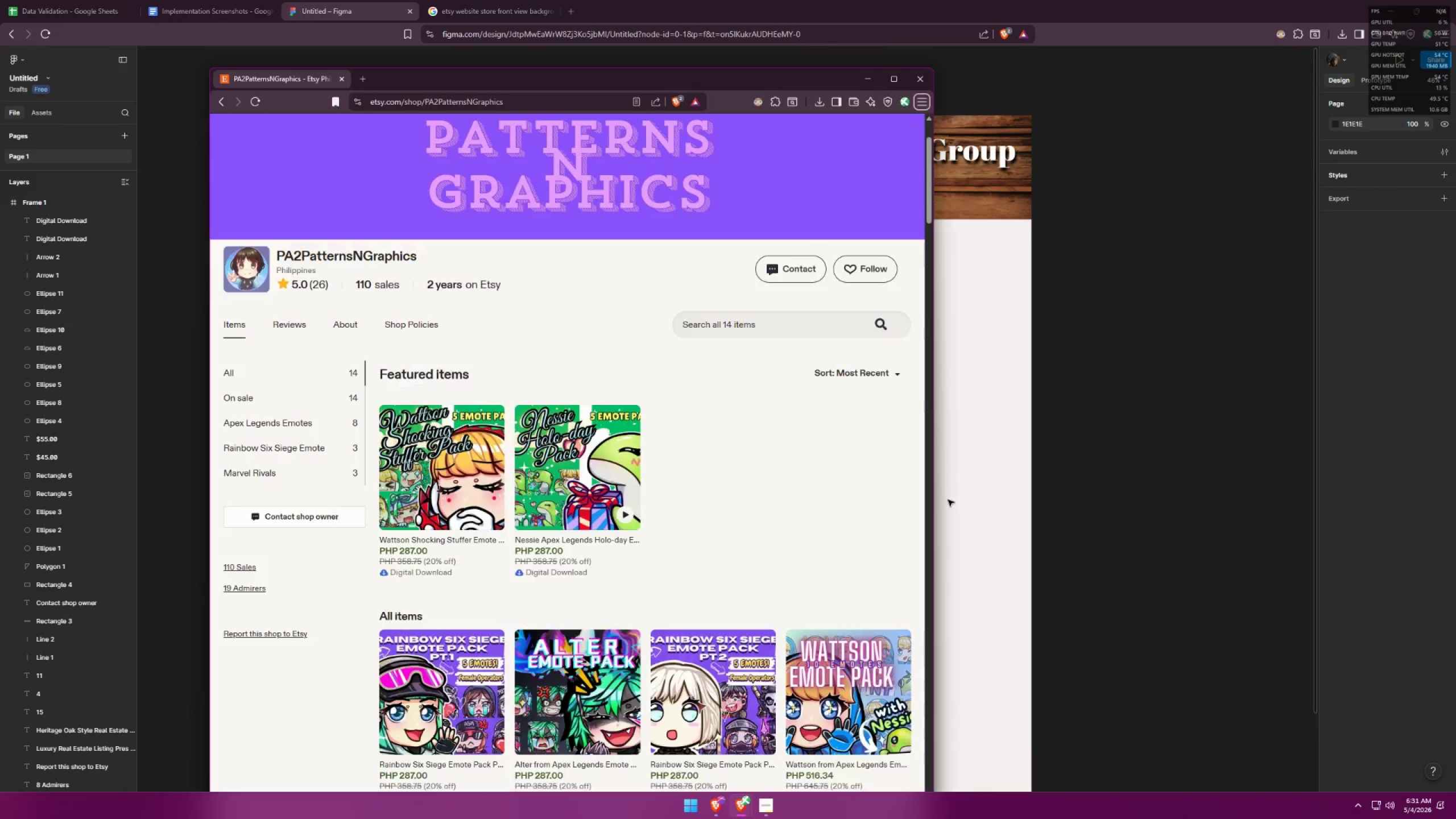 
key(Alt+AltLeft)
 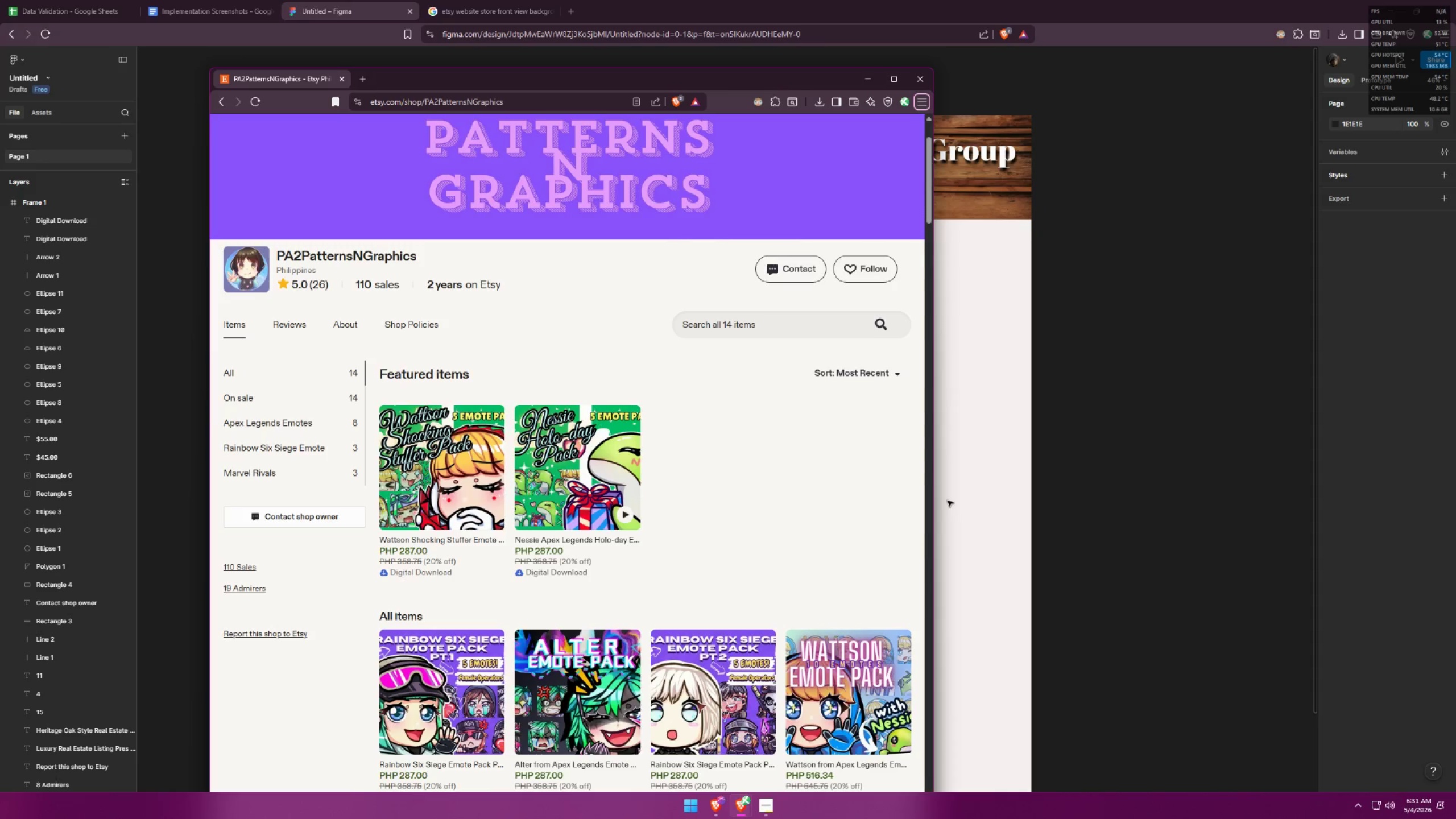 
key(Alt+Tab)
 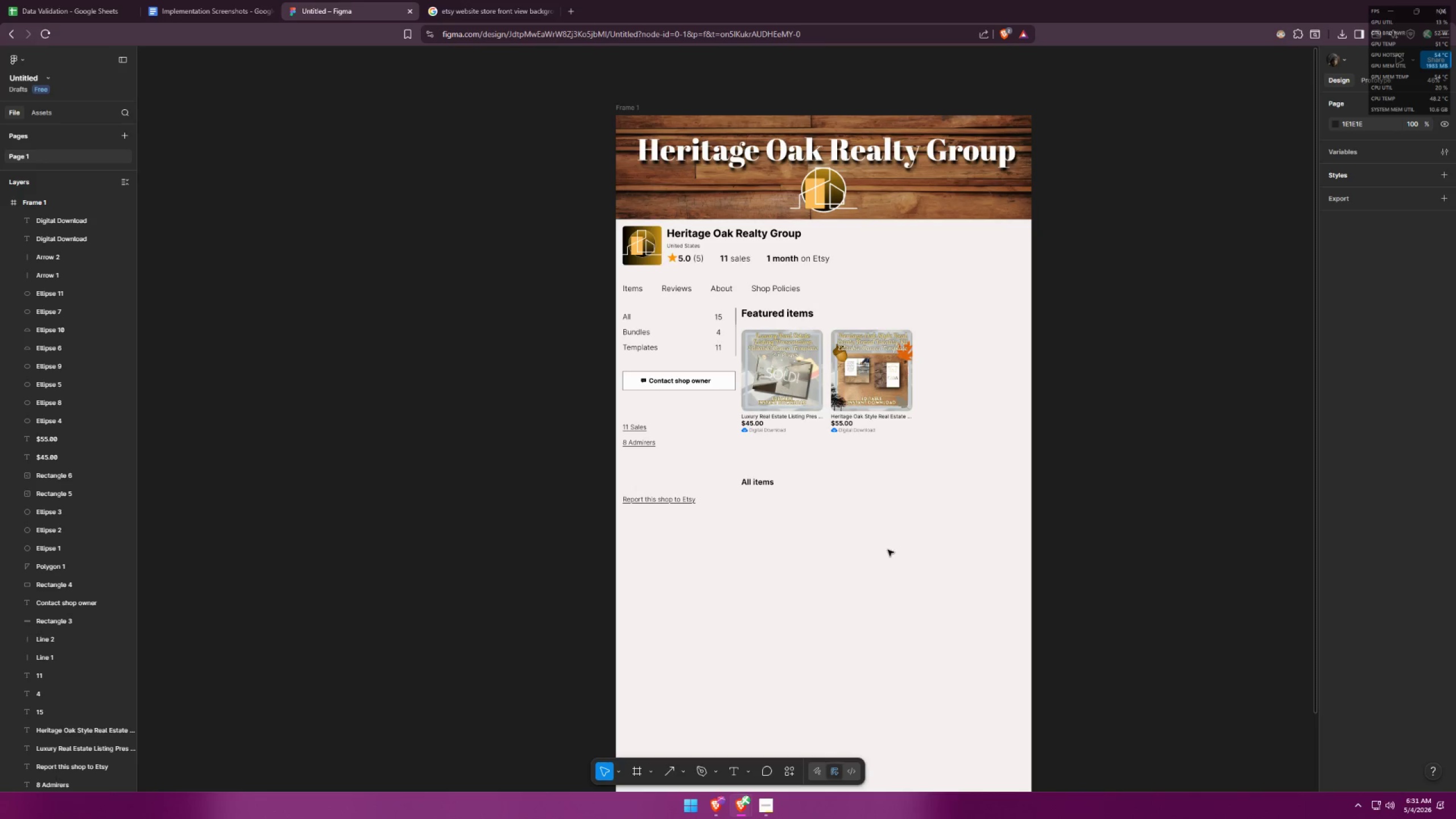 
key(Alt+AltLeft)
 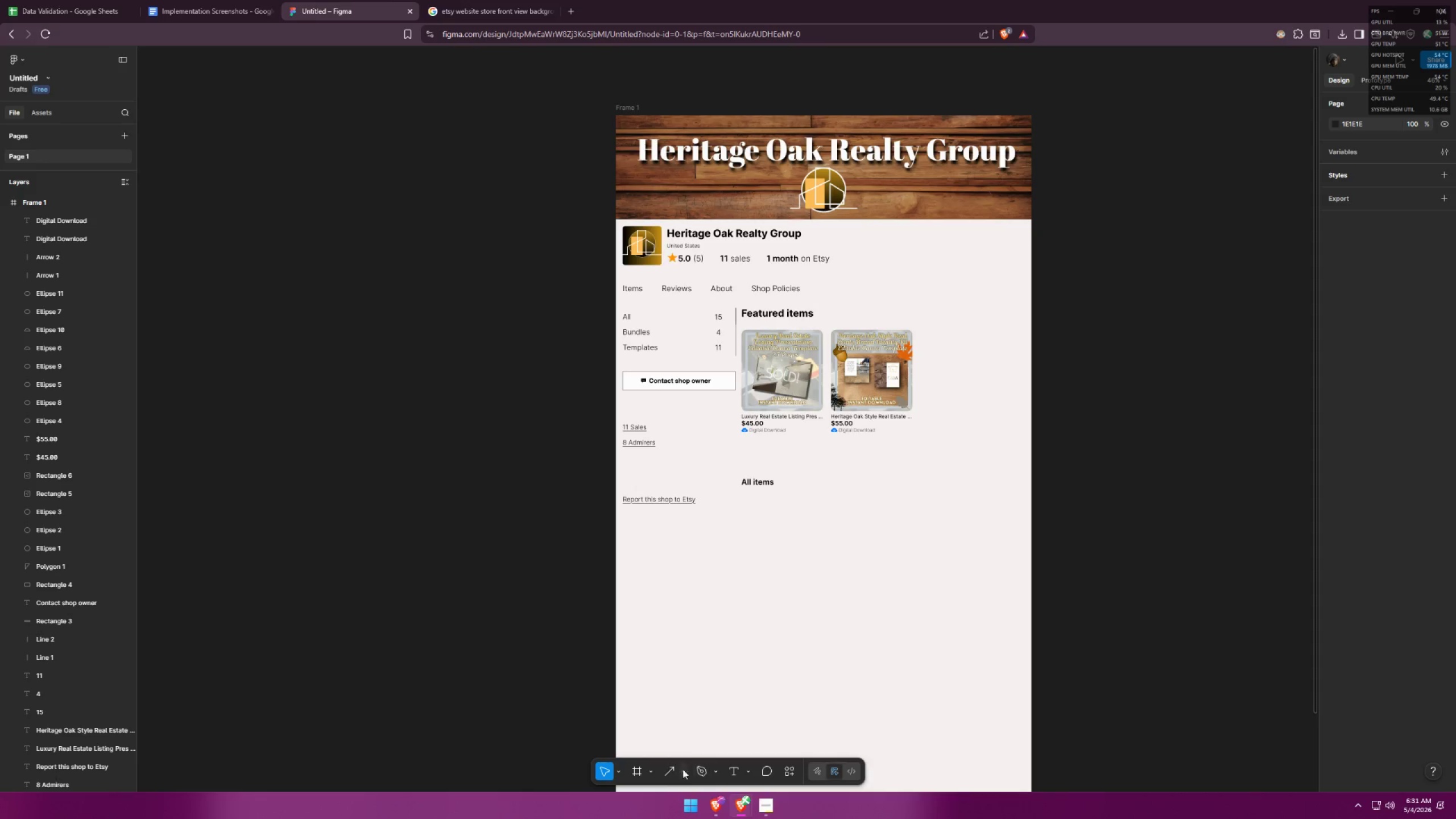 
double_click([681, 770])
 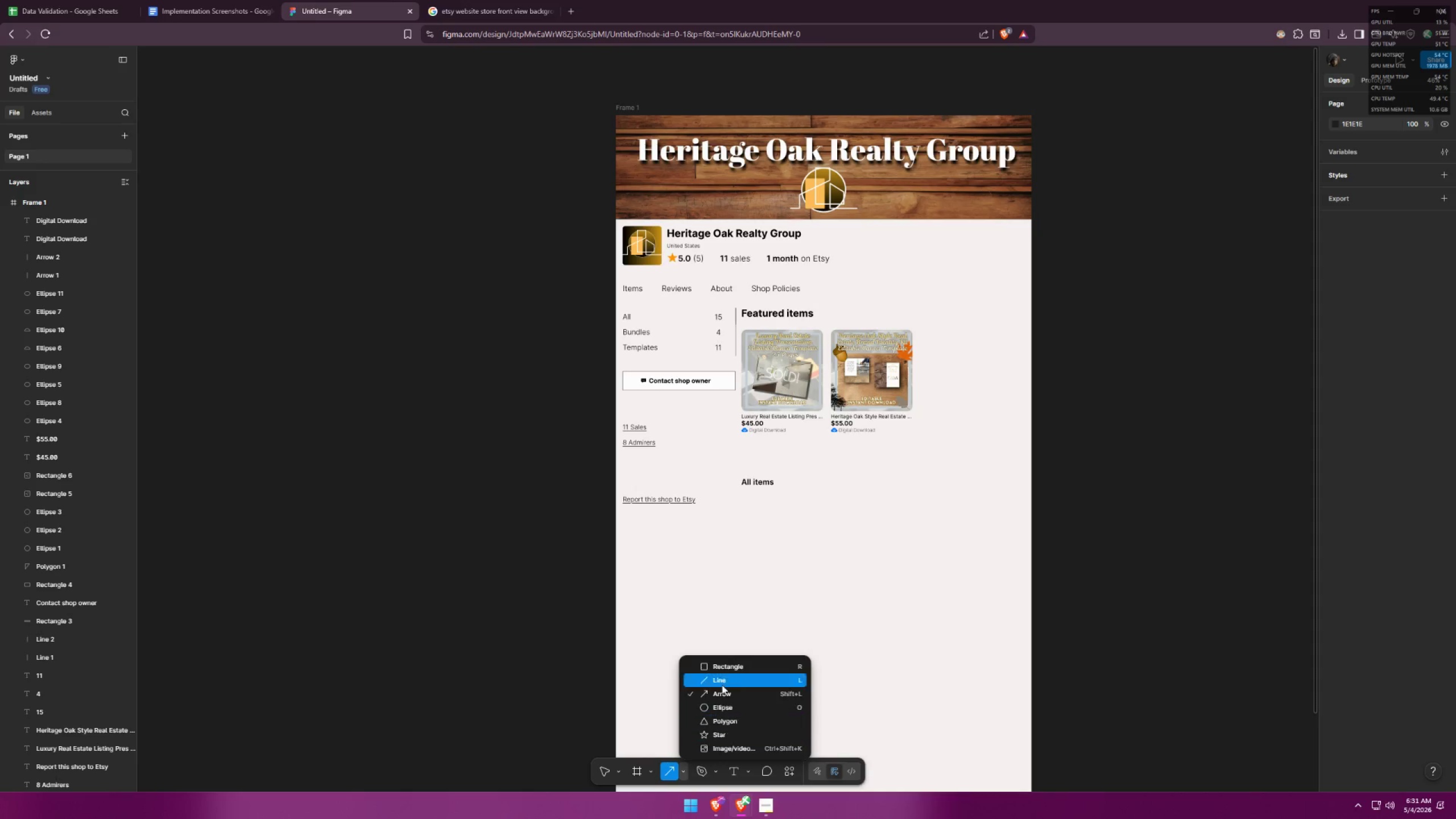 
left_click([733, 668])
 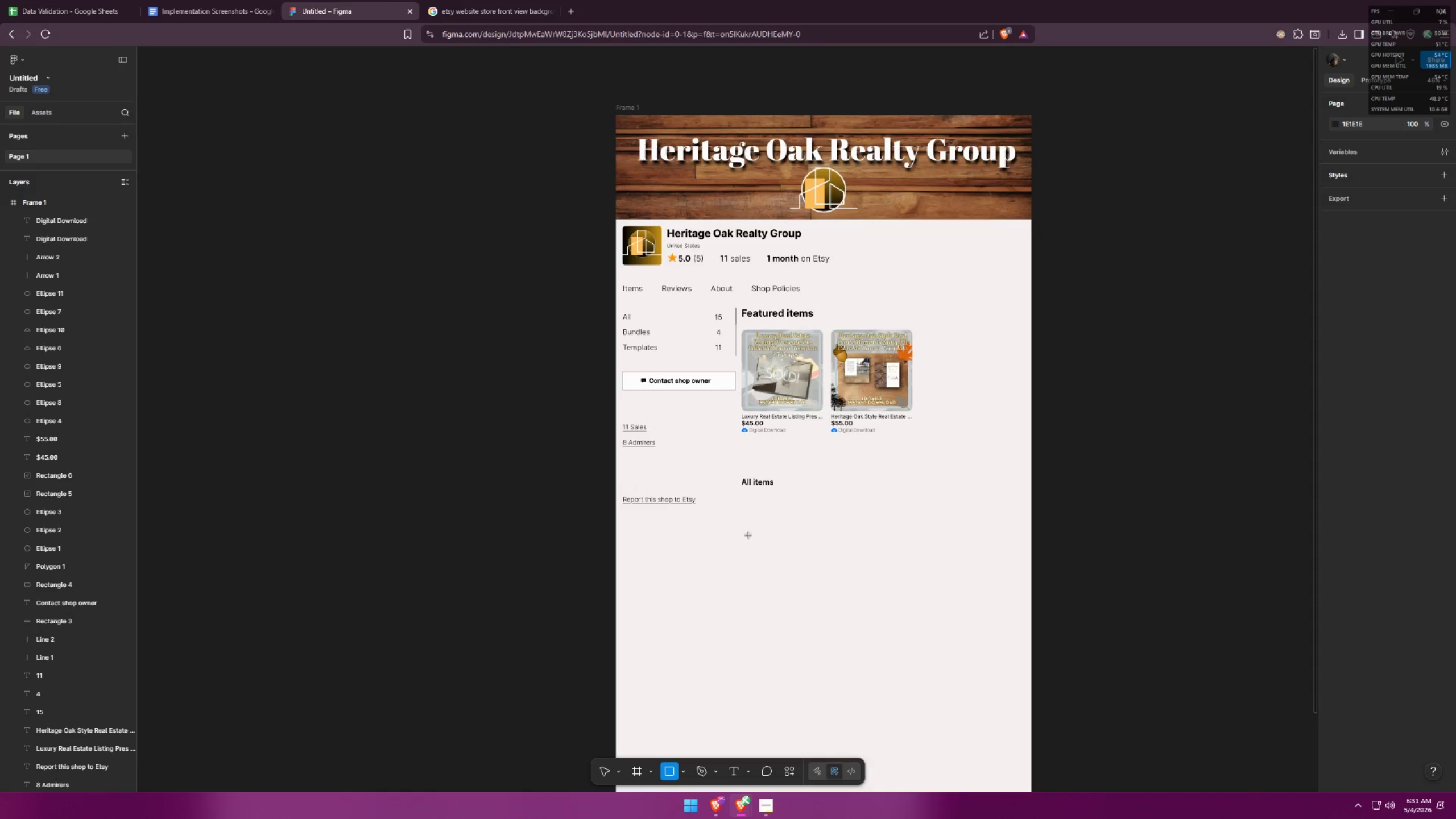 
hold_key(key=ShiftLeft, duration=1.5)
left_click_drag(start_coordinate=[739, 511], to_coordinate=[789, 578])
 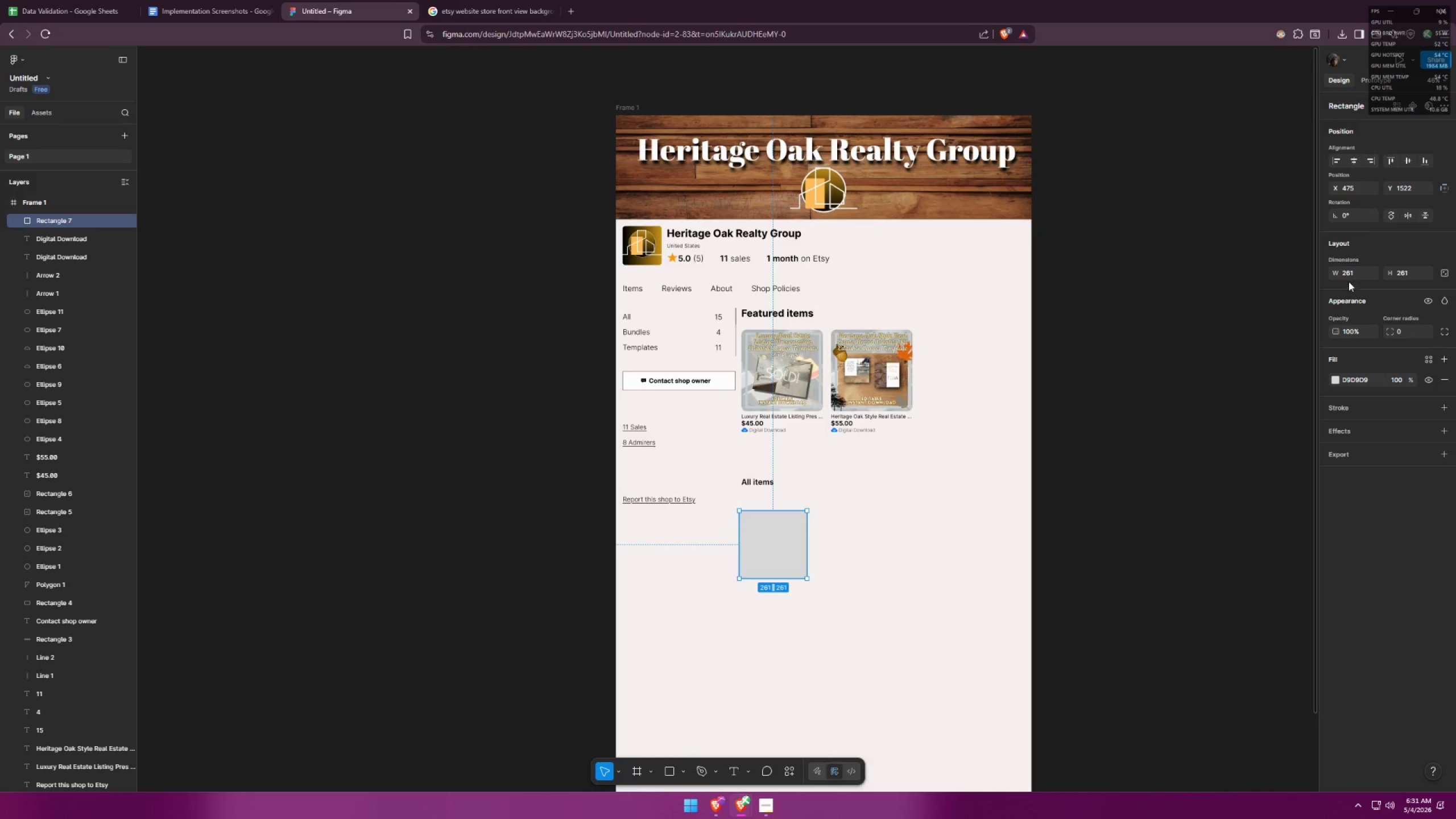 
left_click_drag(start_coordinate=[1358, 277], to_coordinate=[1333, 274])
 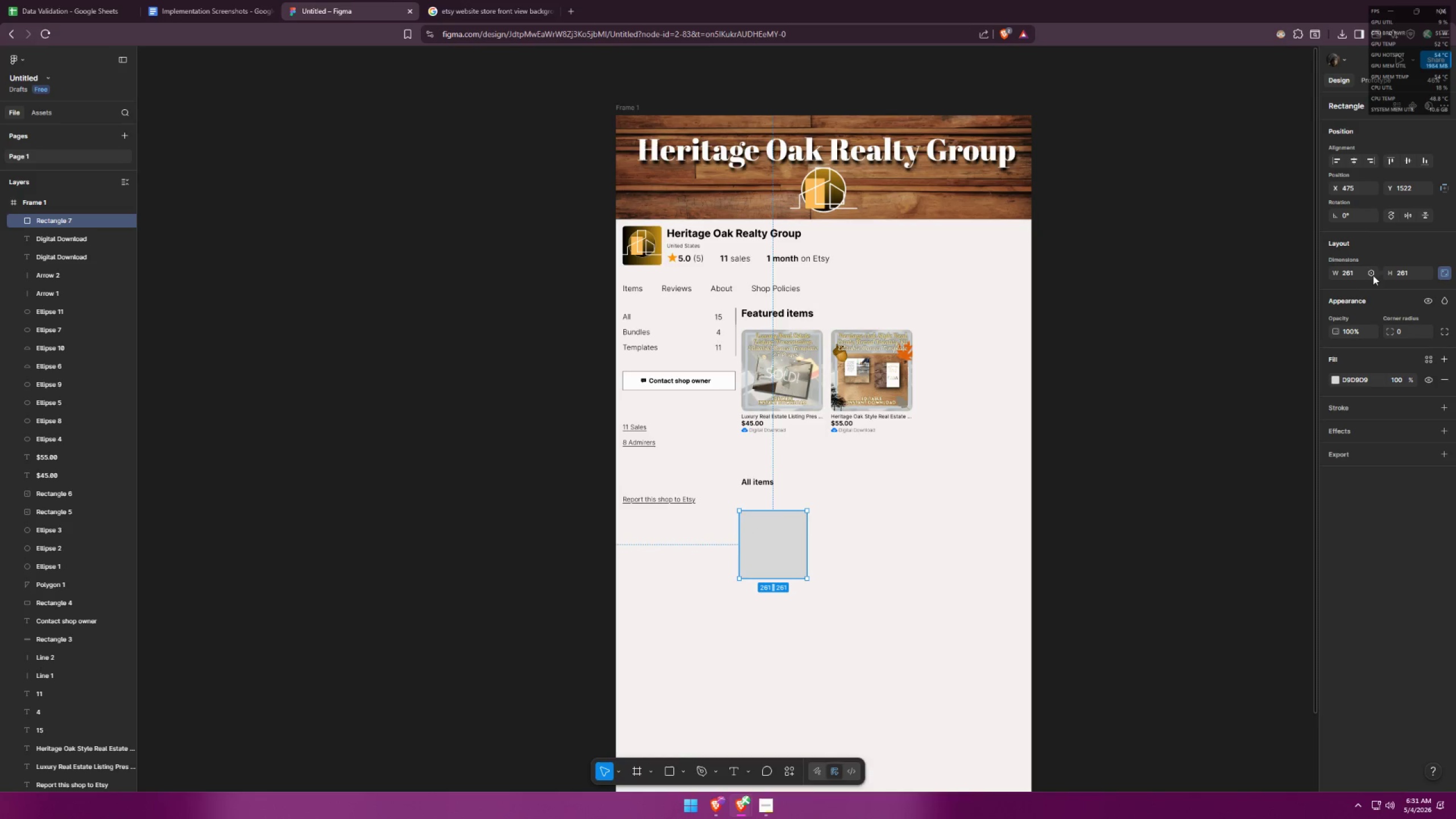 
left_click_drag(start_coordinate=[1352, 276], to_coordinate=[1320, 274])
 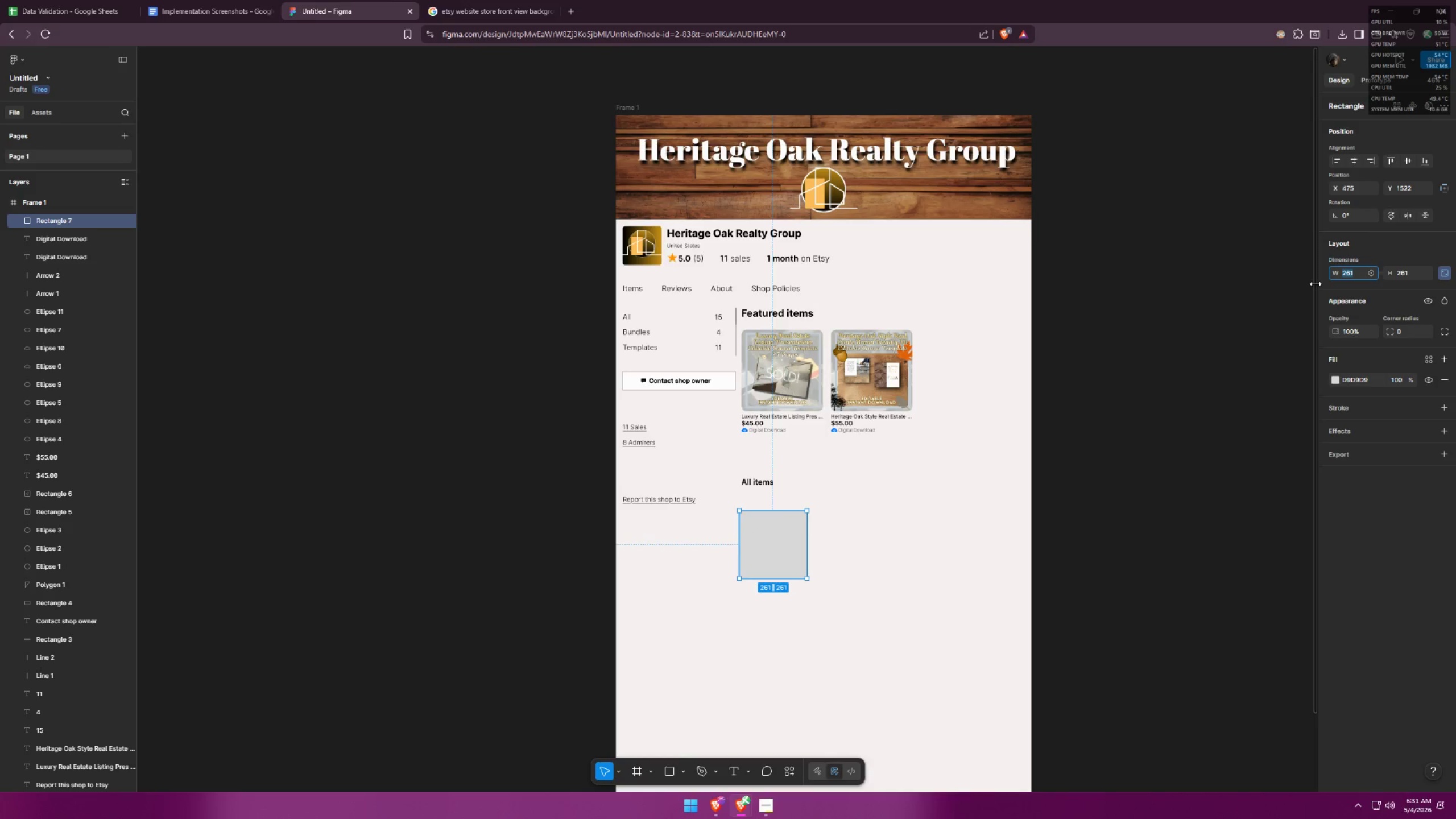 
type(200)
 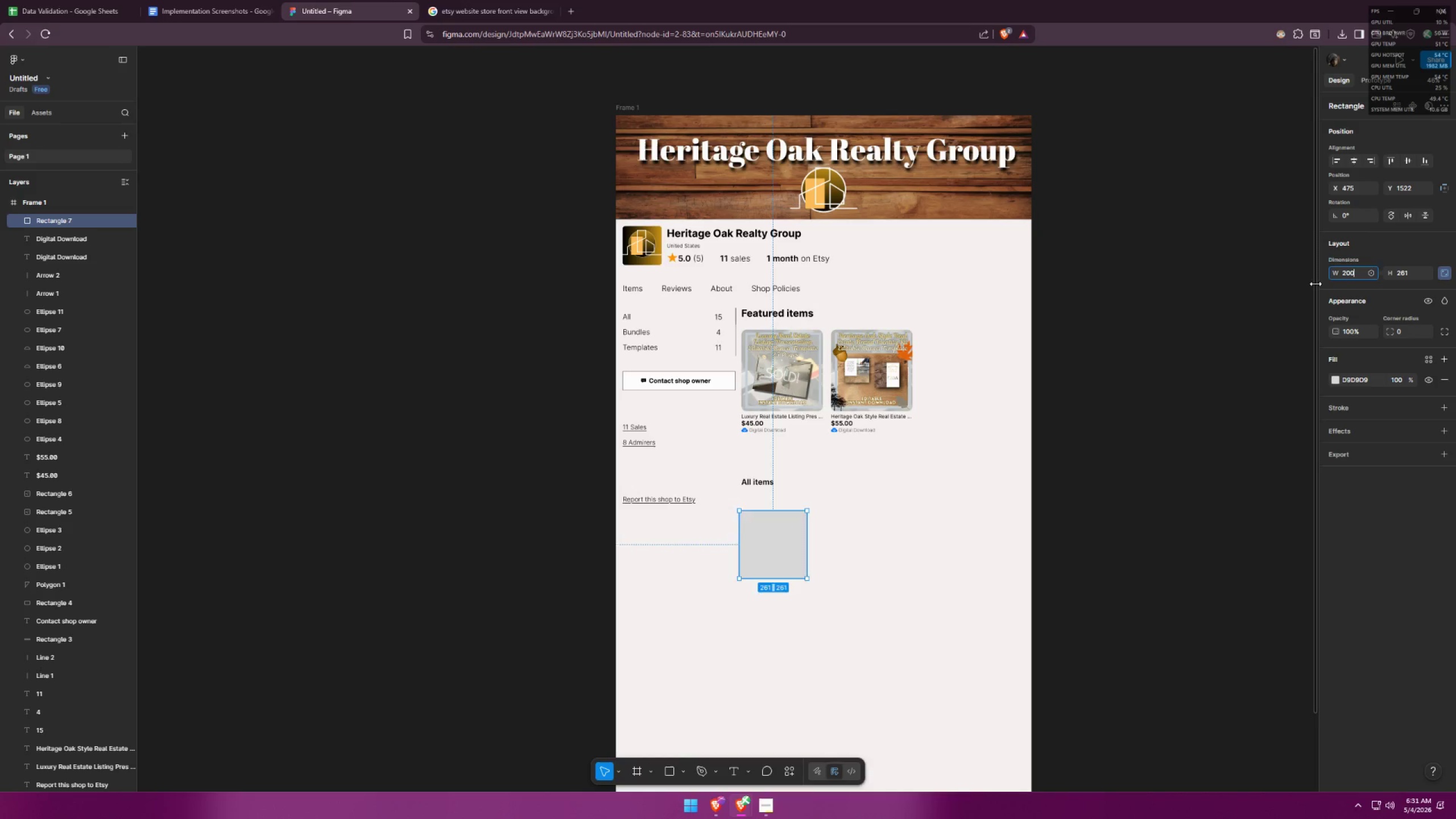 
key(Enter)
 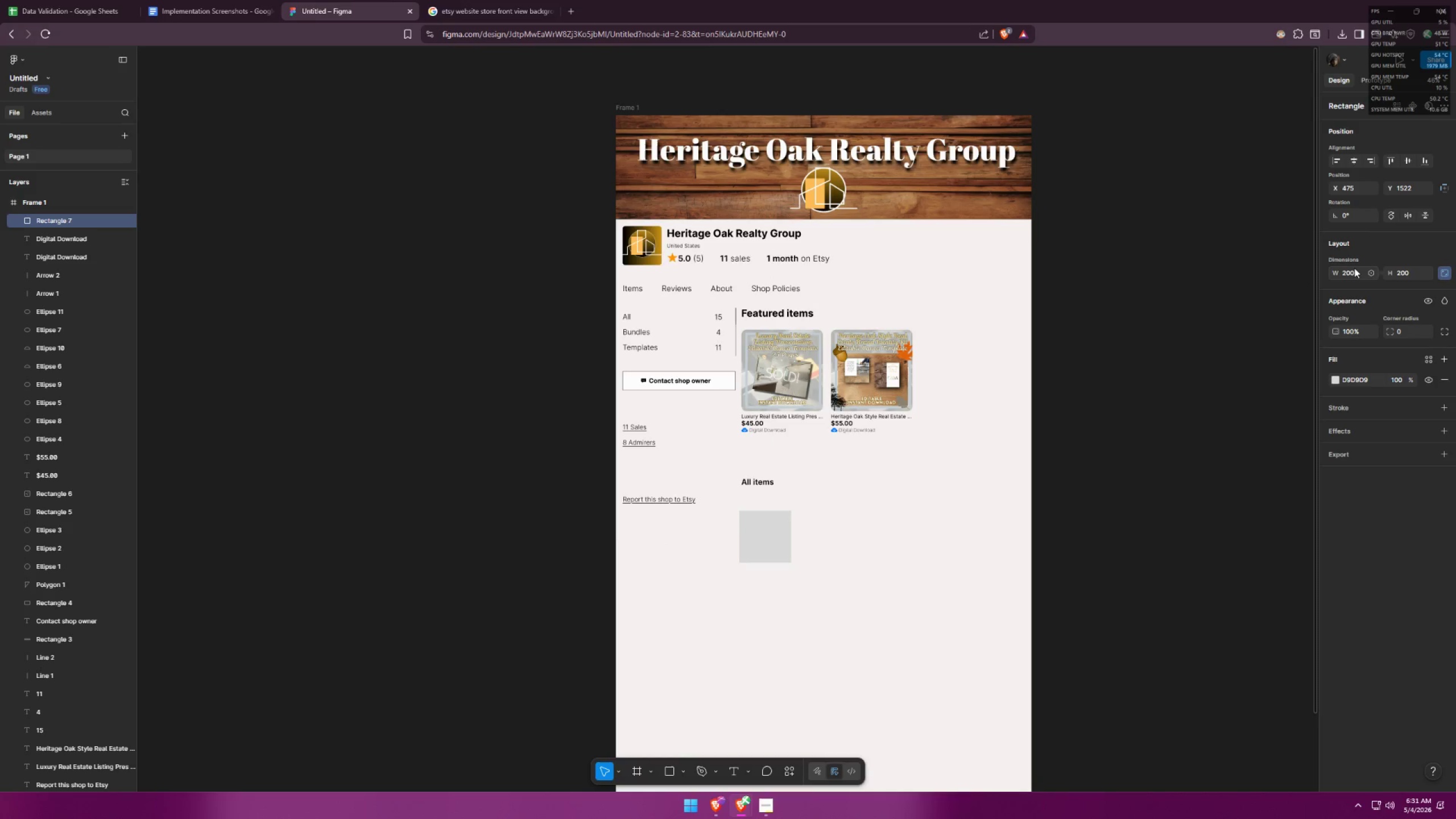 
left_click_drag(start_coordinate=[1355, 271], to_coordinate=[1317, 276])
 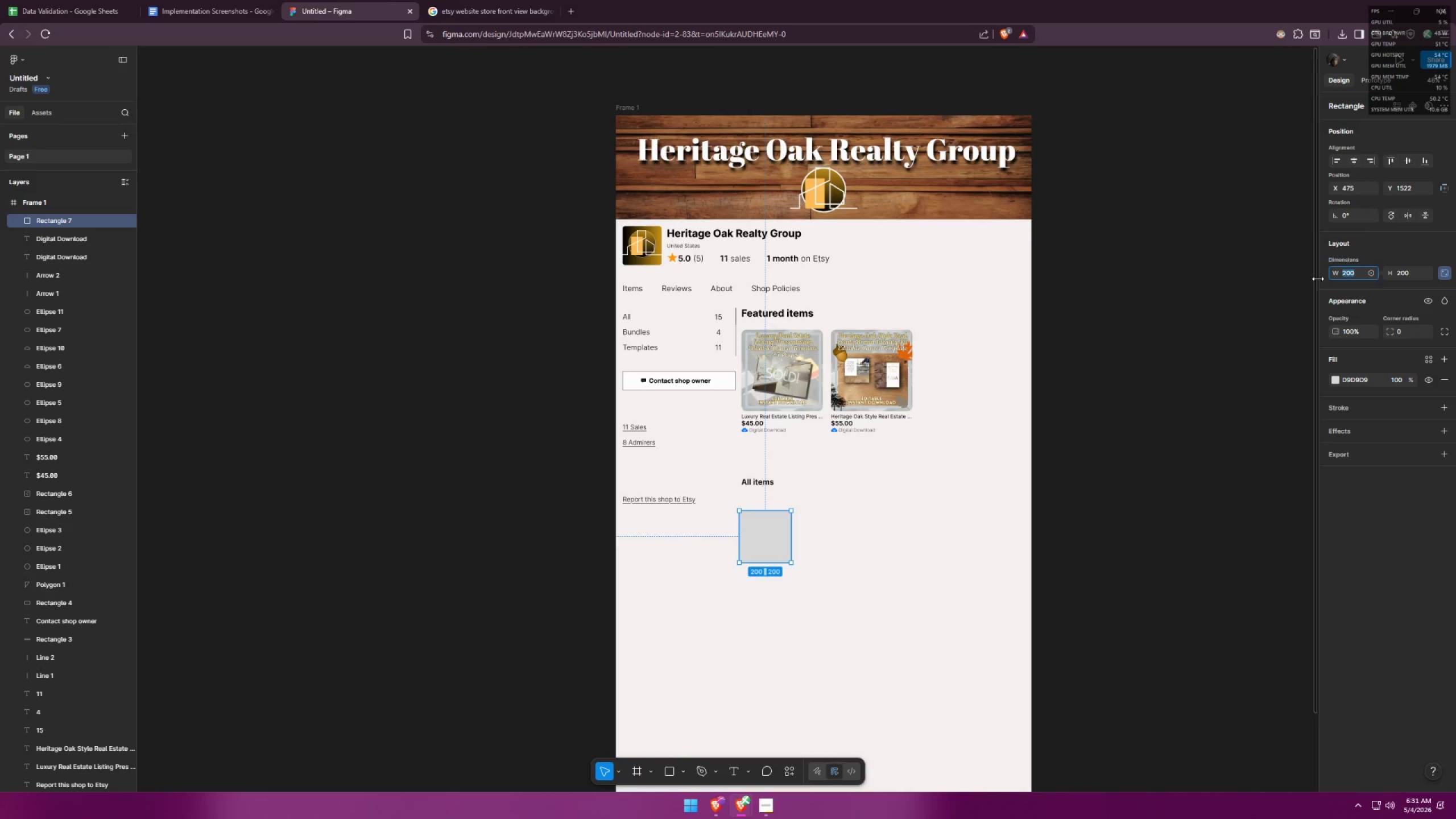 
type(230)
 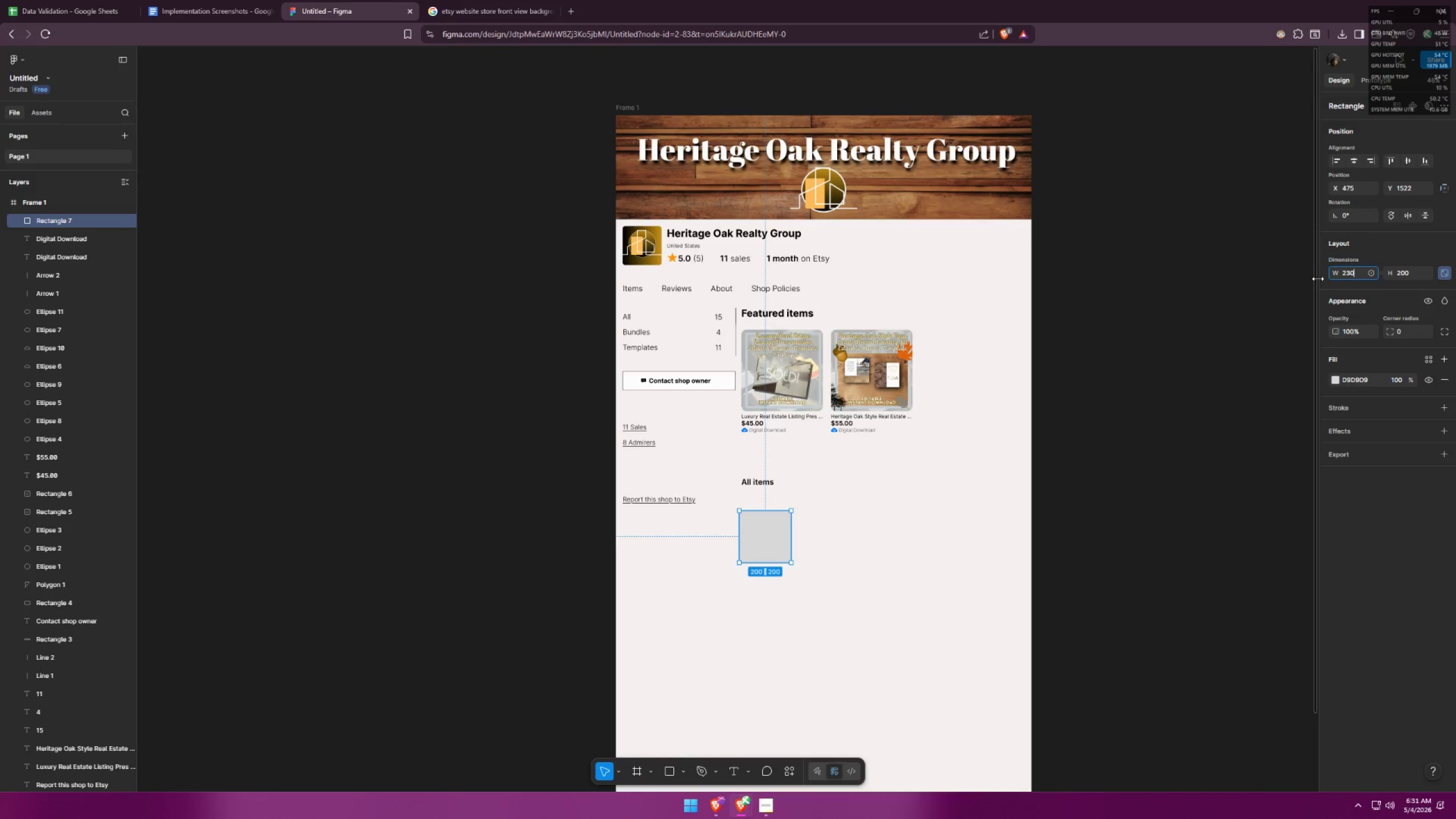 
key(Enter)
 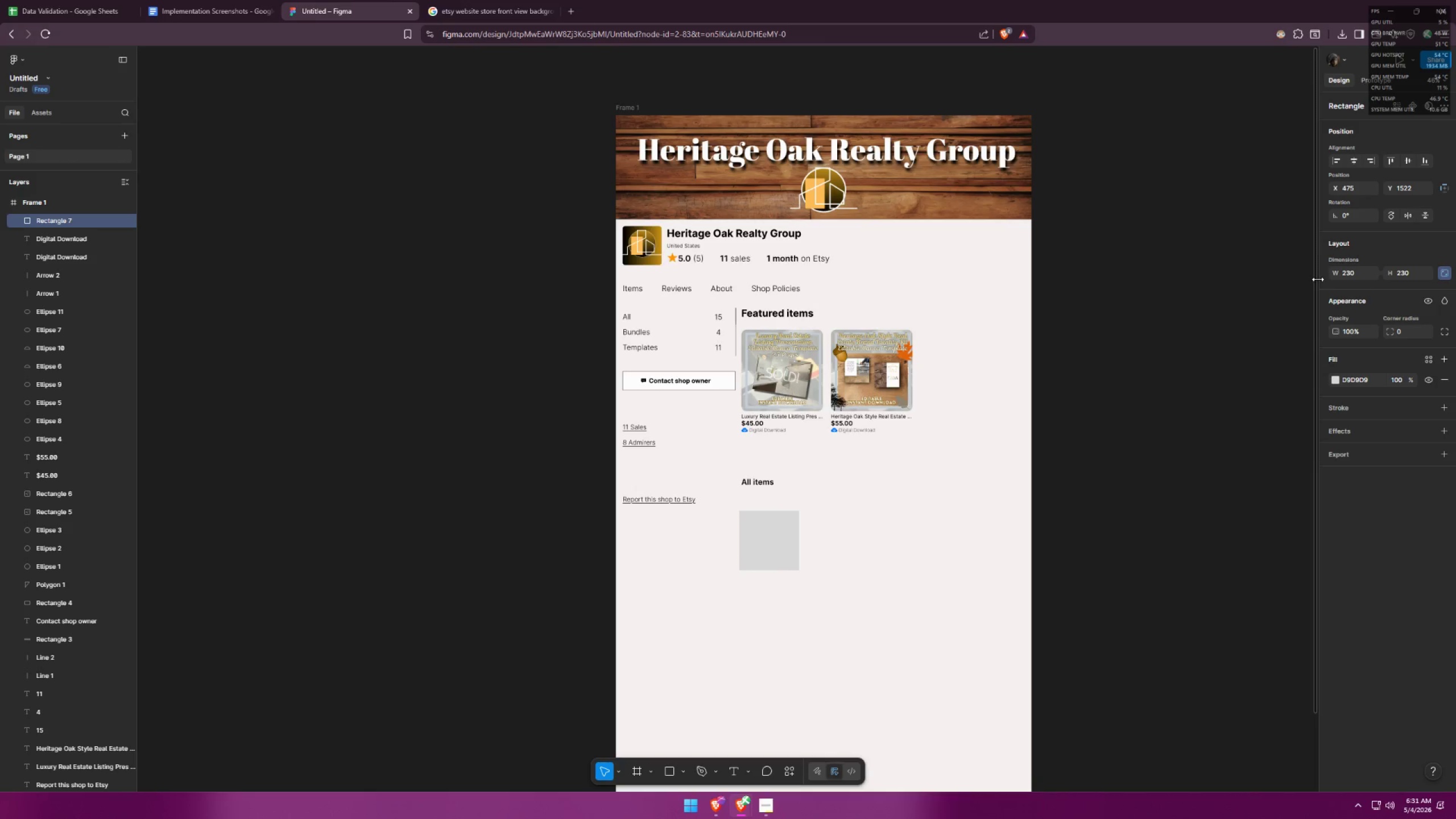 
key(Alt+AltLeft)
 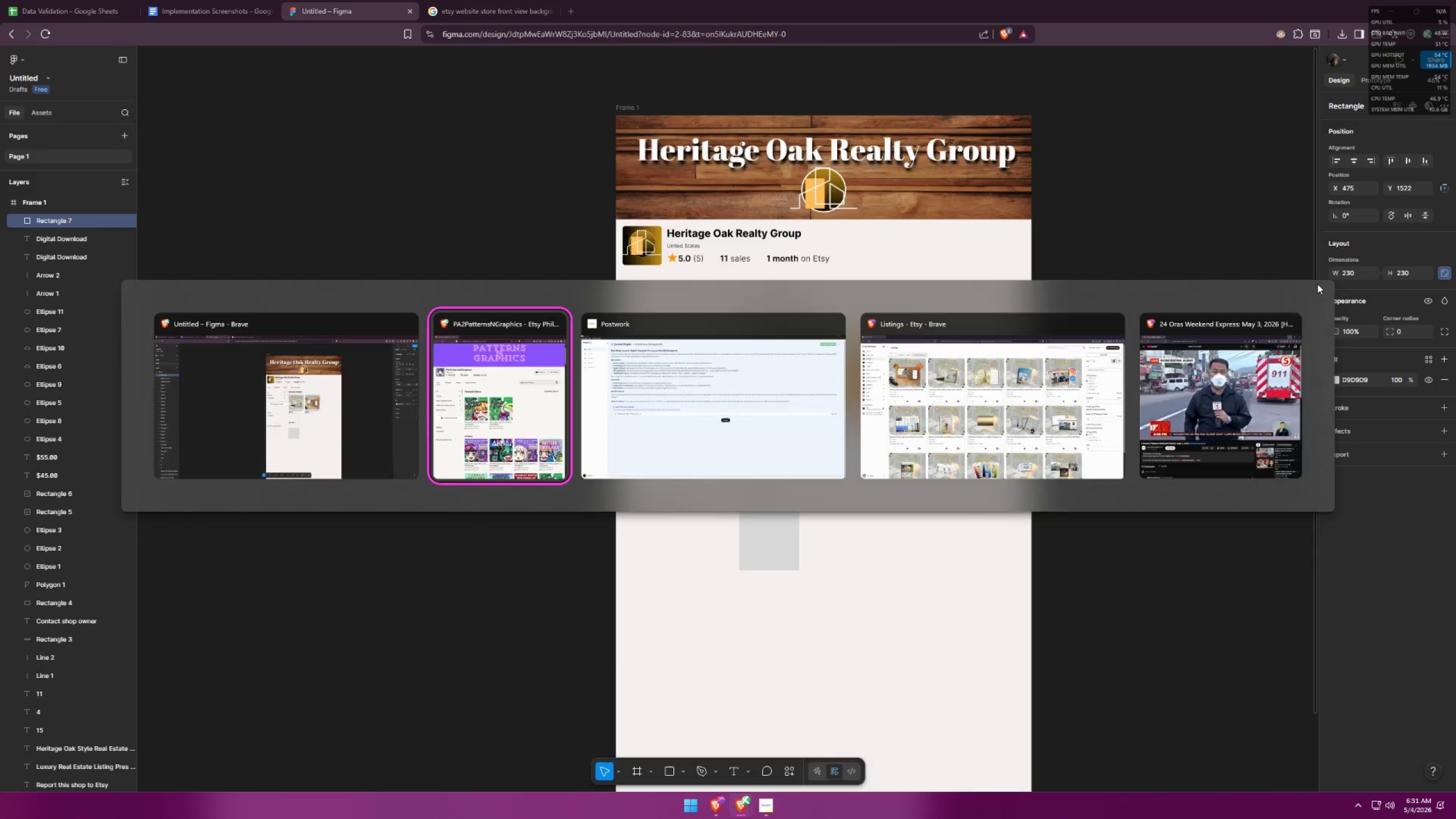 
key(Alt+Tab)
 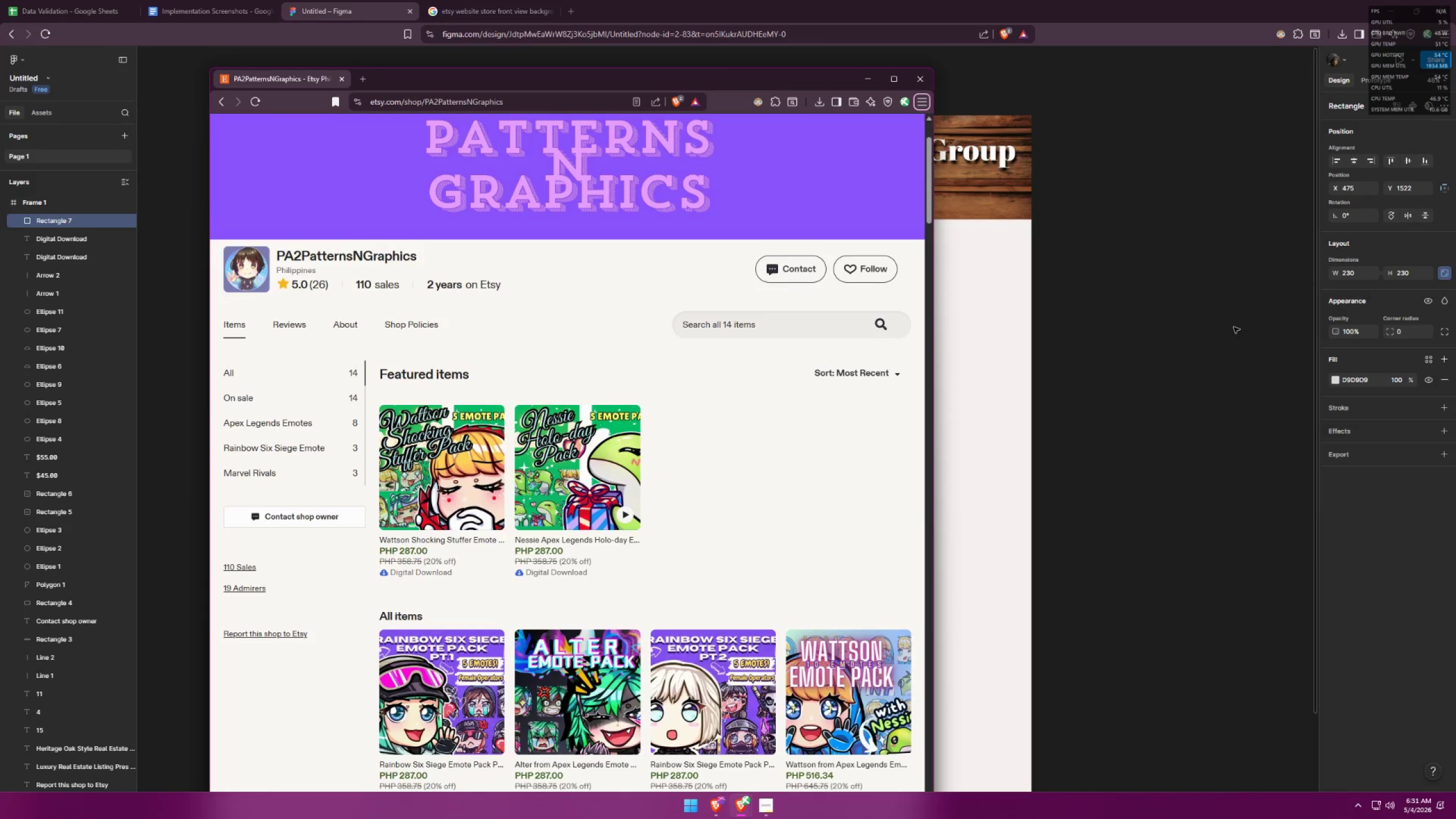 
key(Alt+AltLeft)
 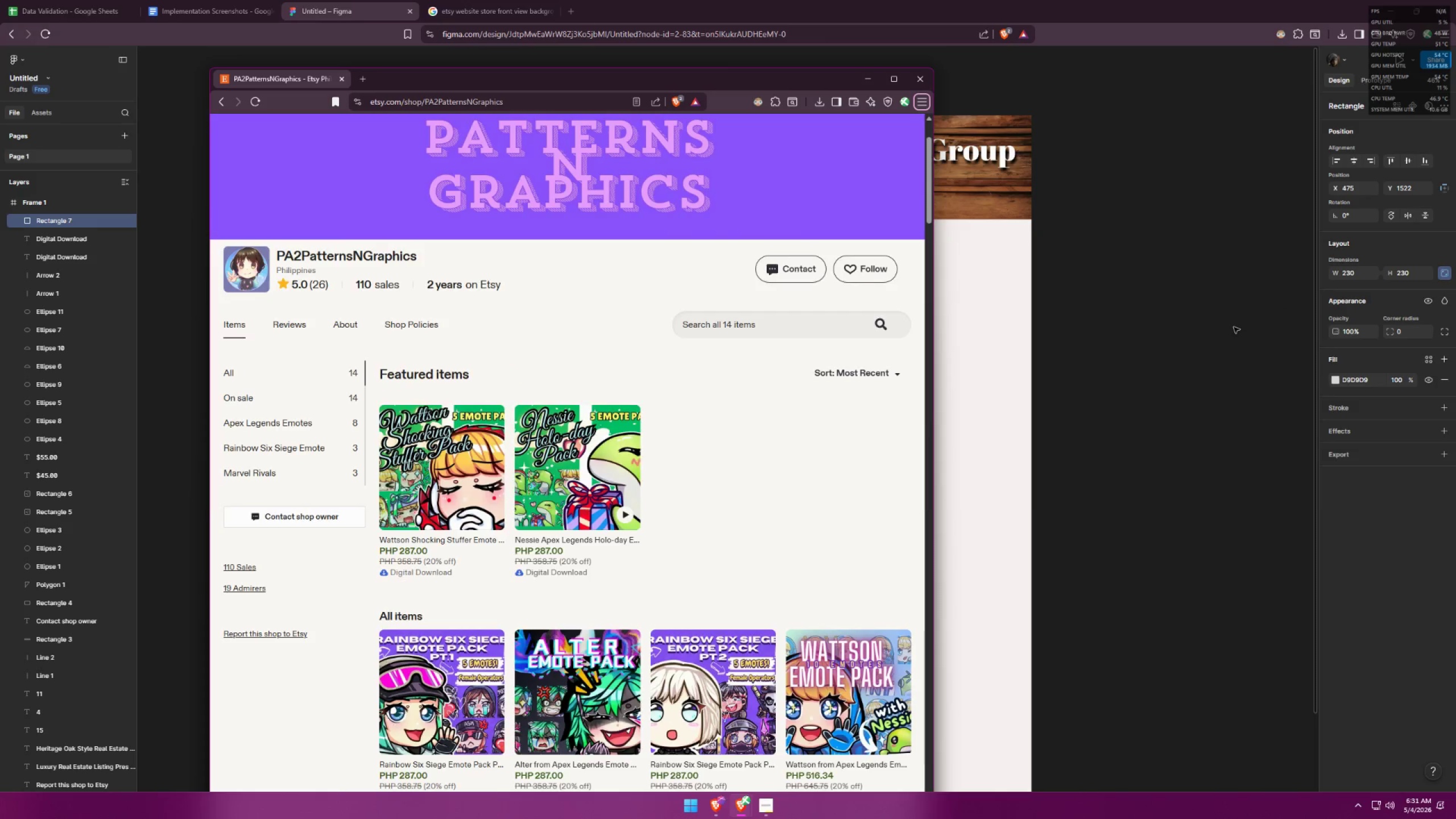 
key(Tab)
type(240)
 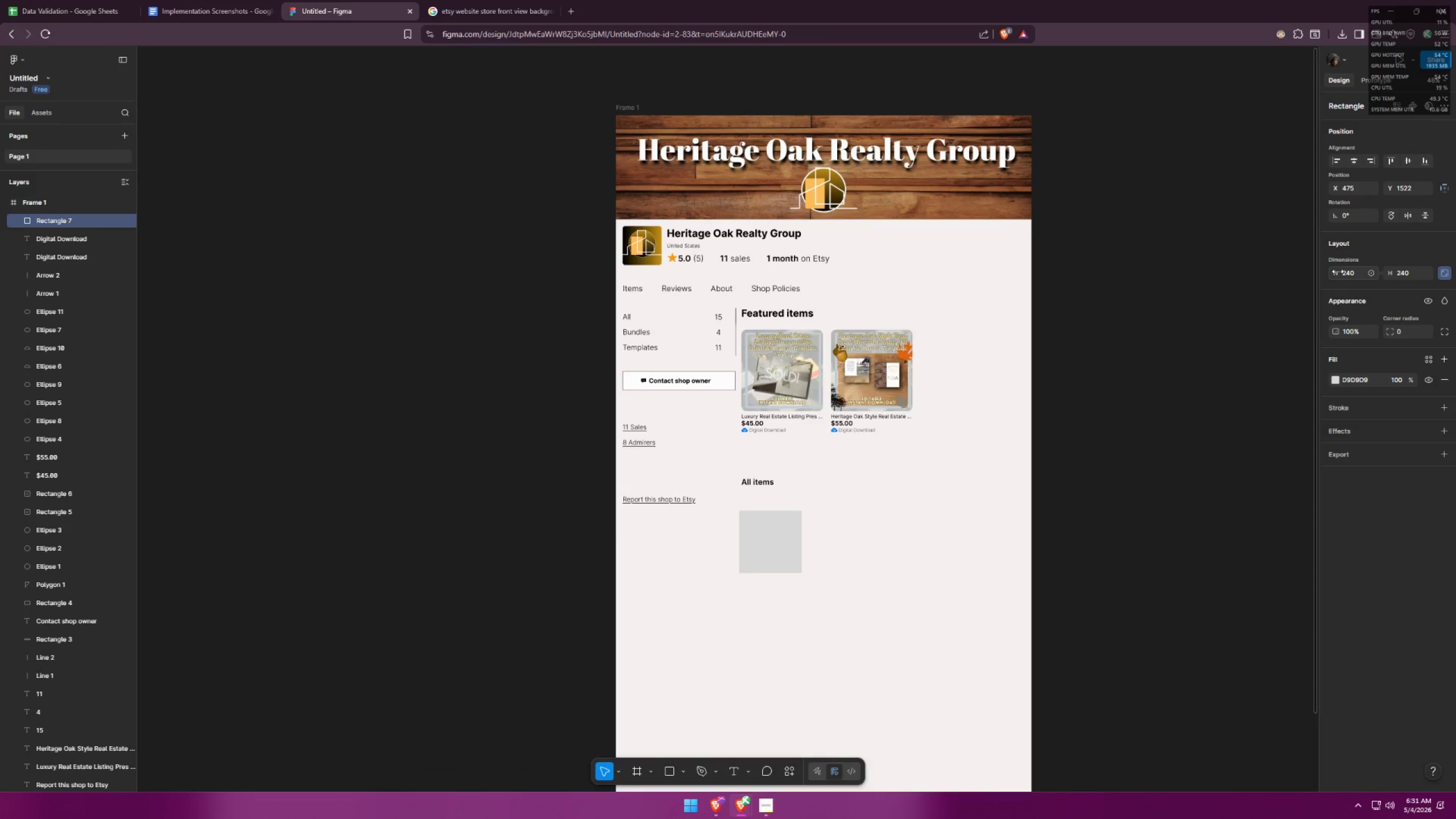 
left_click_drag(start_coordinate=[1359, 273], to_coordinate=[1339, 268])
 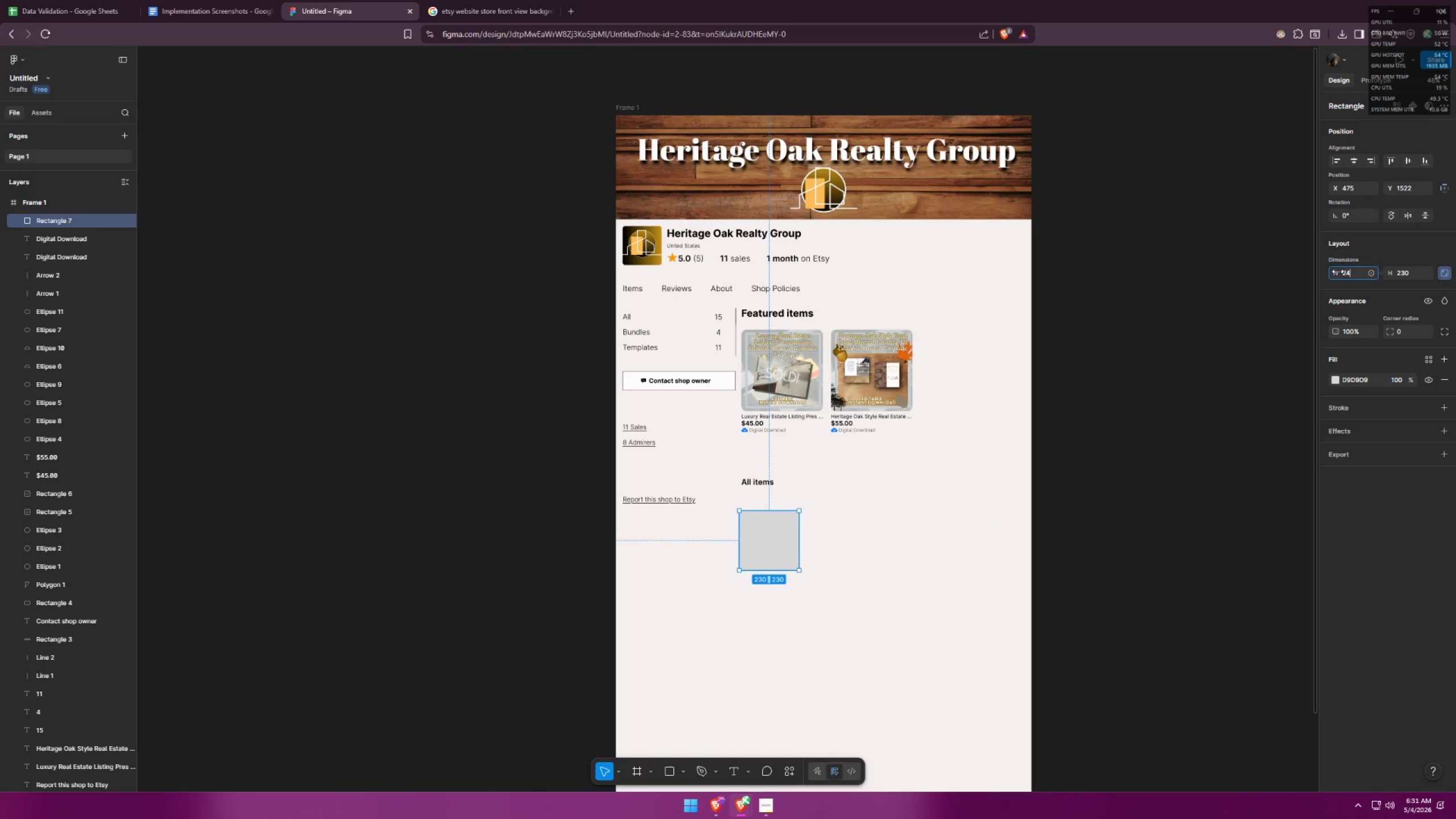 
key(Enter)
 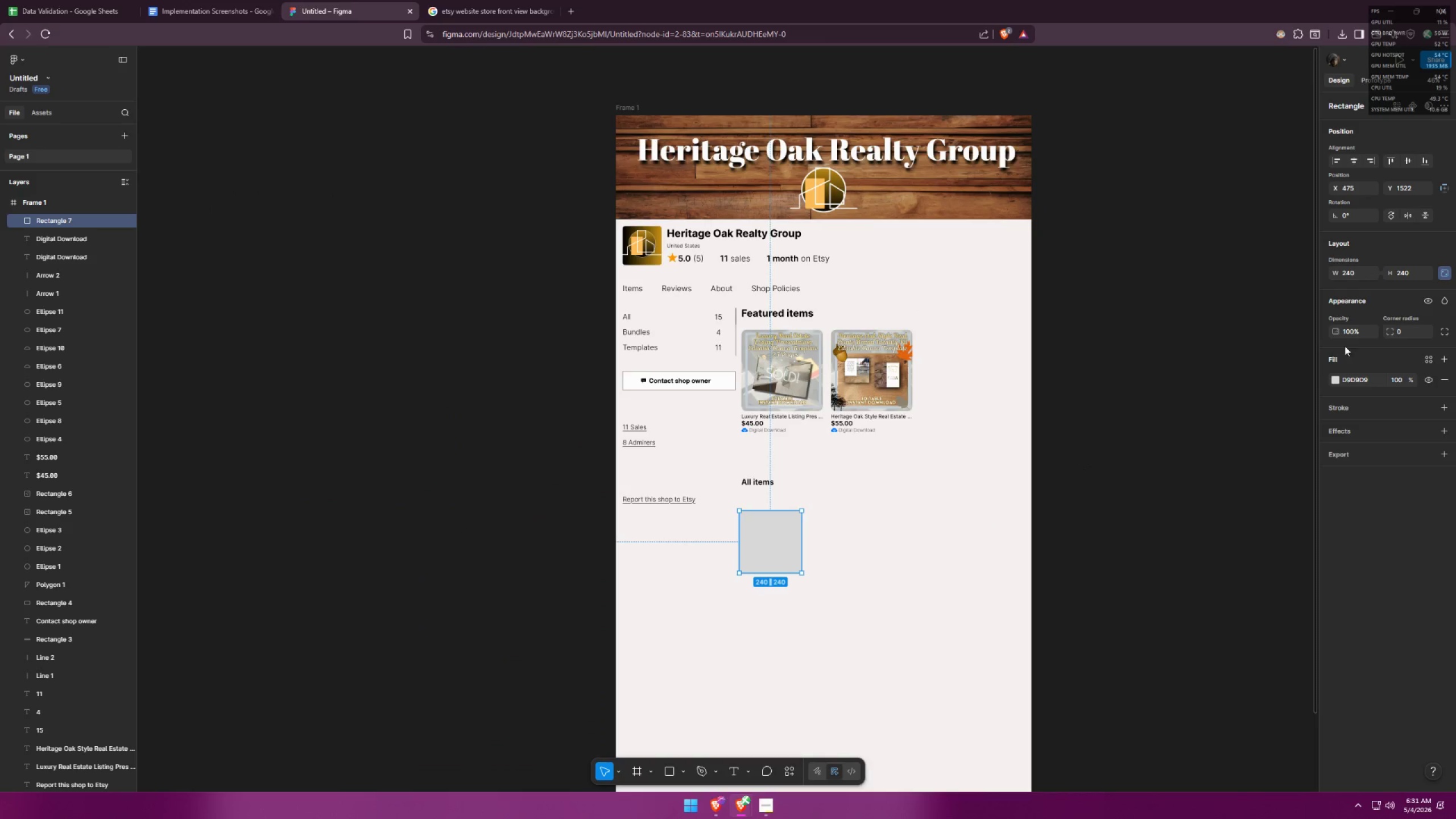 
left_click_drag(start_coordinate=[1407, 332], to_coordinate=[1388, 328])
 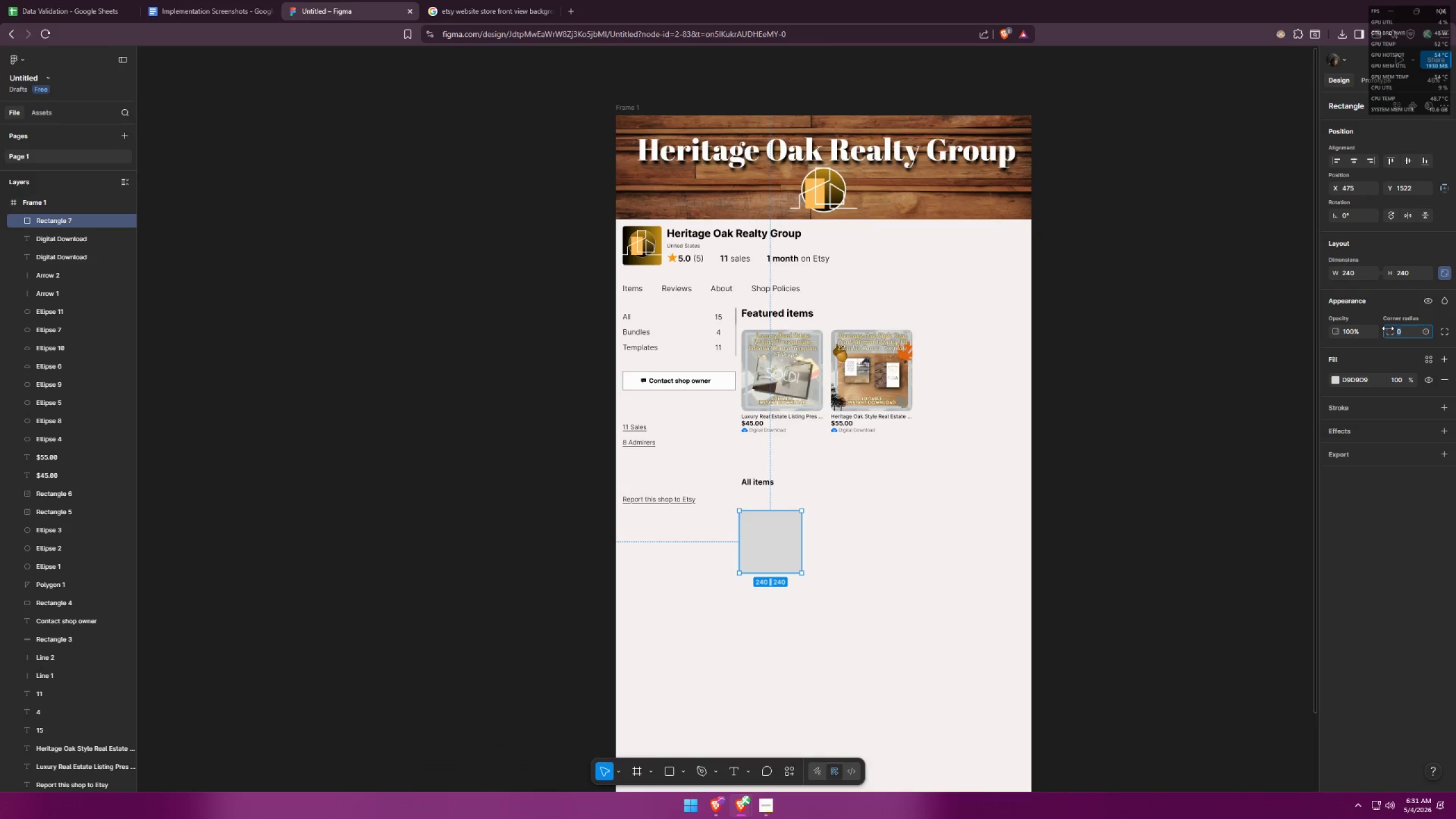 
type(10)
 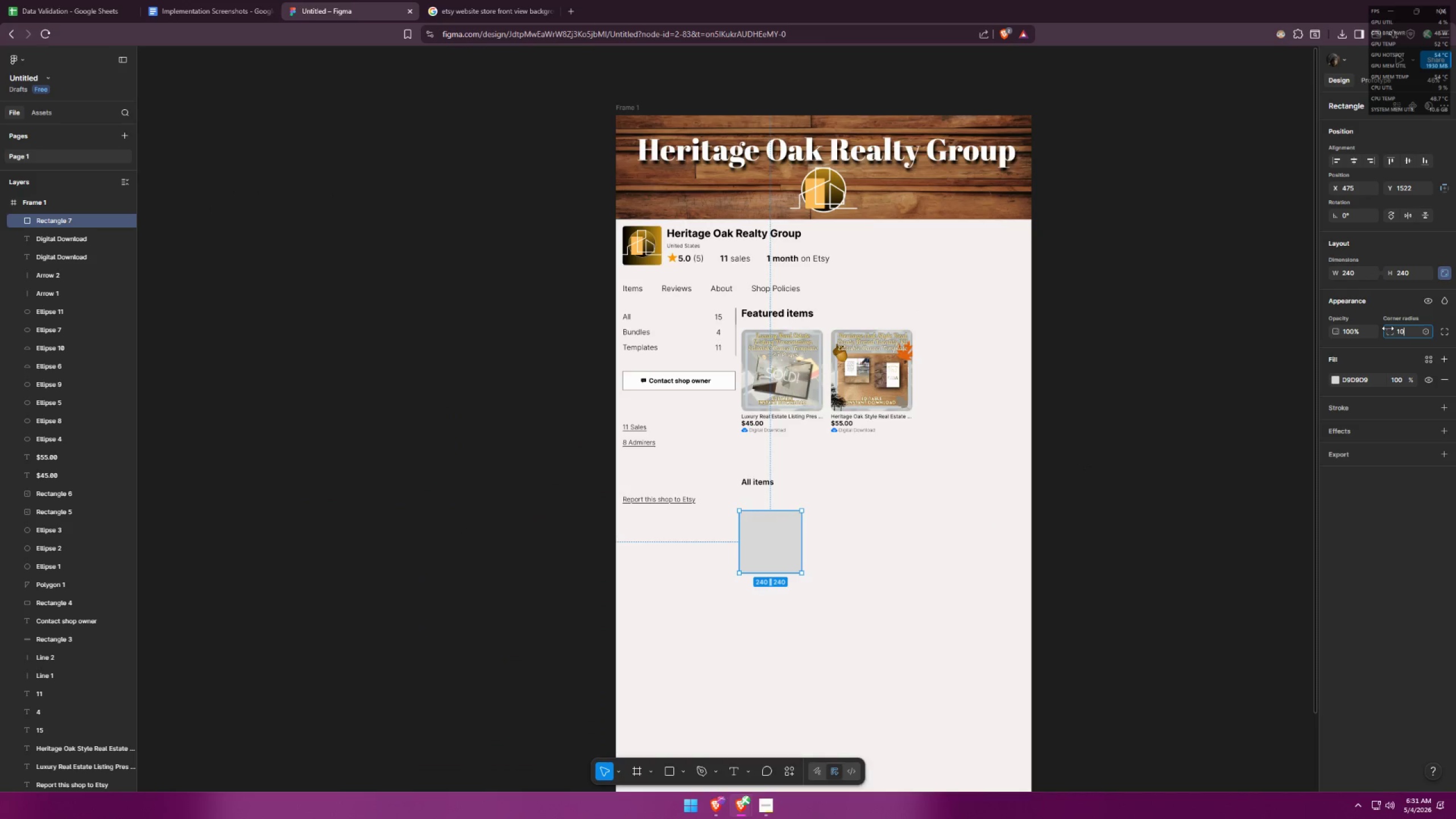 
key(Enter)
 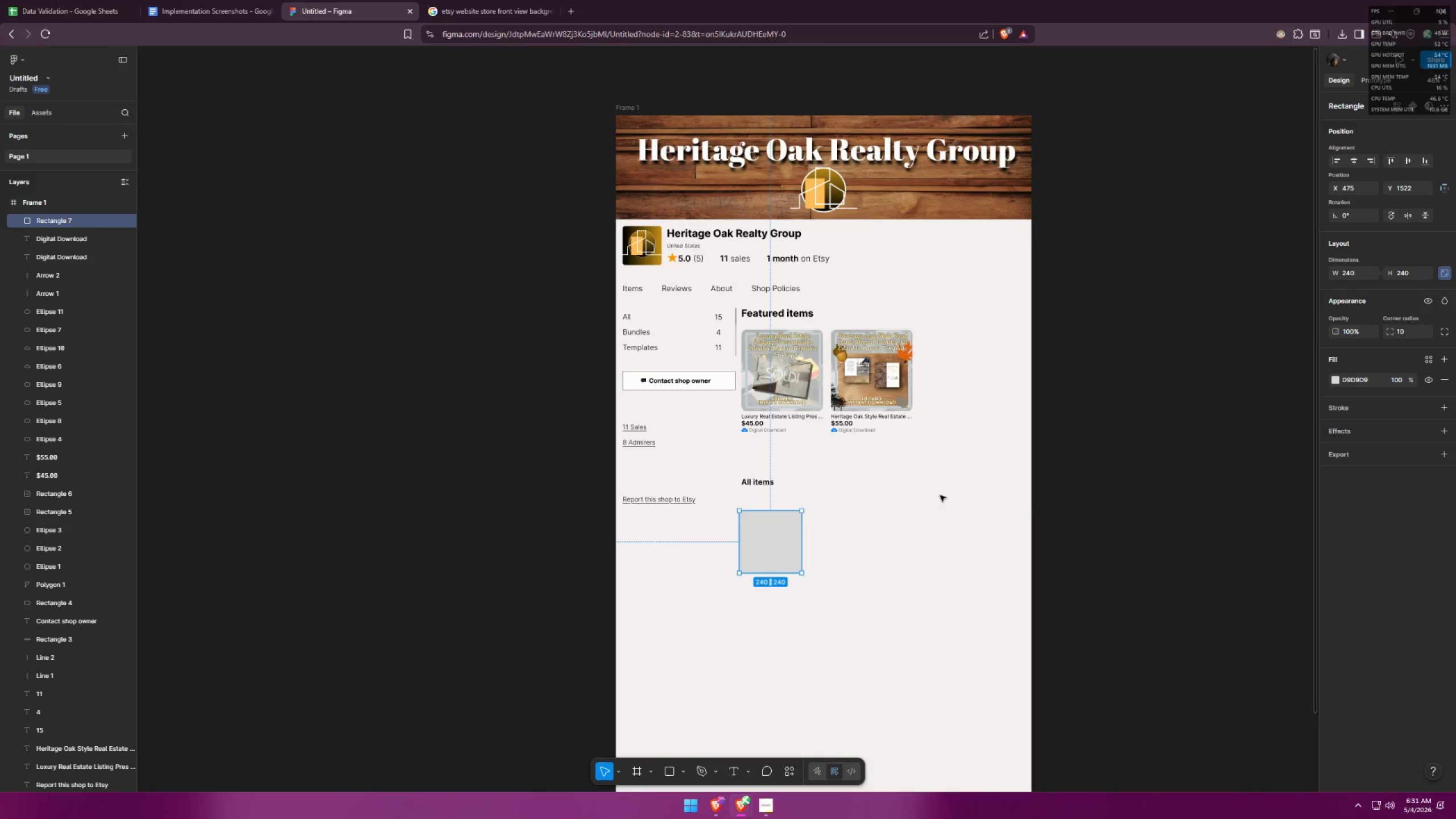 
left_click([887, 507])
 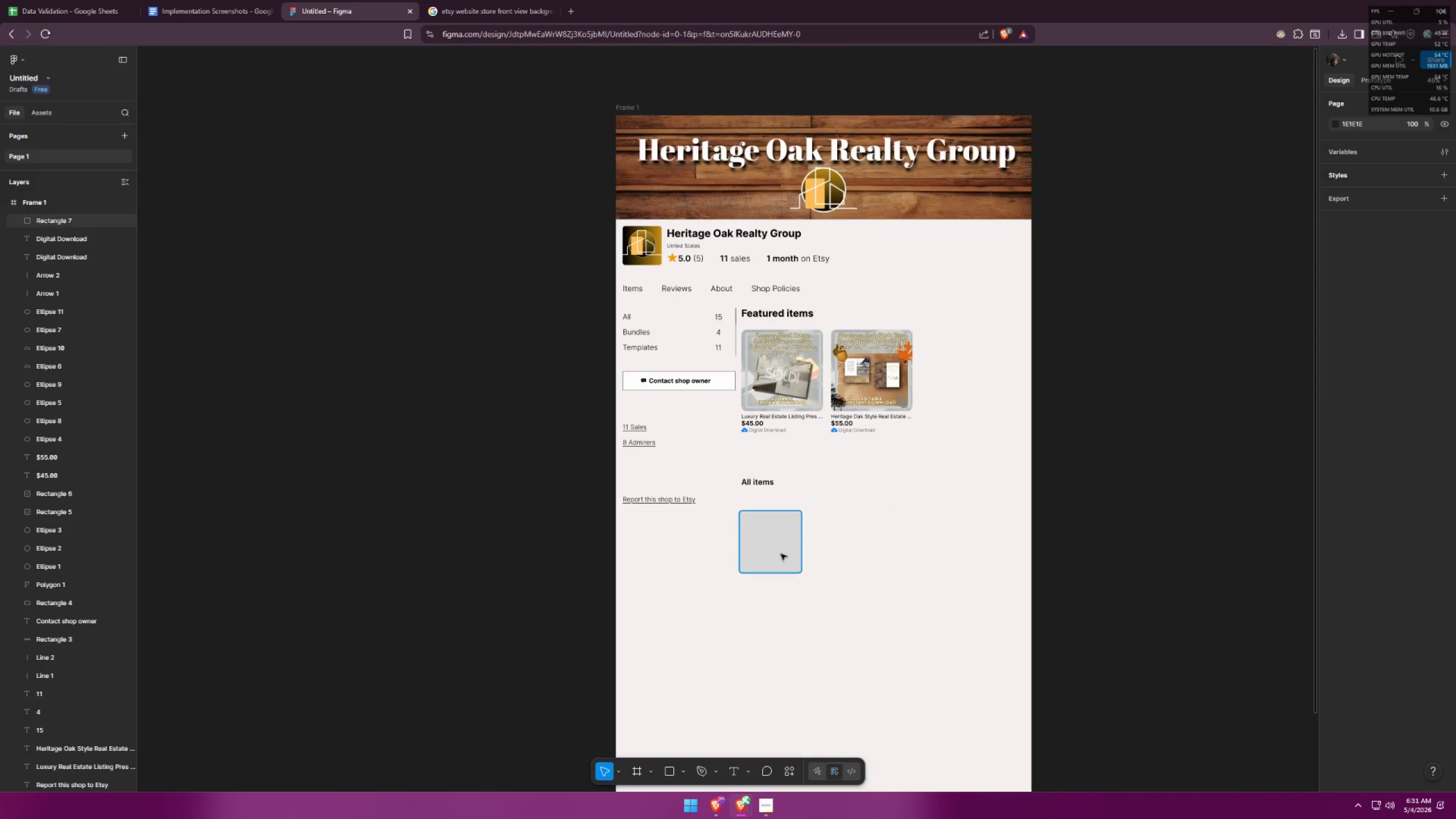 
left_click_drag(start_coordinate=[773, 551], to_coordinate=[775, 539])
 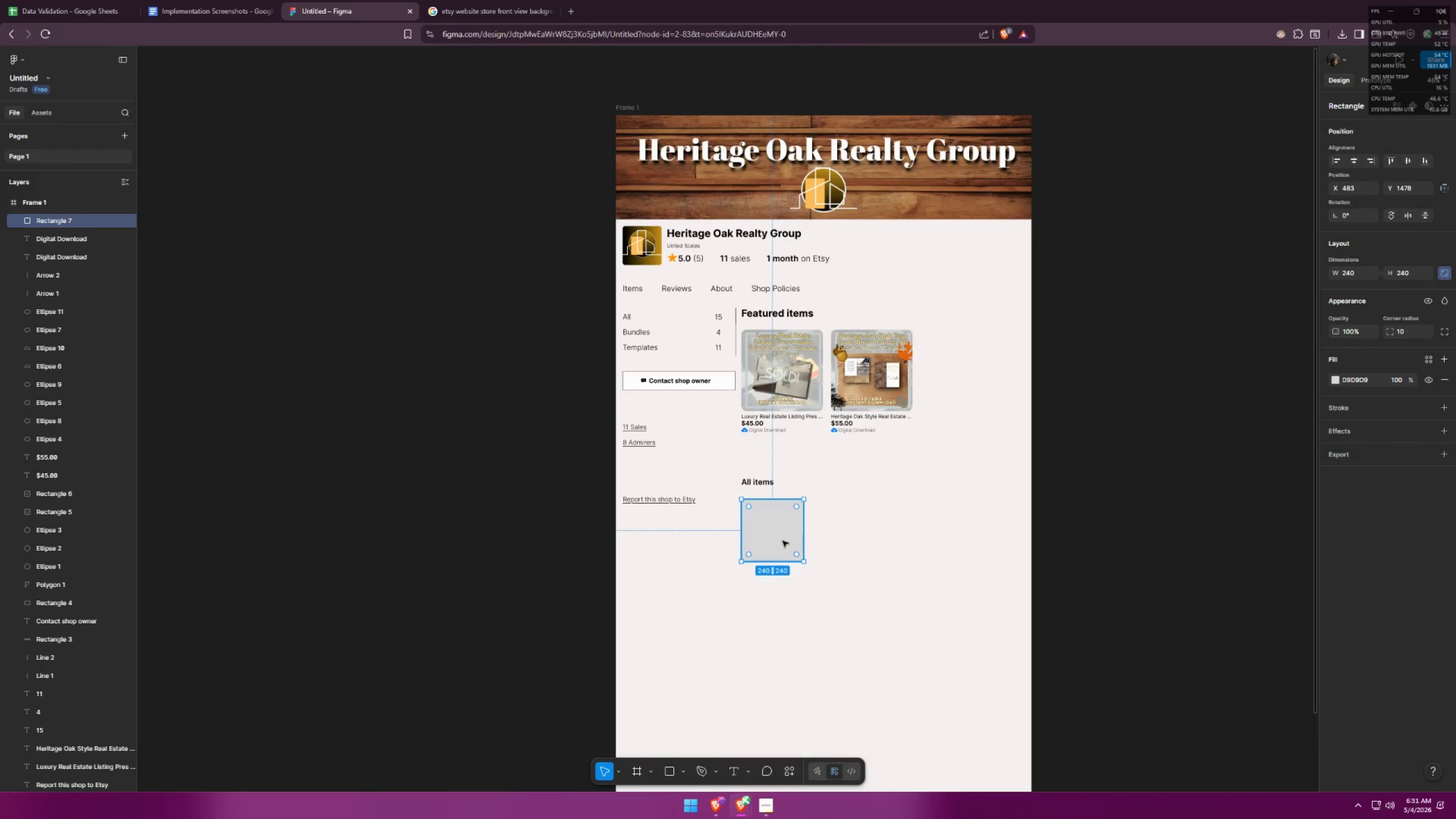 
hold_key(key=AltLeft, duration=2.06)
hold_key(key=ShiftLeft, duration=1.5)
left_click_drag(start_coordinate=[780, 539], to_coordinate=[847, 538])
 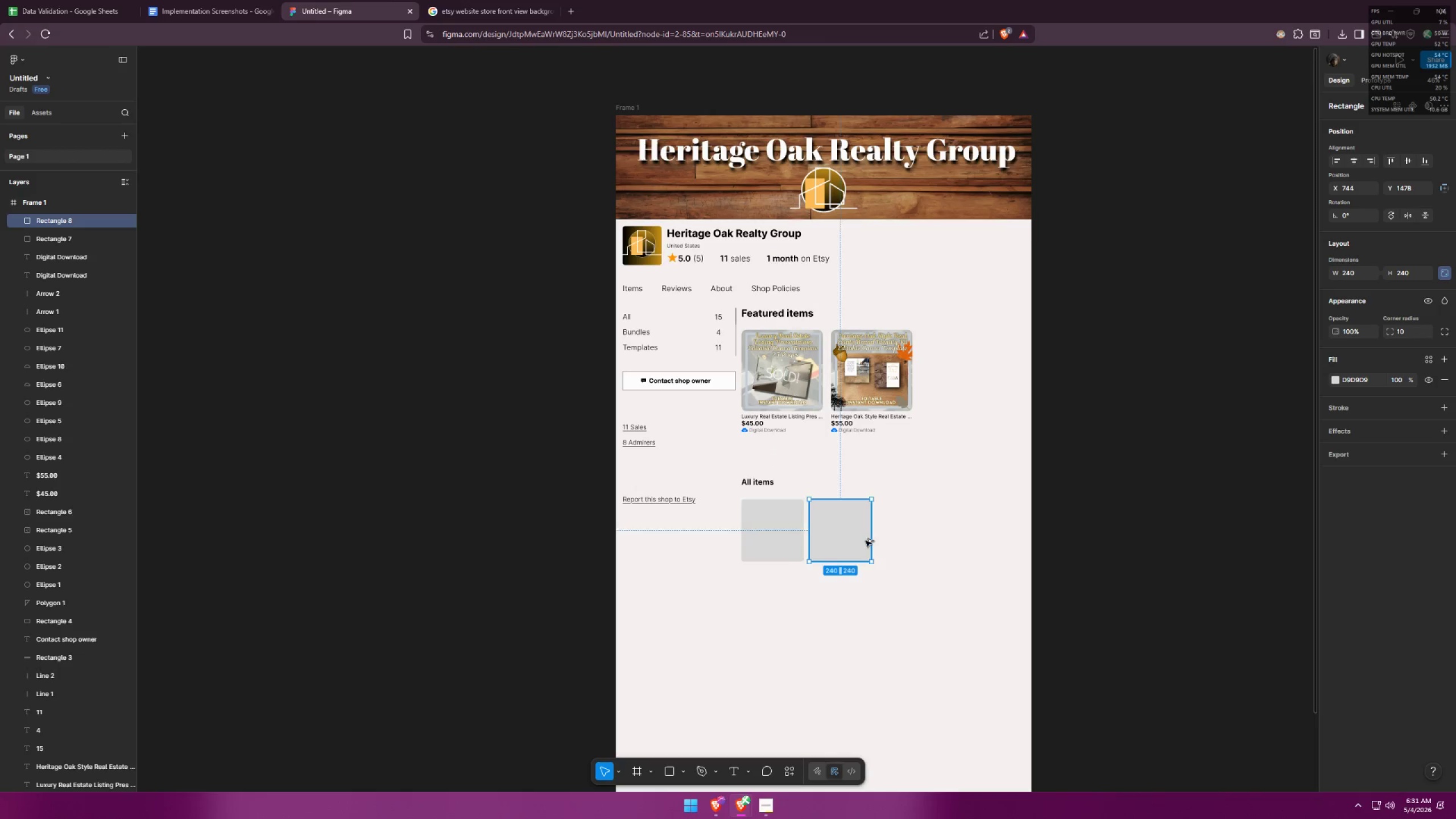 
hold_key(key=ShiftLeft, duration=0.53)
 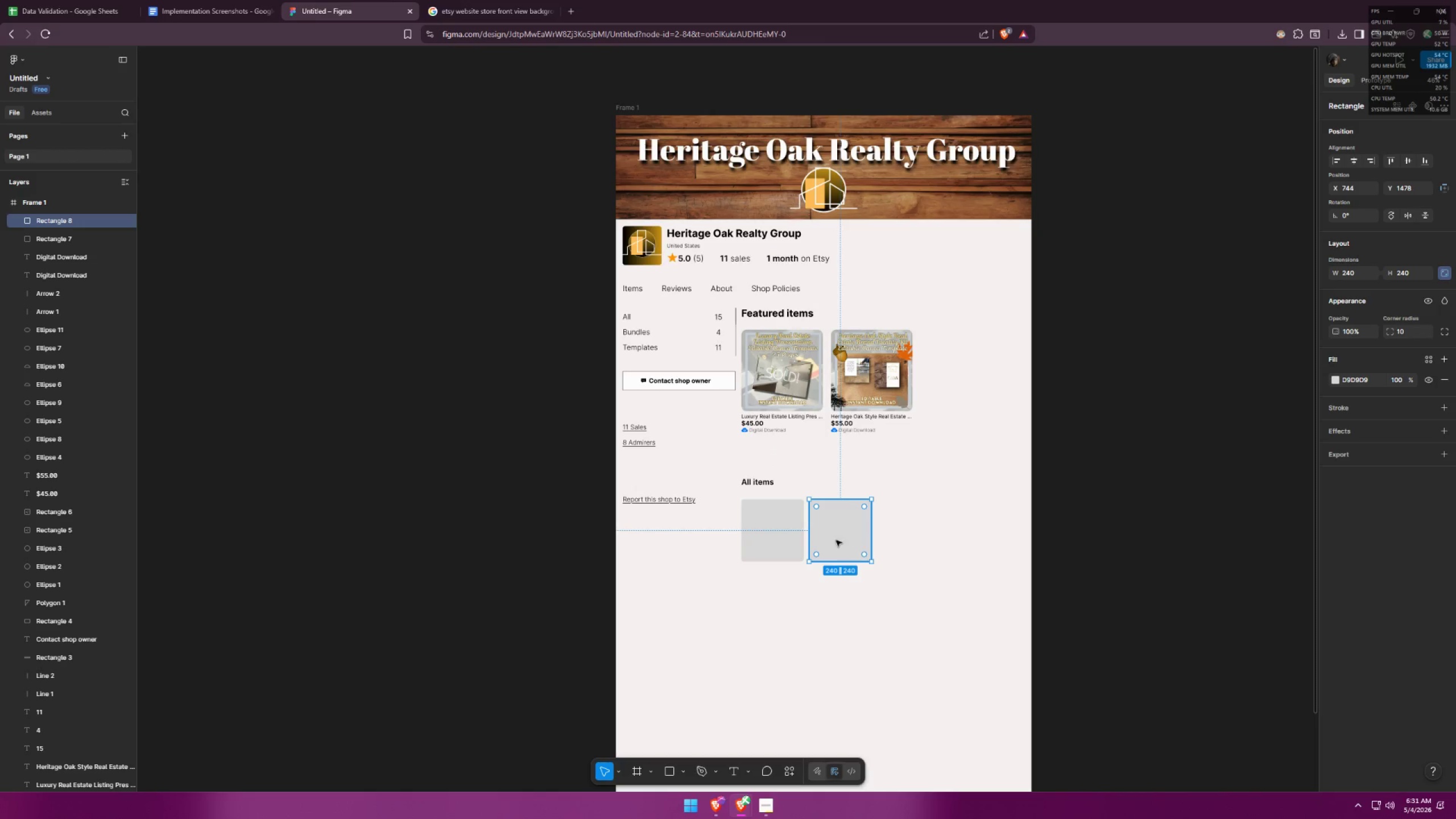 
hold_key(key=ShiftLeft, duration=1.5)
hold_key(key=AltLeft, duration=1.48)
left_click_drag(start_coordinate=[839, 539], to_coordinate=[909, 540])
 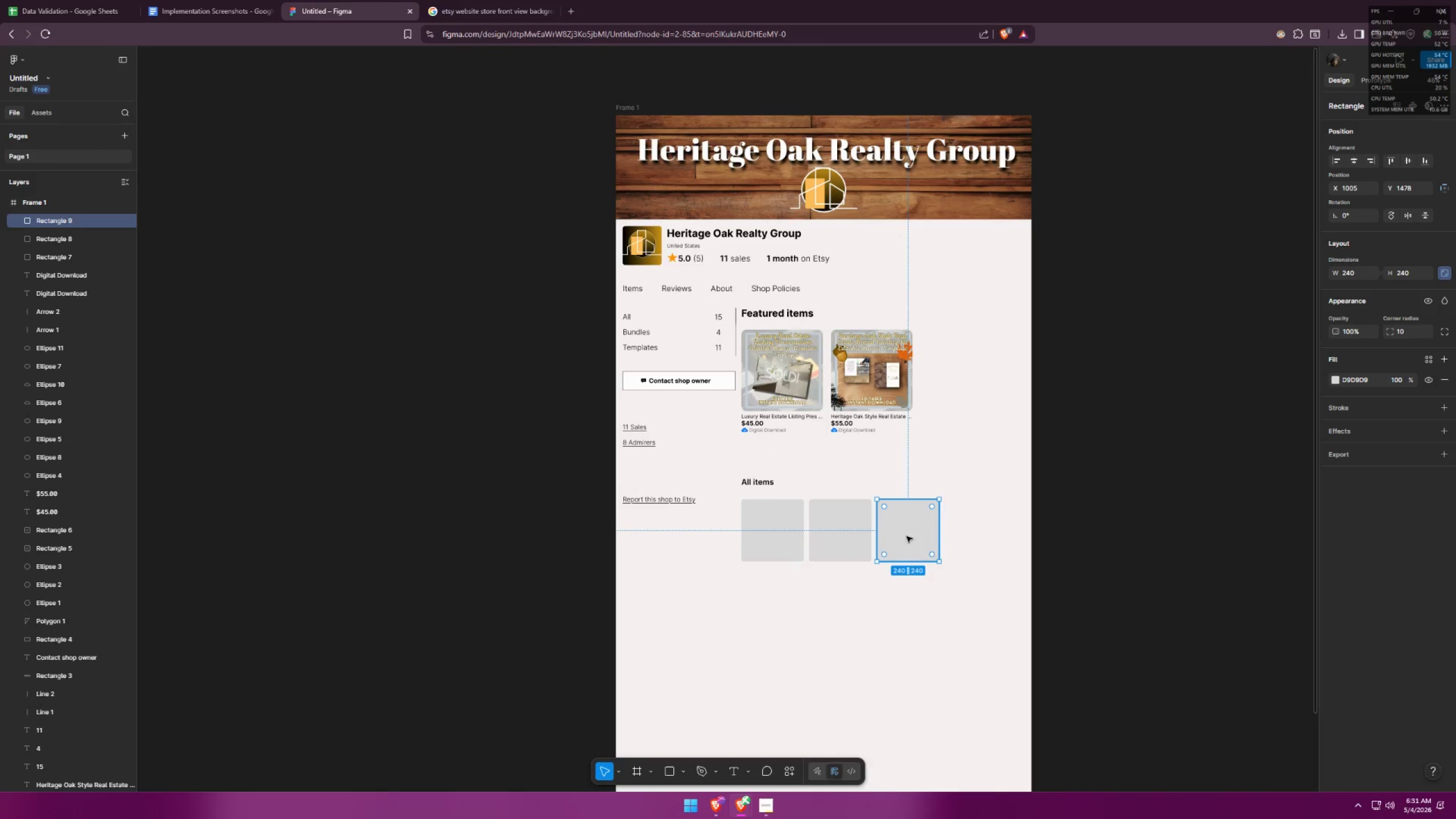 
hold_key(key=AltLeft, duration=1.36)
hold_key(key=ShiftLeft, duration=1.31)
left_click_drag(start_coordinate=[903, 533], to_coordinate=[969, 533])
 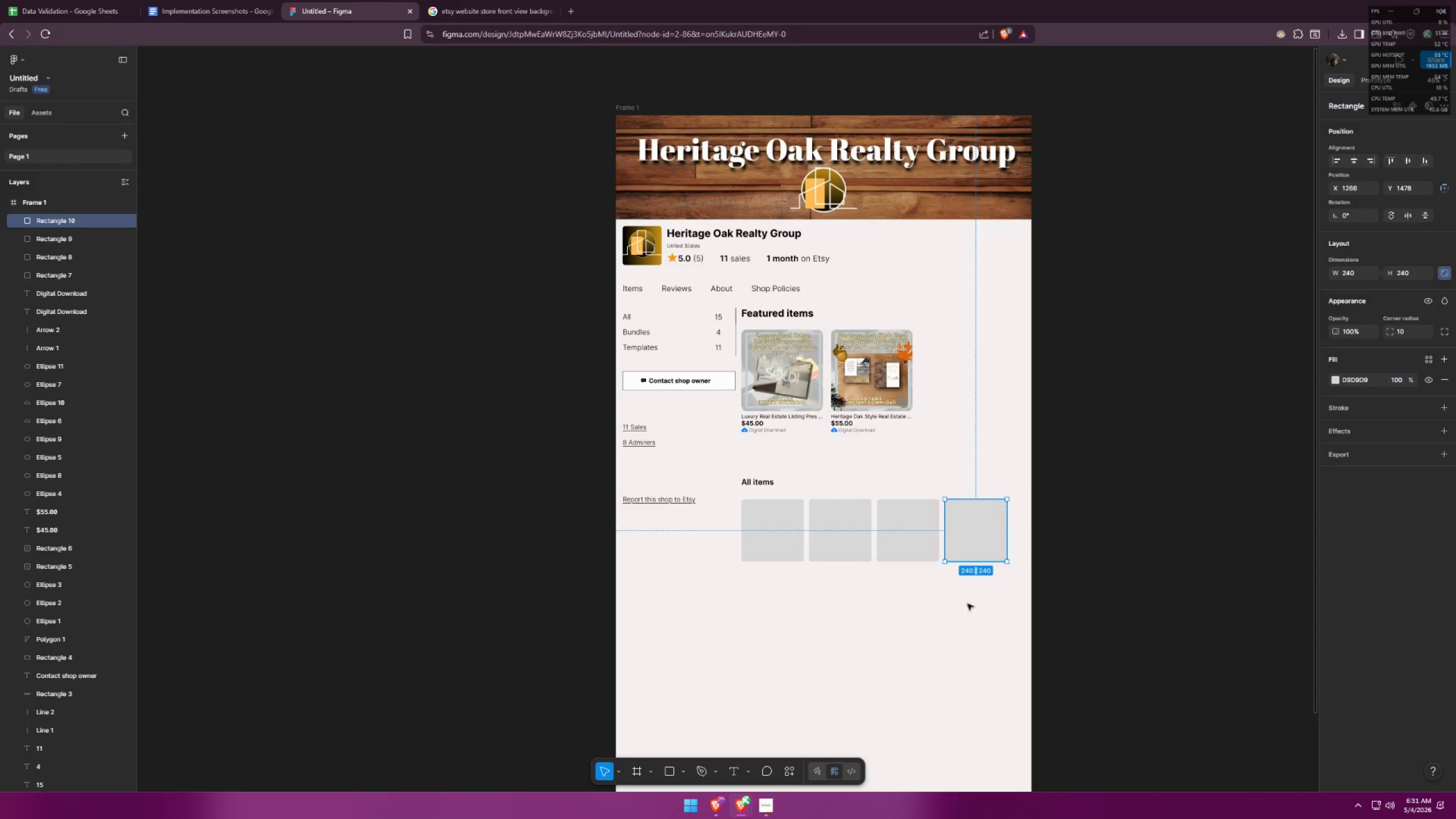 
left_click([970, 609])
 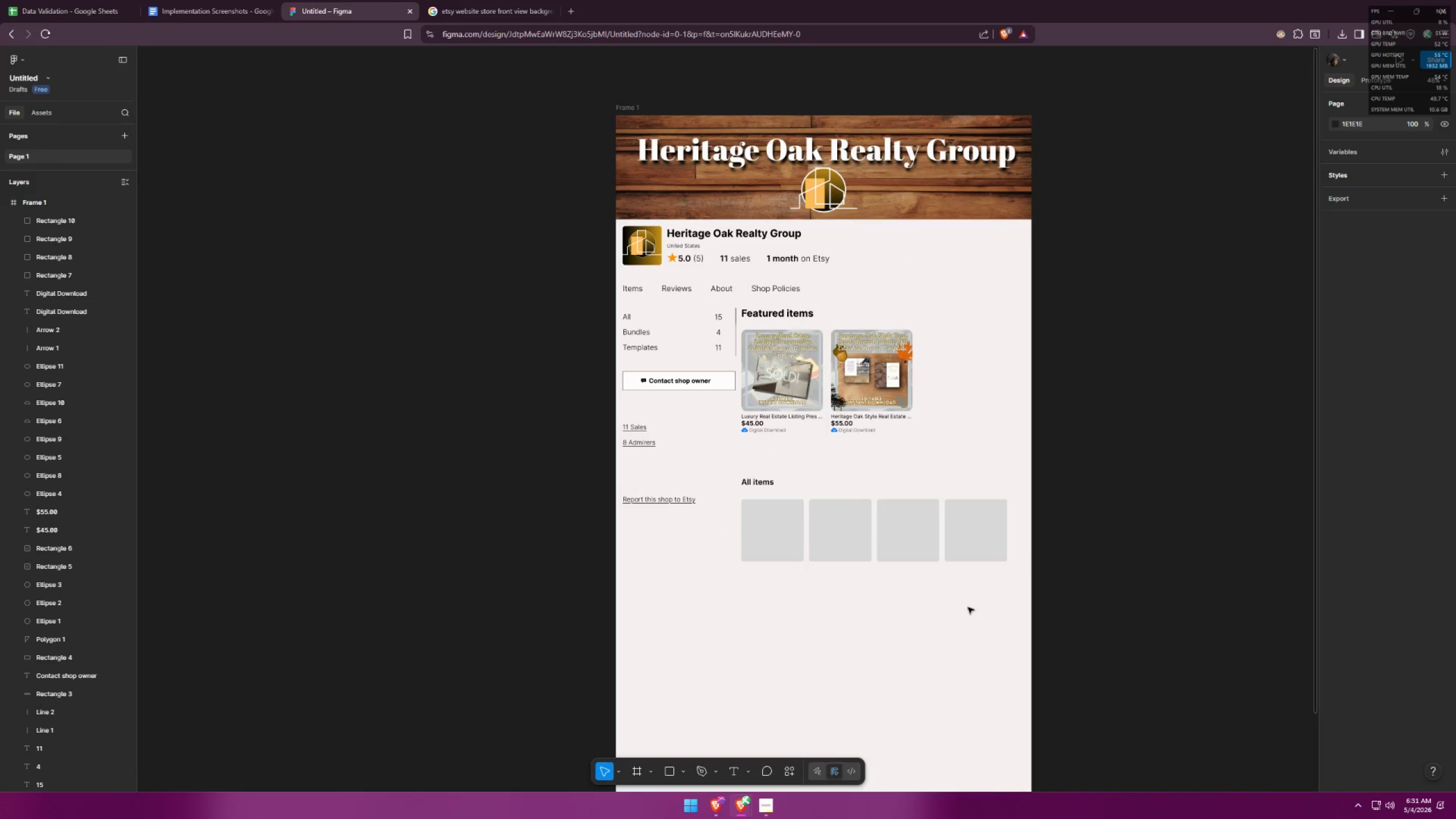 
key(Alt+AltLeft)
 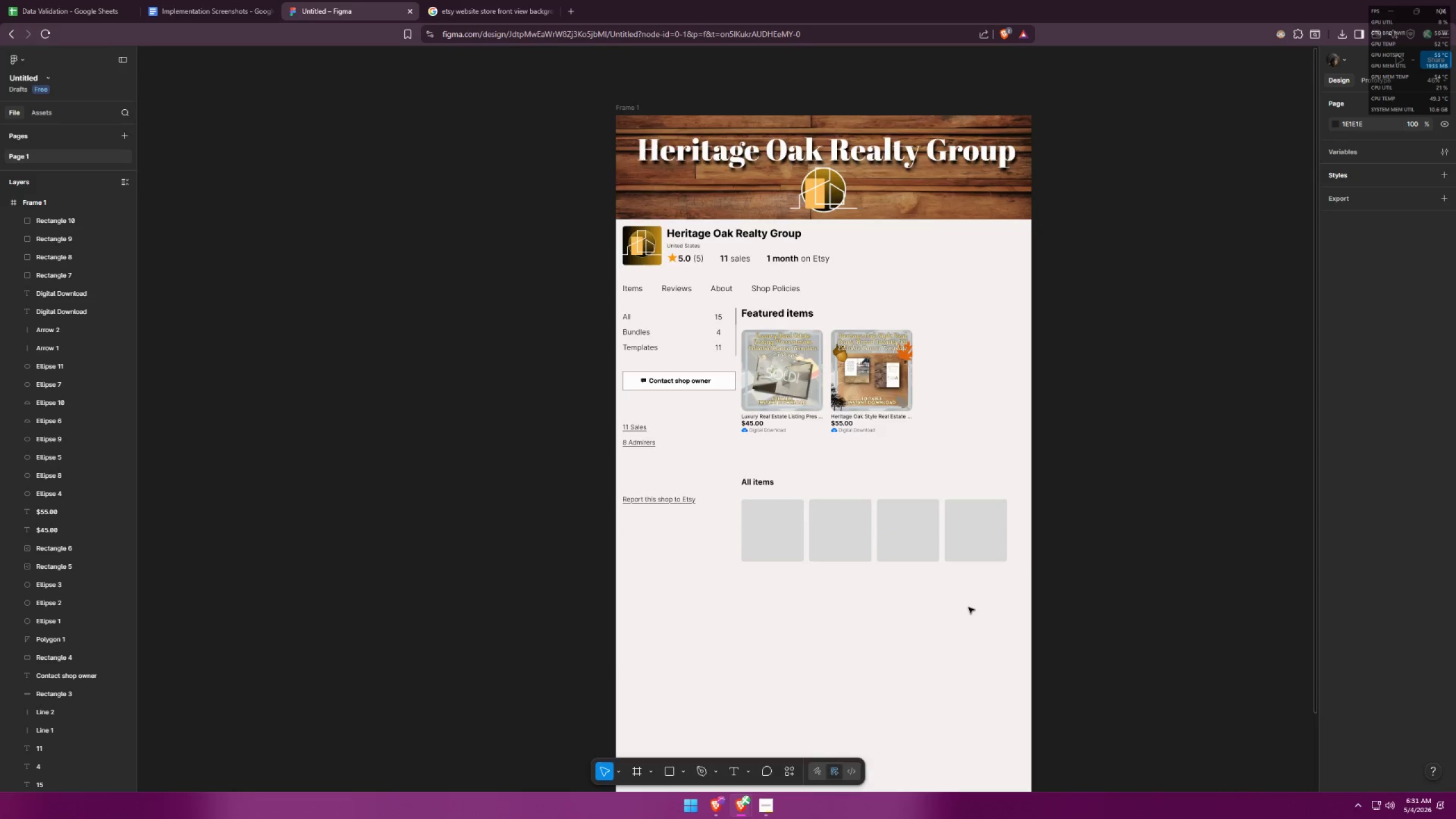 
key(Alt+Tab)
 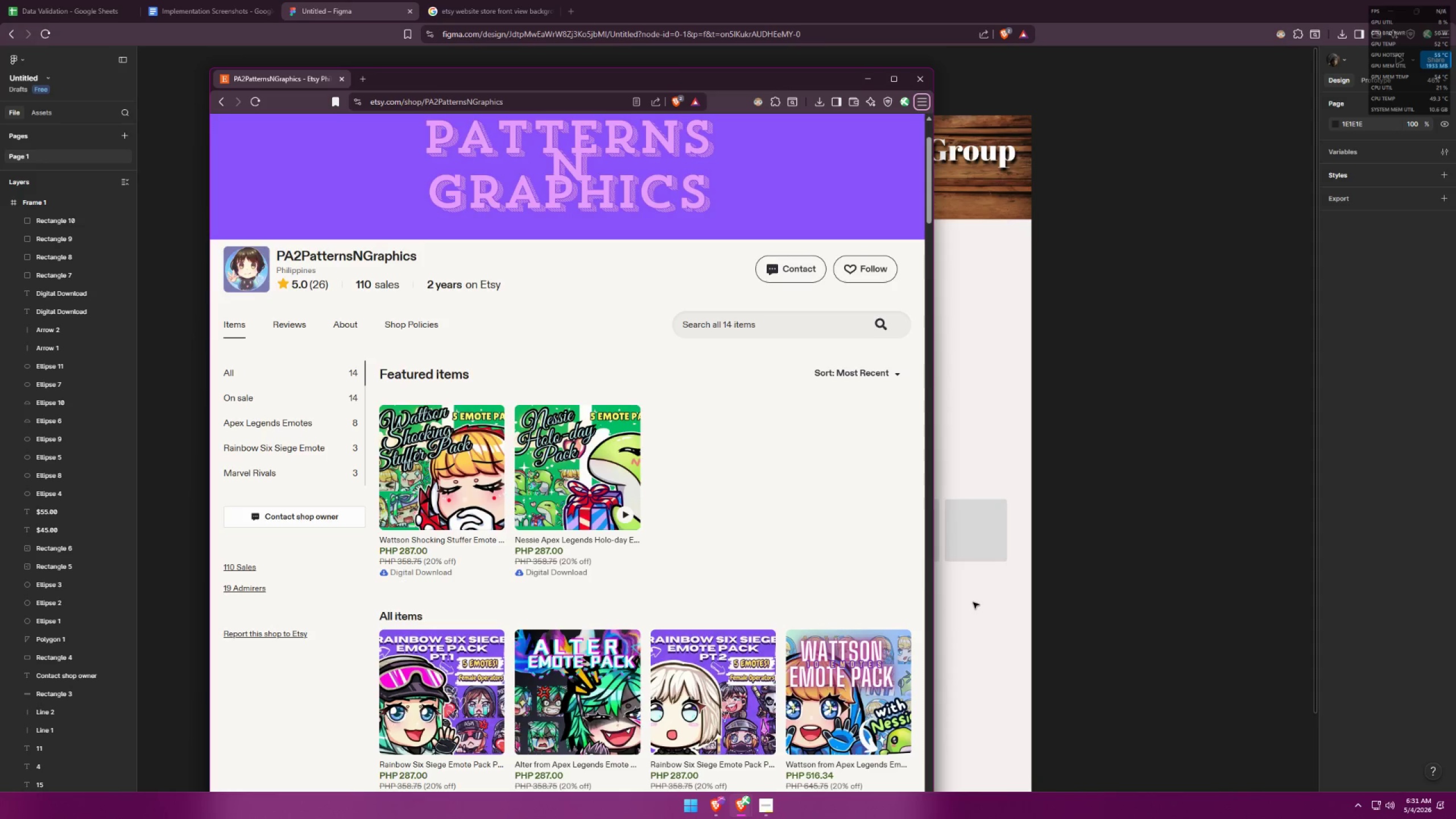 
key(Alt+AltLeft)
 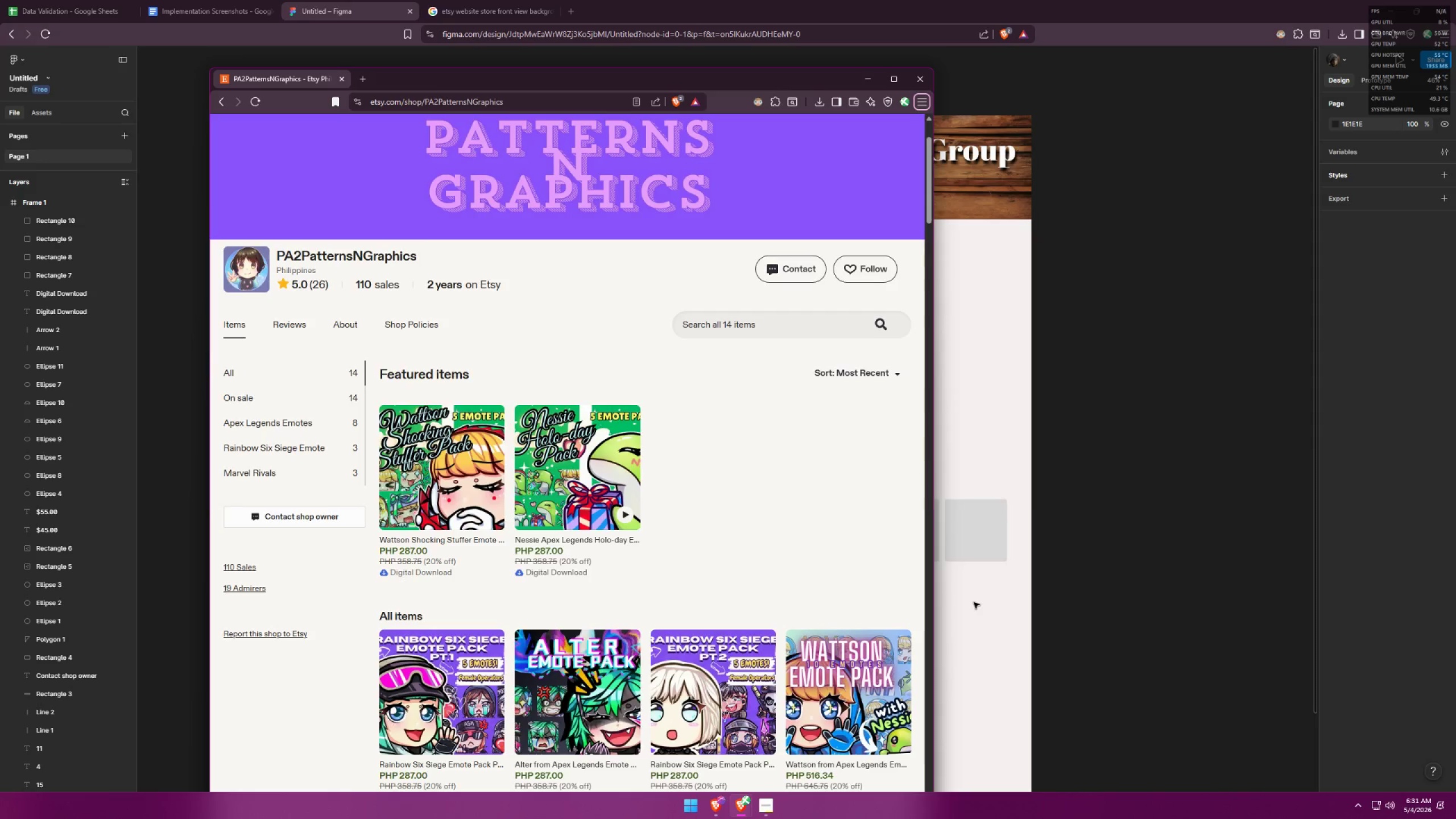 
key(Alt+Tab)
 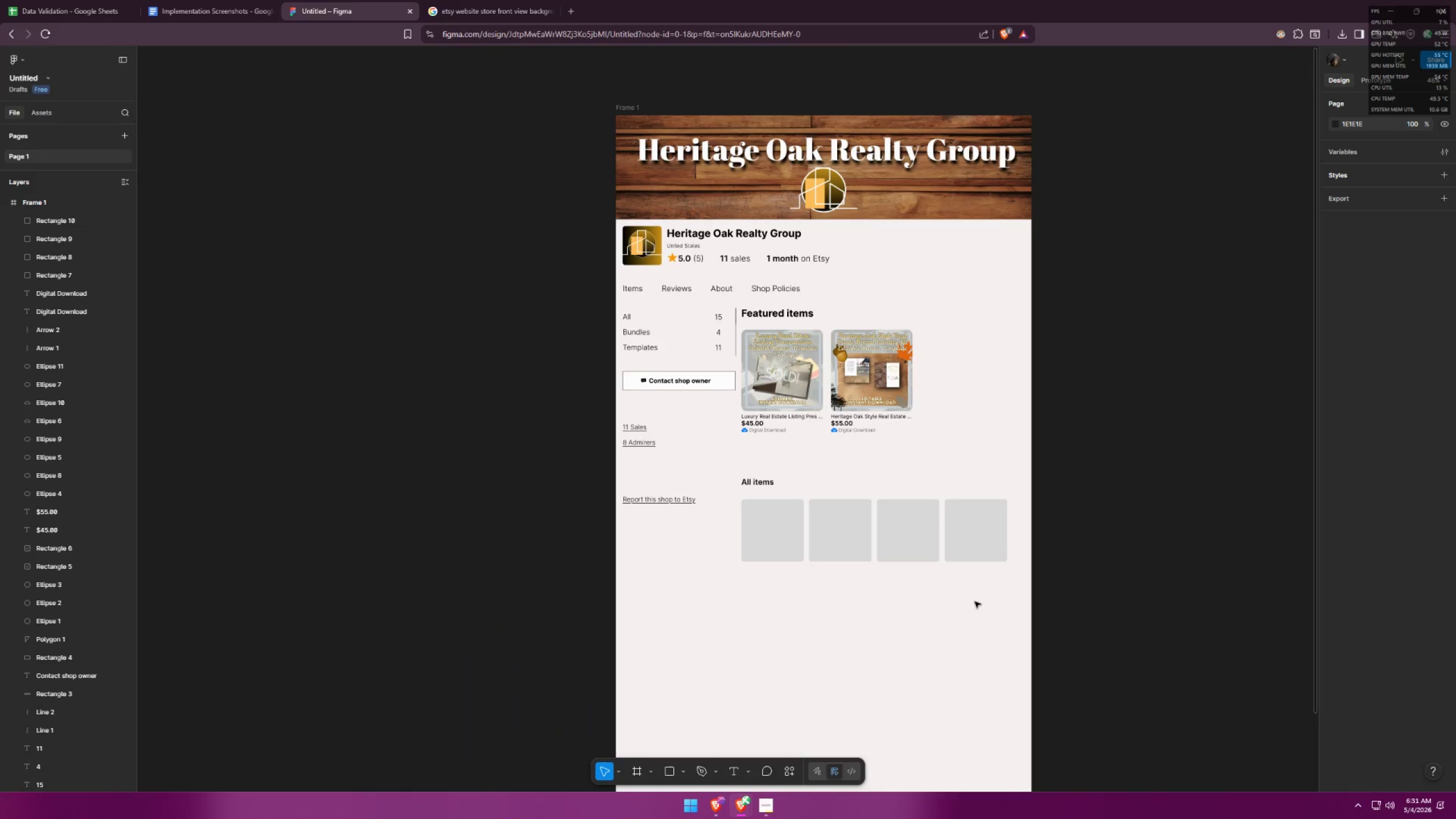 
scroll: coordinate [746, 345], scroll_direction: down, amount: 6.0
 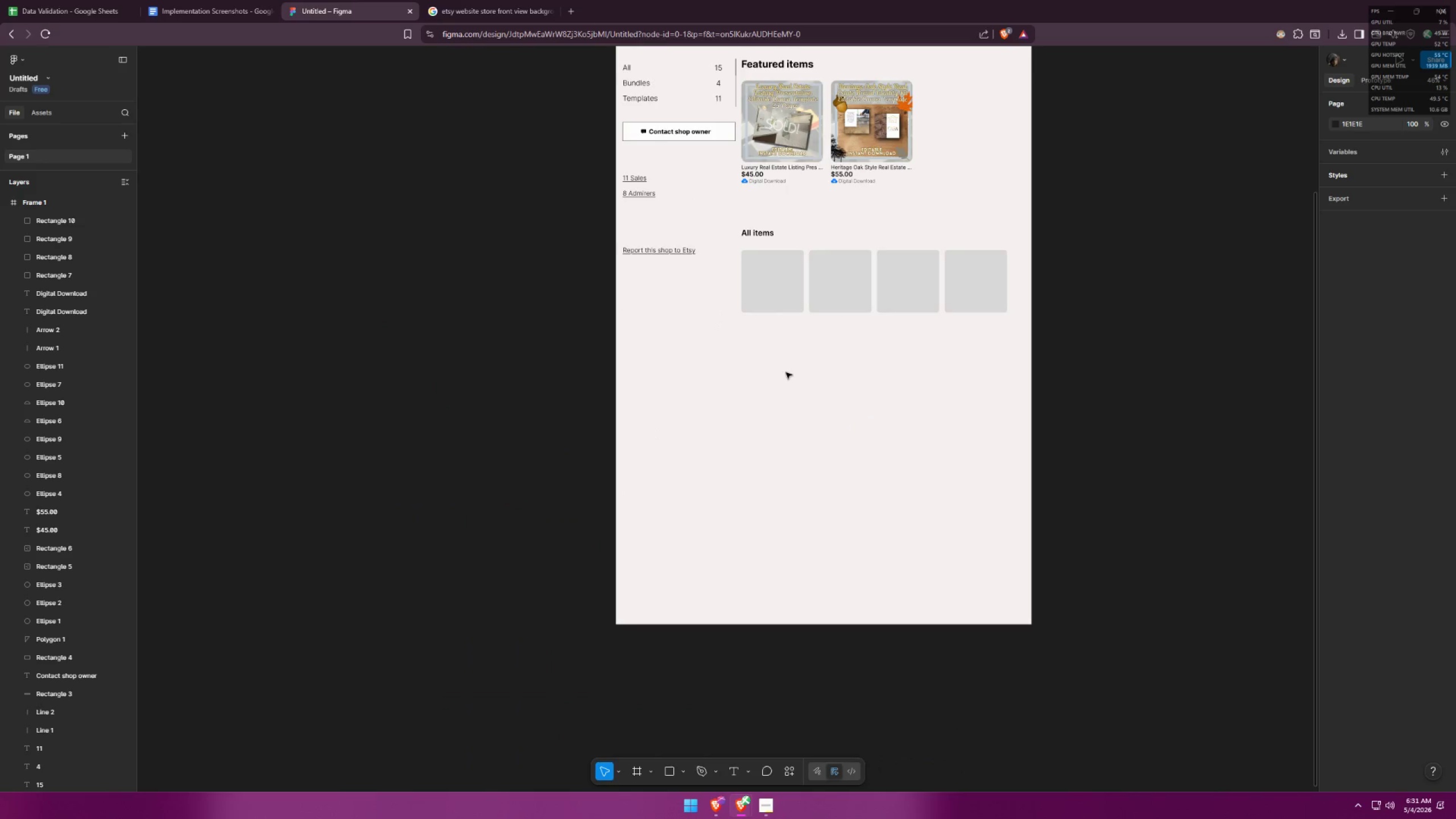 
scroll: coordinate [789, 373], scroll_direction: up, amount: 5.0
 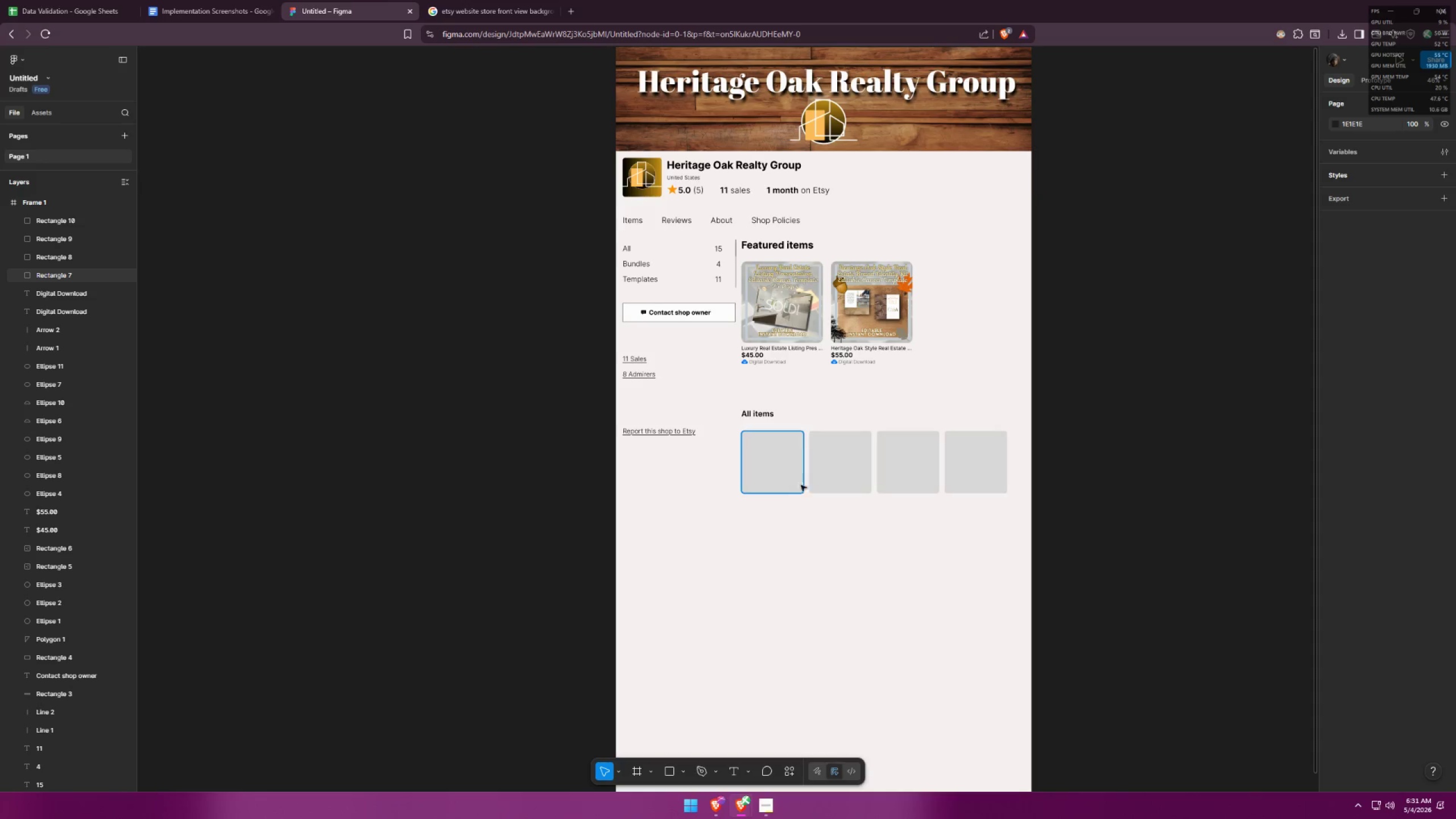 
key(Alt+AltLeft)
 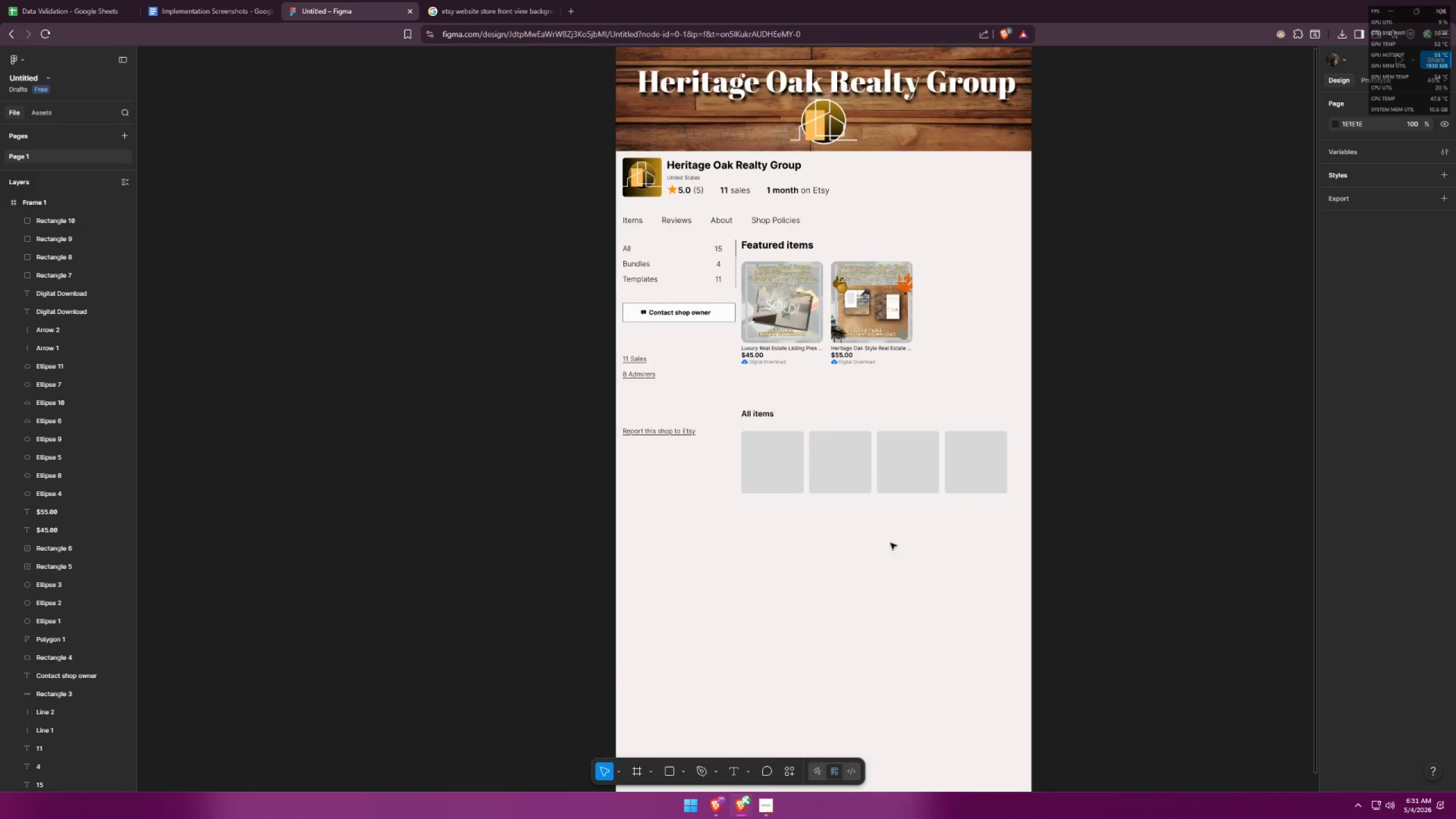 
key(Alt+Tab)
 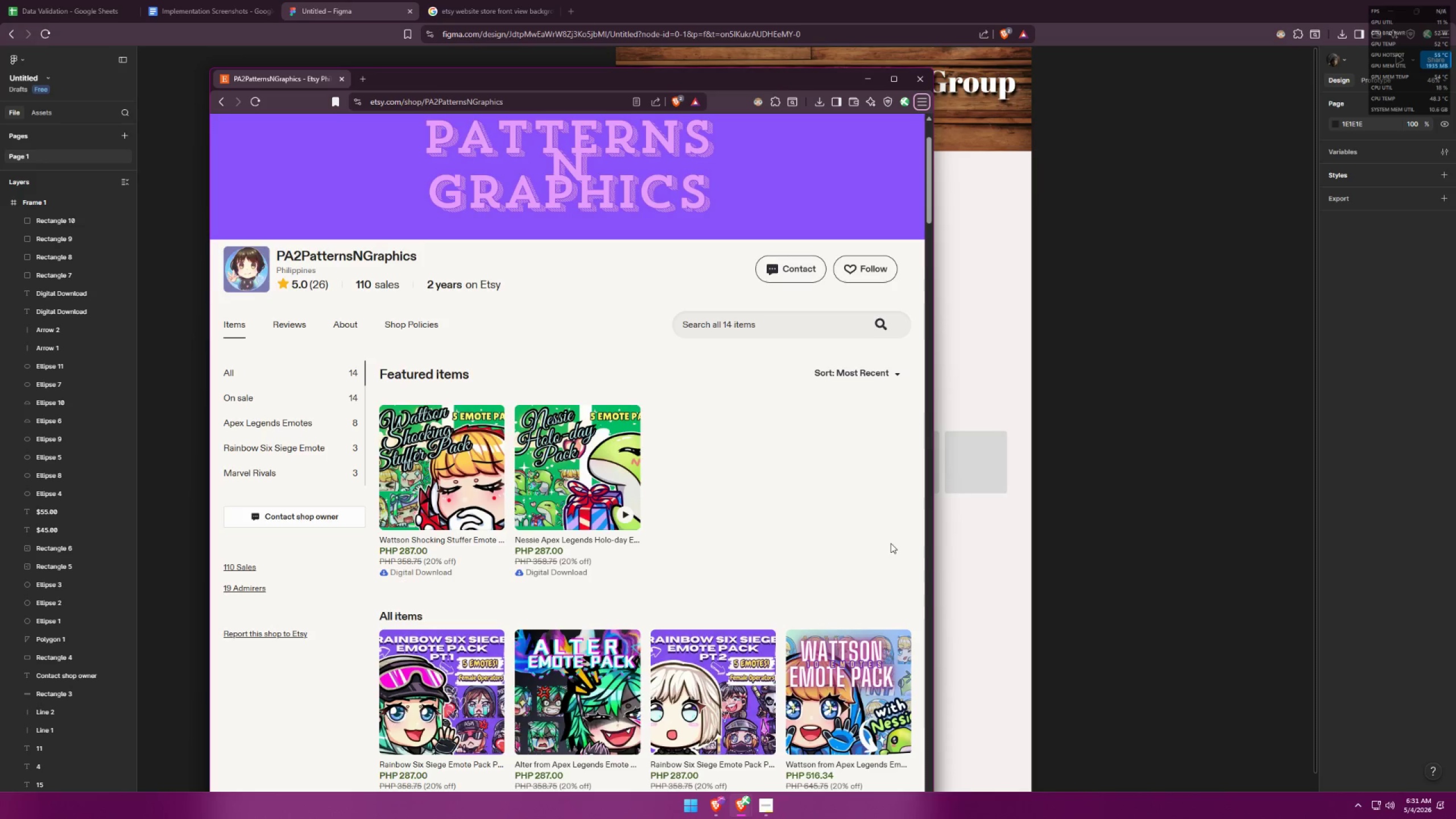 
key(Alt+AltLeft)
 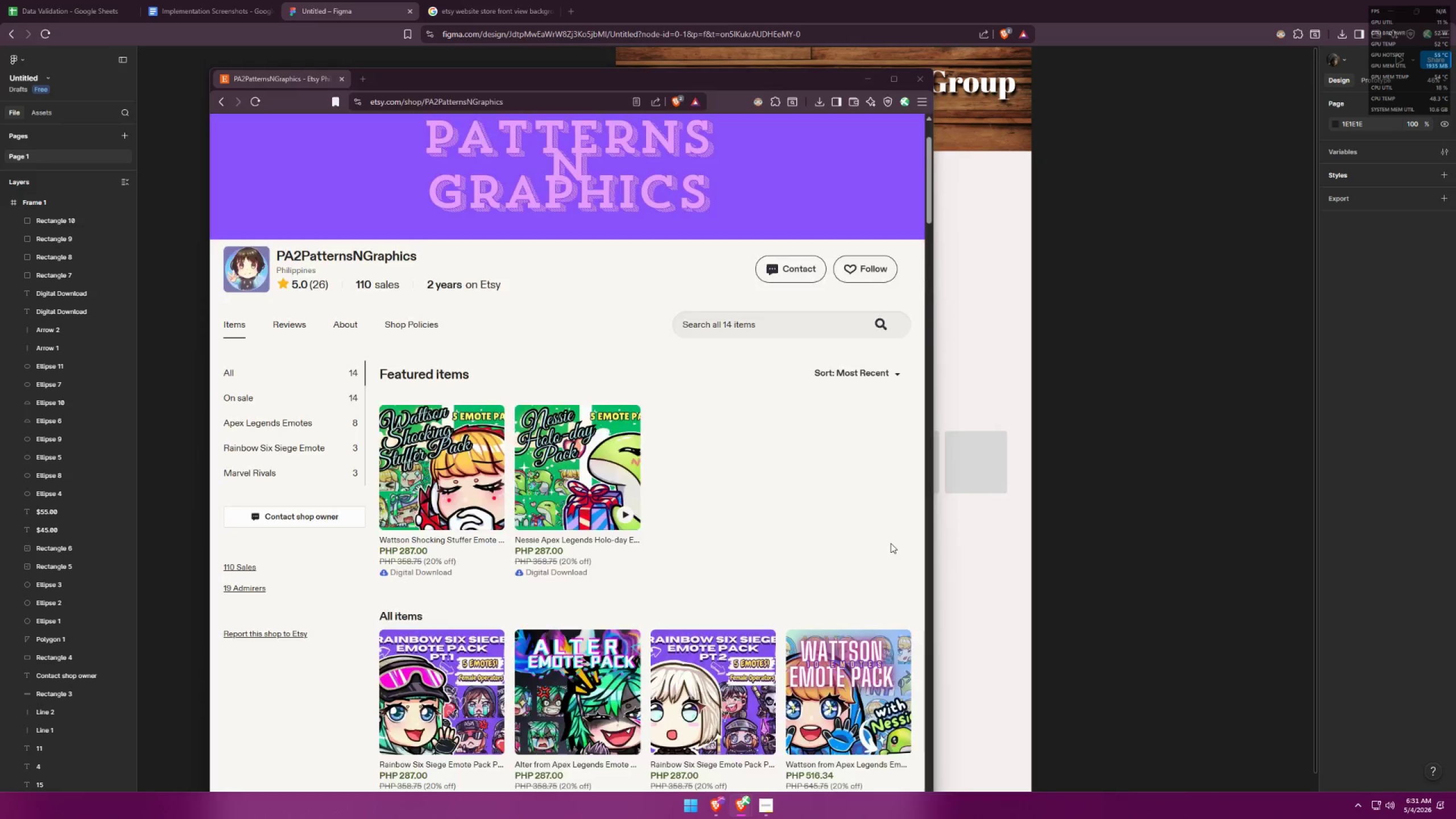 
key(Alt+Tab)
 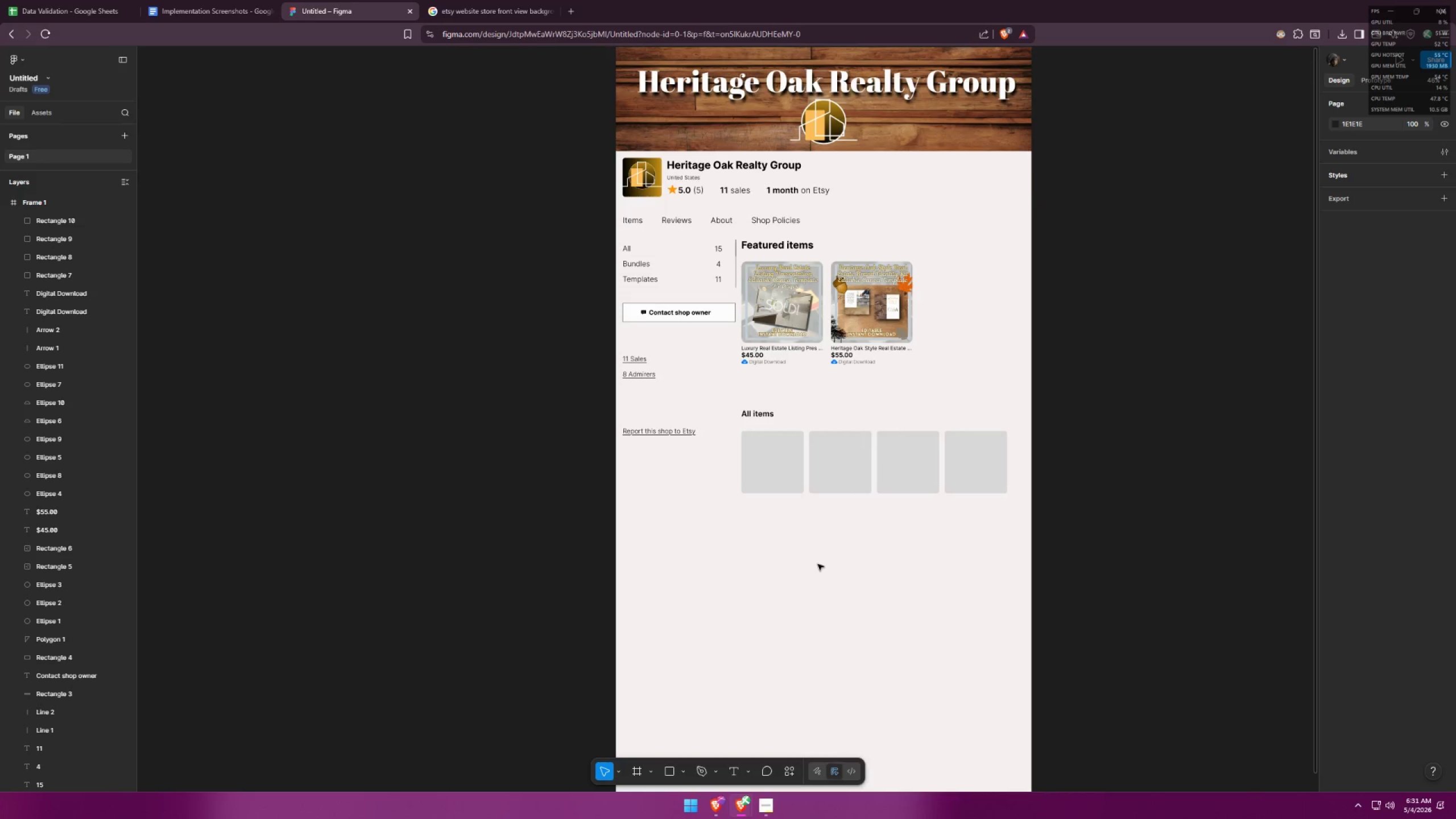 
wait(5.11)
 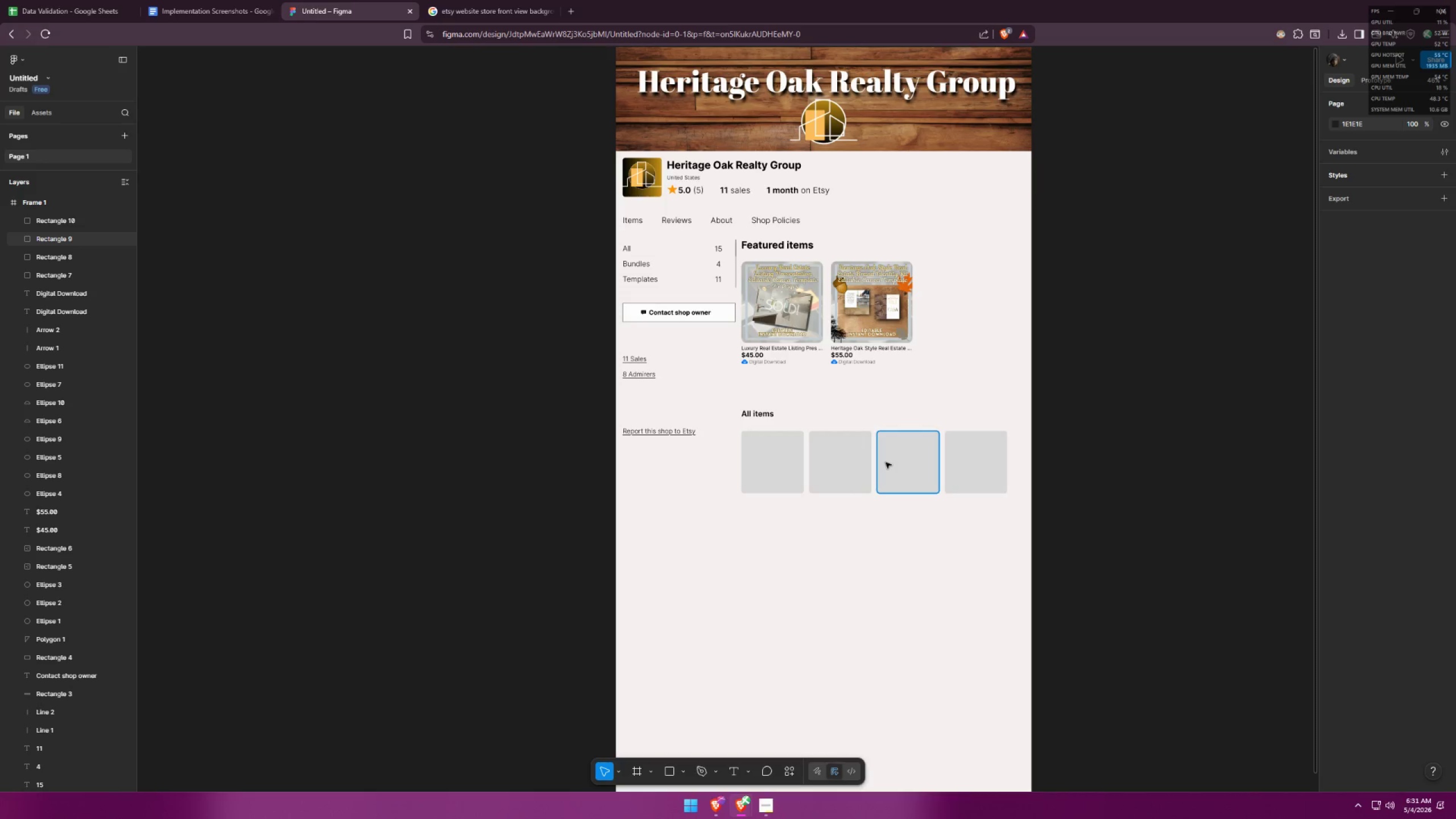 
left_click_drag(start_coordinate=[711, 560], to_coordinate=[1011, 464])
 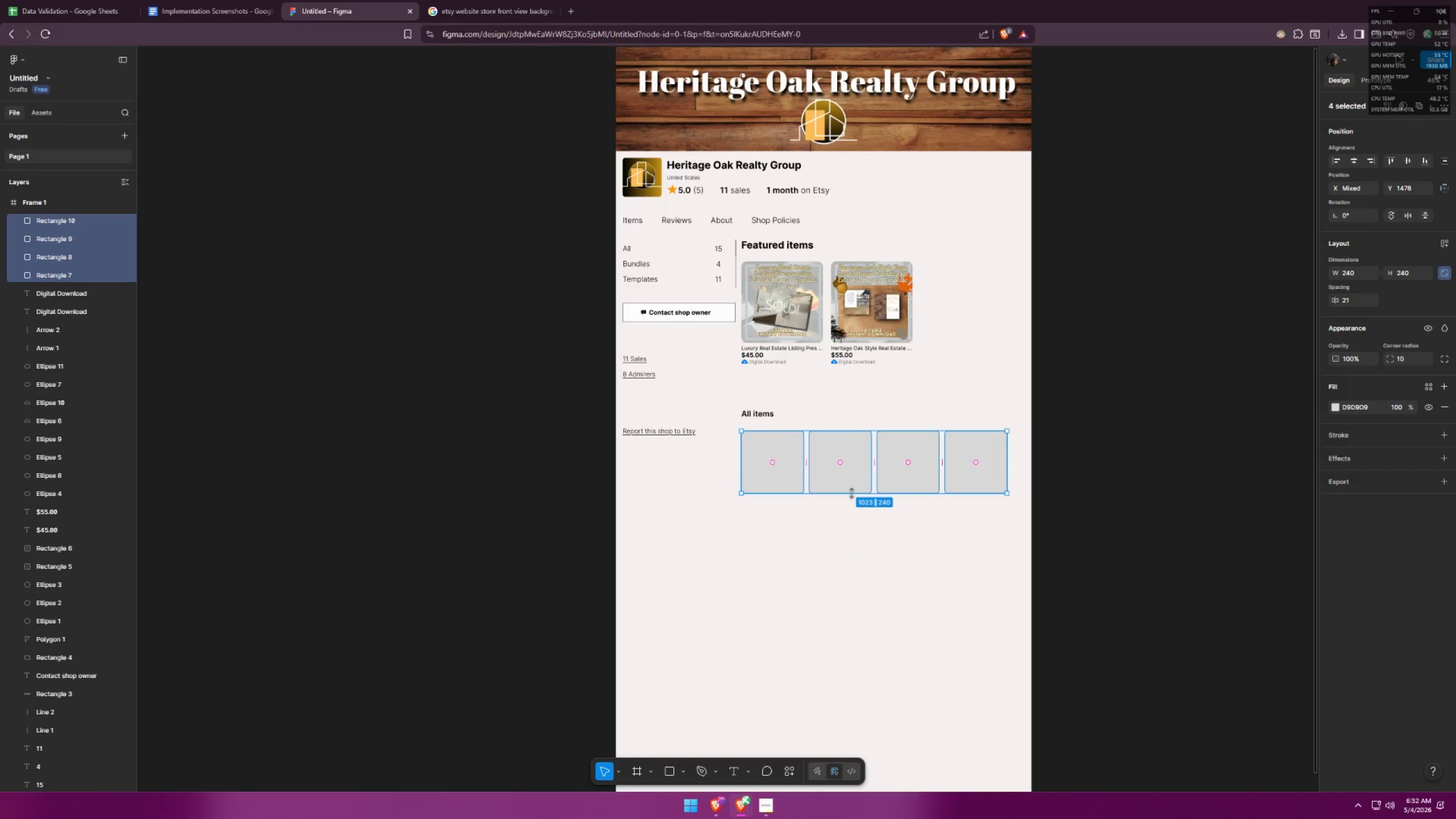 
hold_key(key=AltLeft, duration=4.59)
hold_key(key=ShiftLeft, duration=1.5)
left_click_drag(start_coordinate=[862, 481], to_coordinate=[871, 589])
 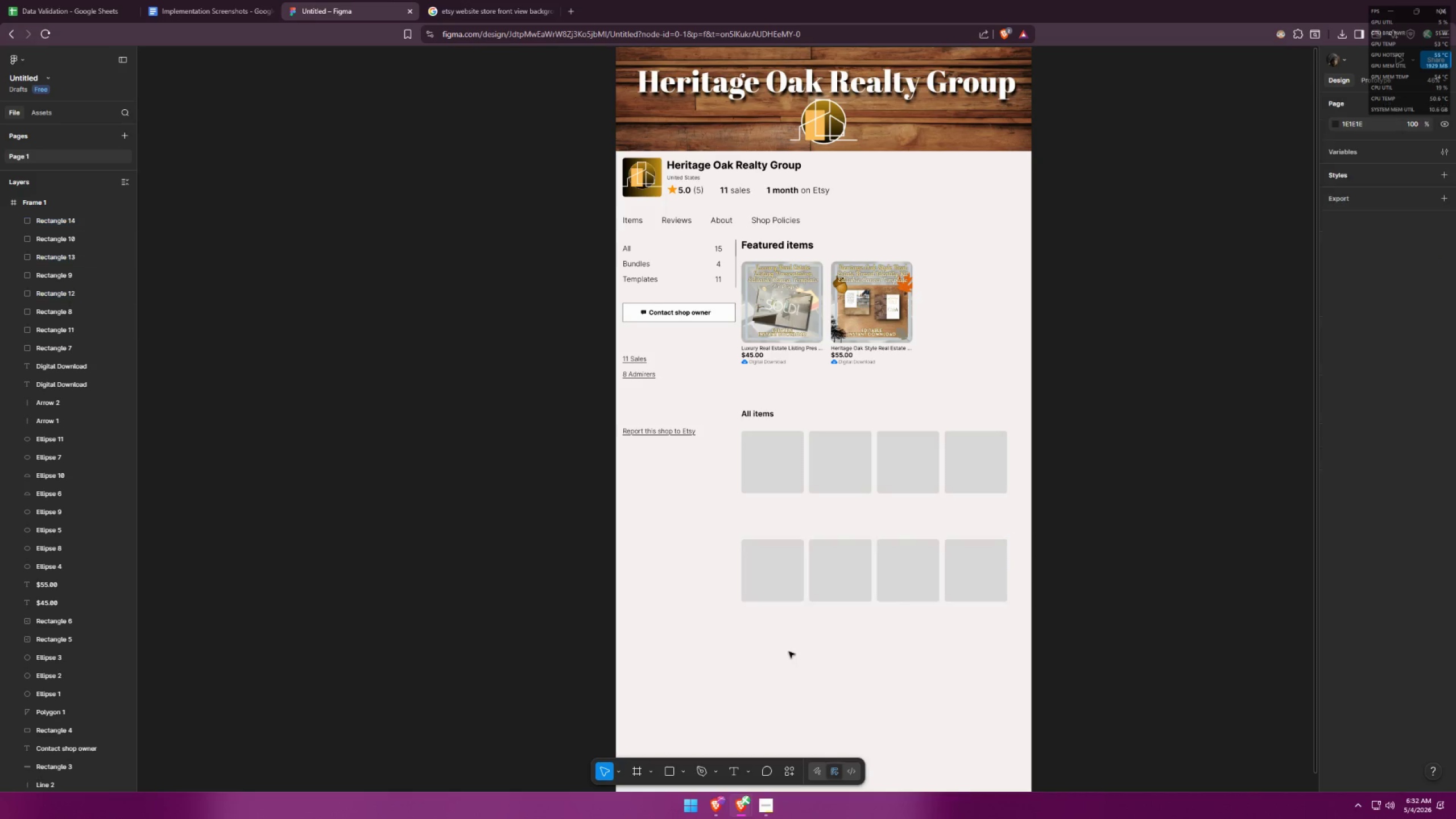 
hold_key(key=ShiftLeft, duration=1.52)
 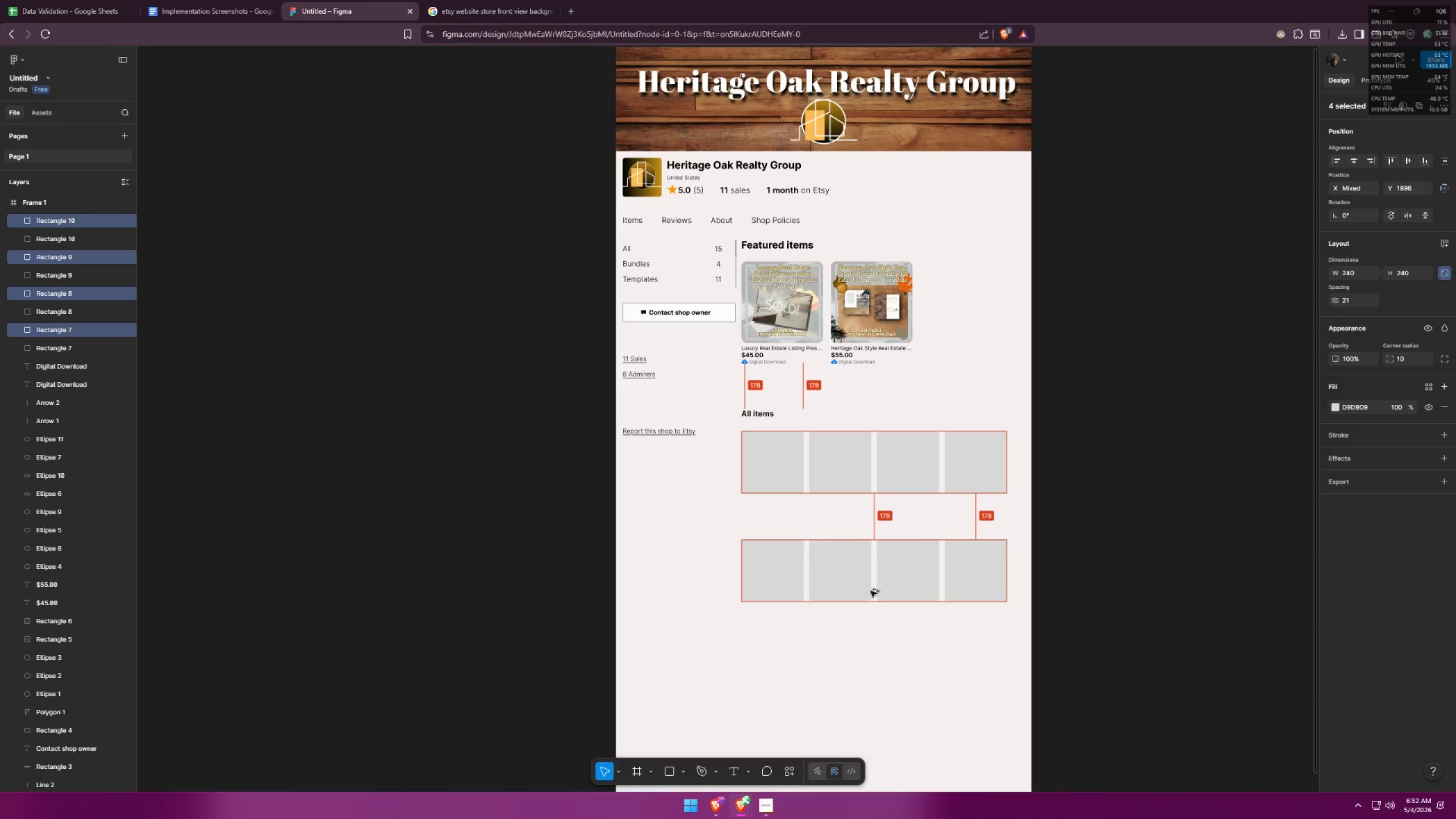 
hold_key(key=ShiftLeft, duration=1.53)
 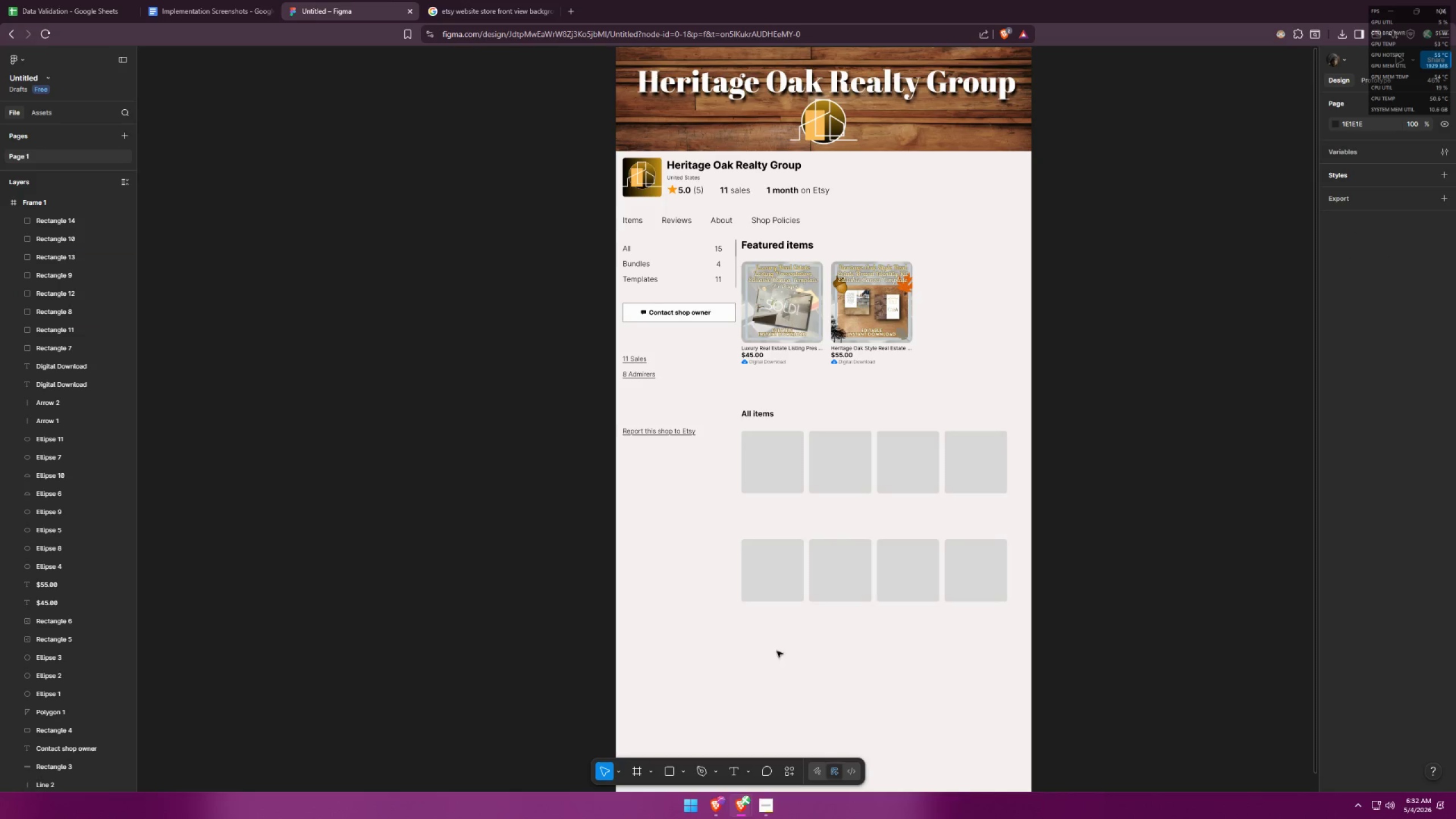 
left_click_drag(start_coordinate=[733, 656], to_coordinate=[1006, 559])
 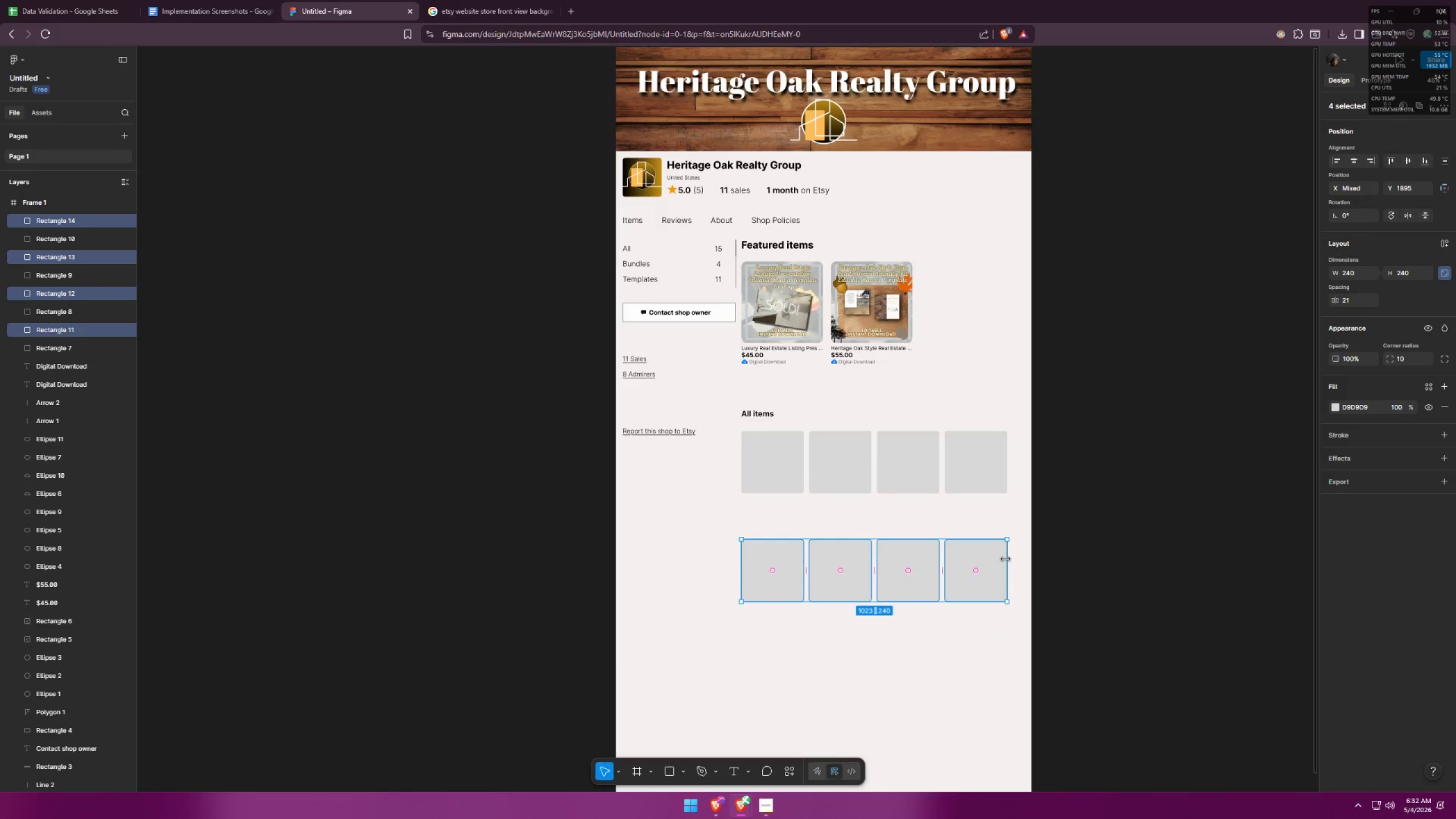 
key(Alt+AltLeft)
 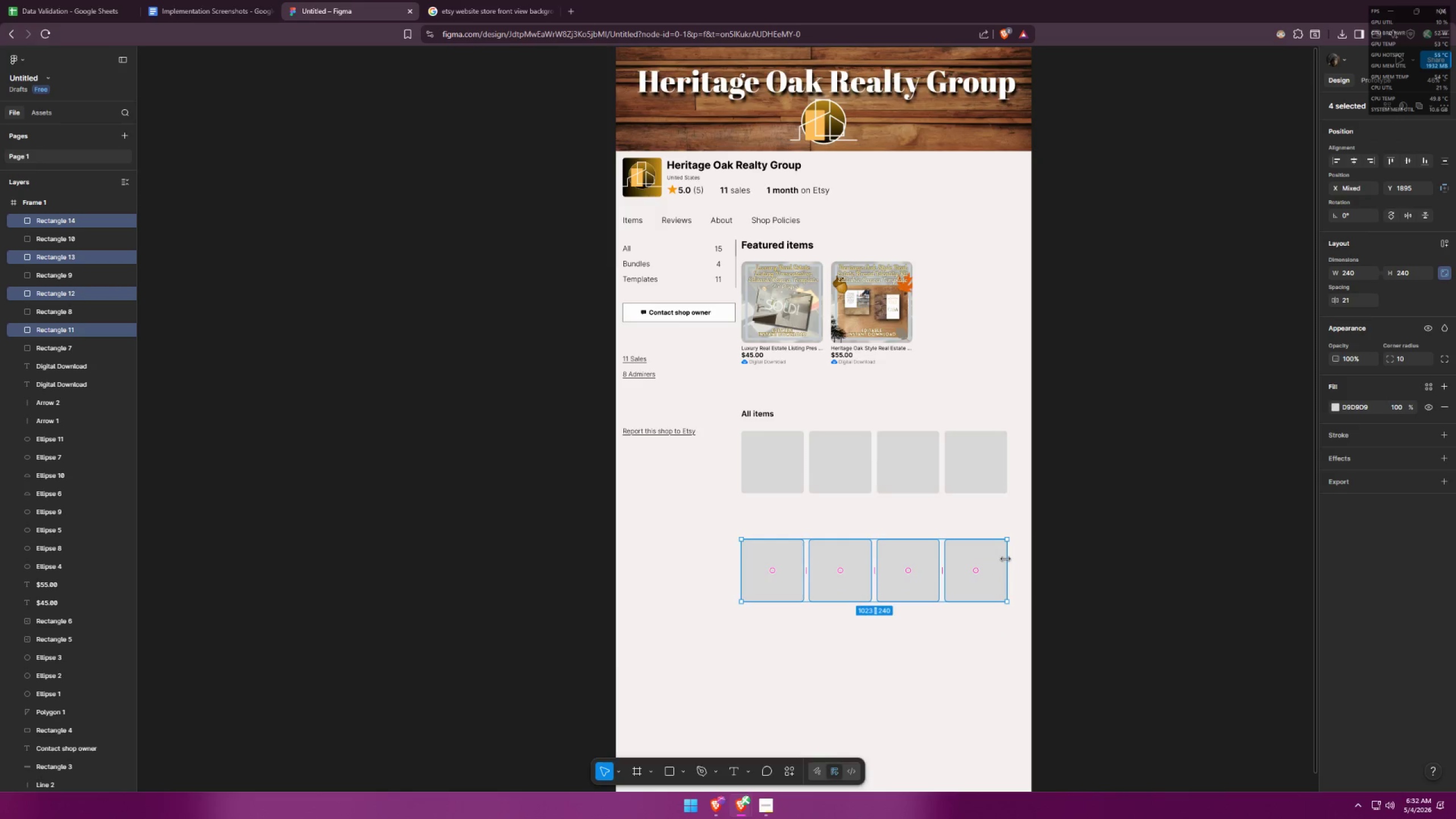 
key(Alt+Tab)
 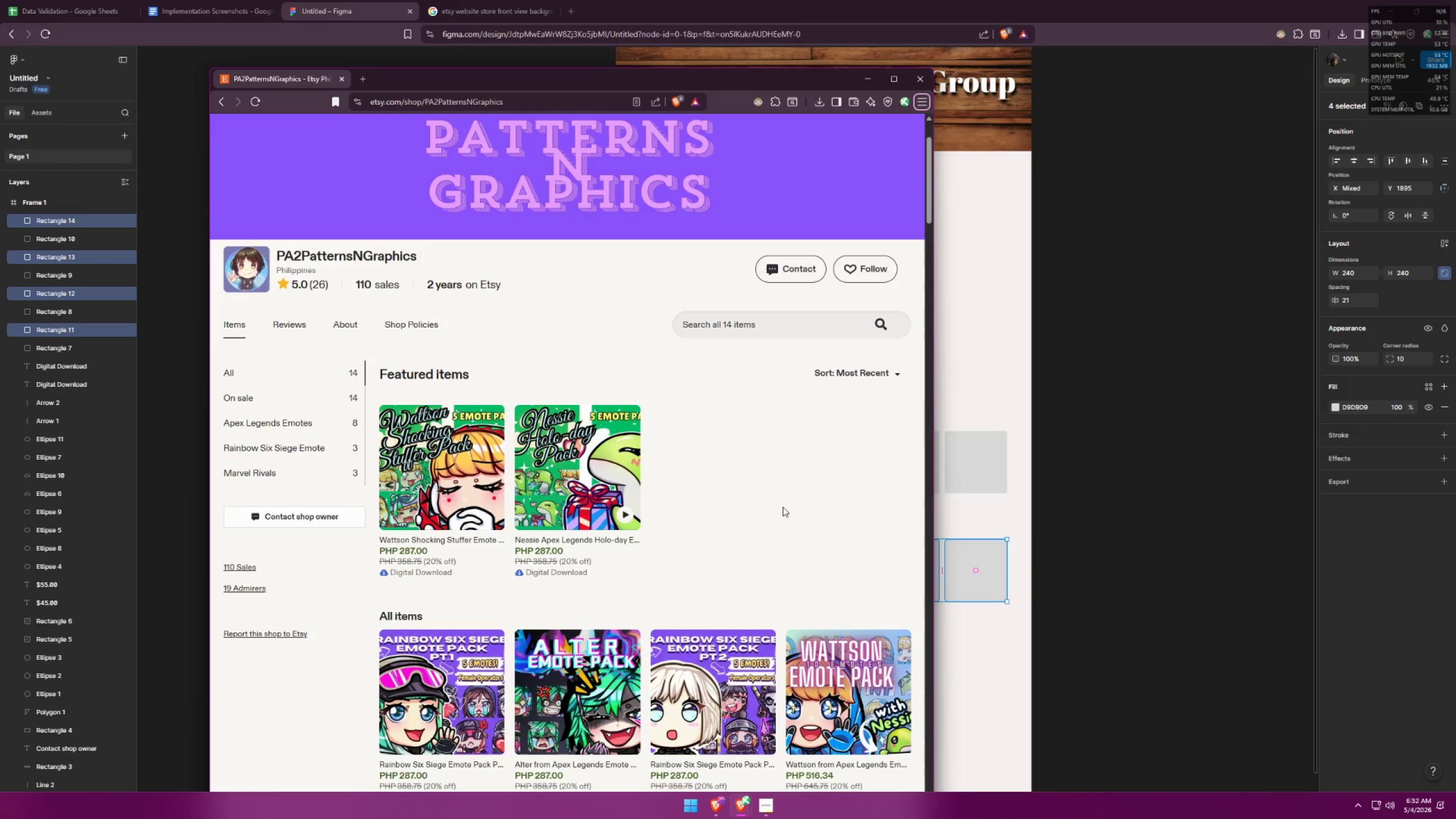 
scroll: coordinate [670, 407], scroll_direction: down, amount: 7.0
 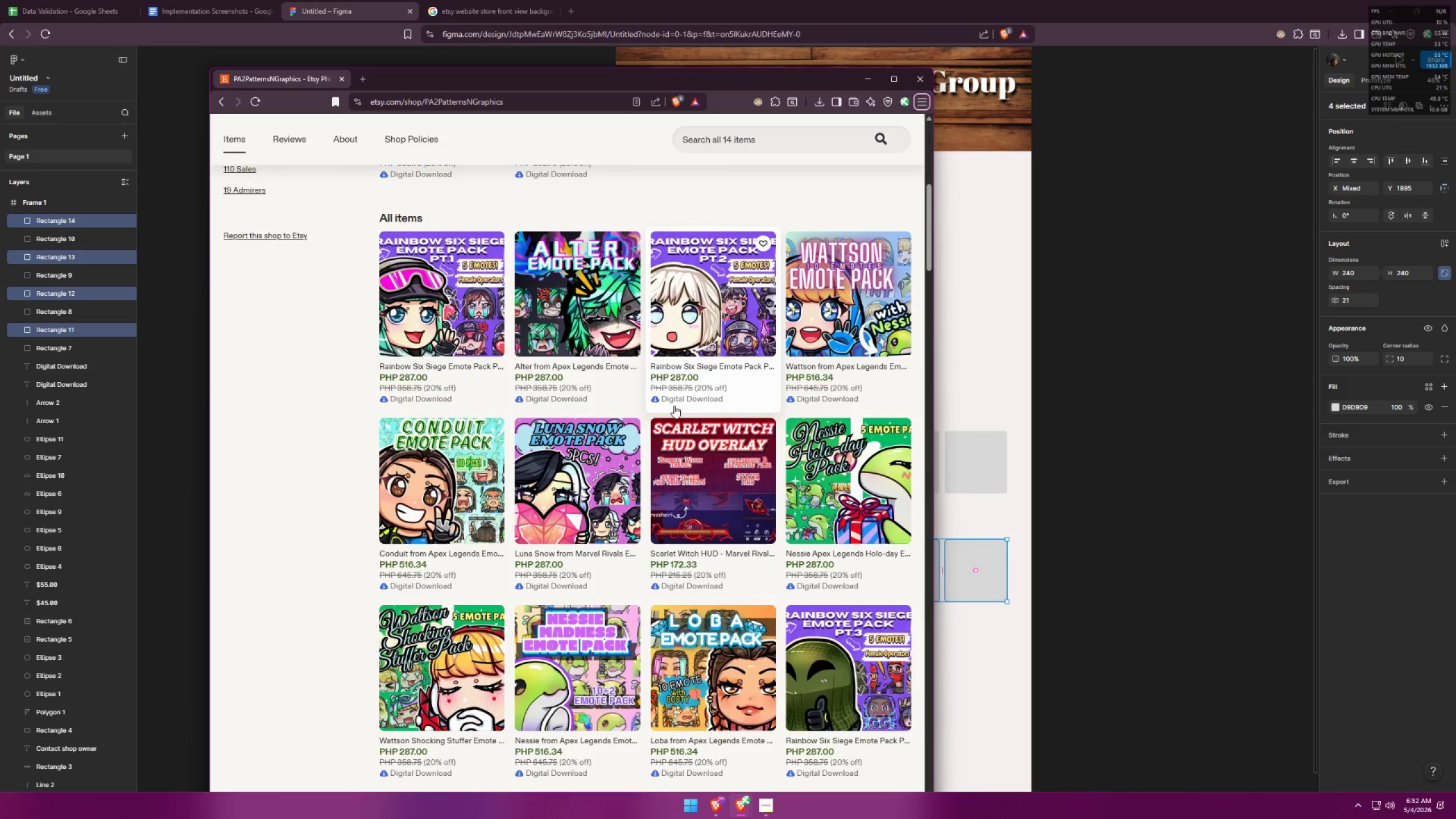 
key(Alt+AltLeft)
 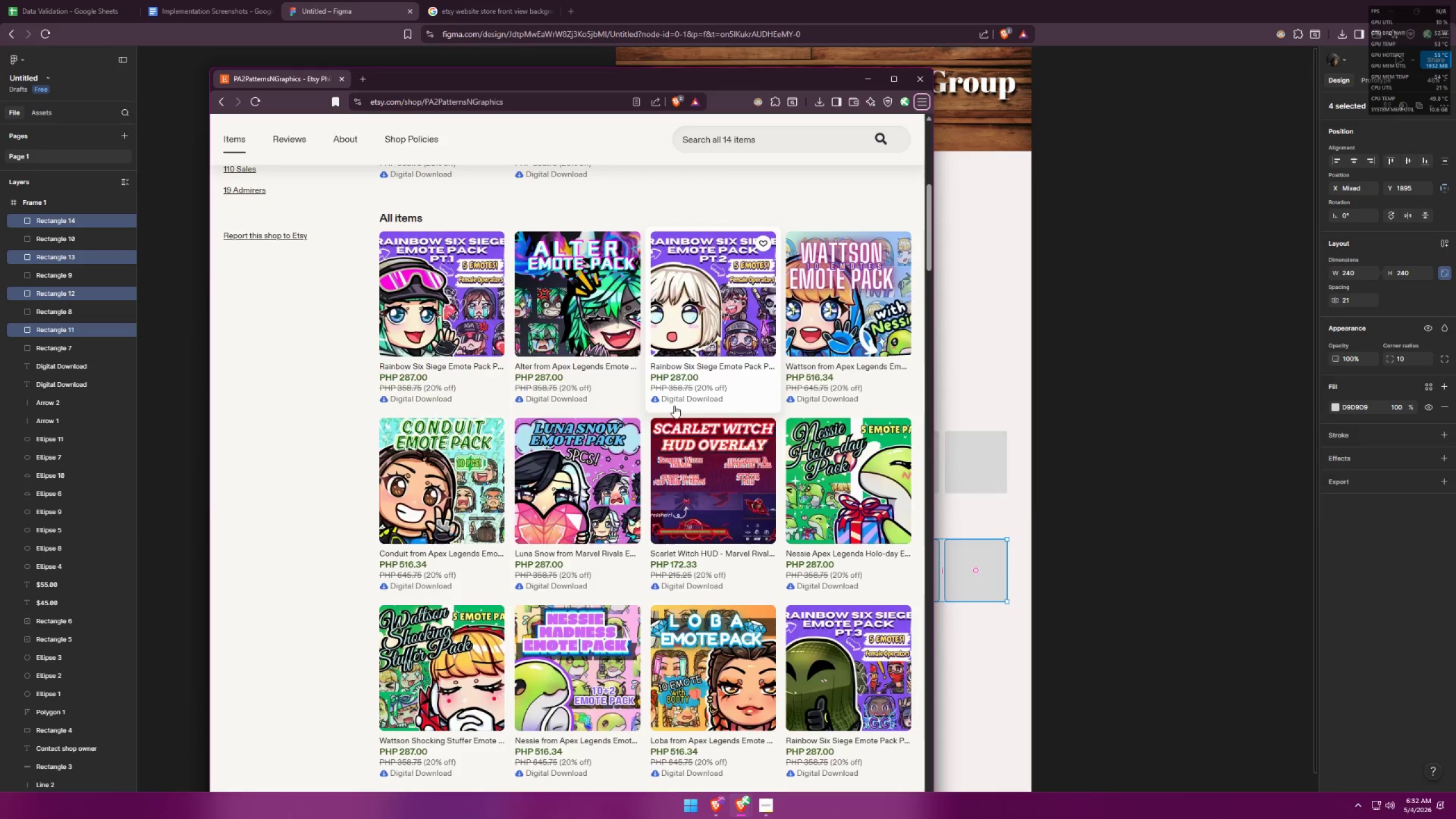 
key(Alt+Tab)
 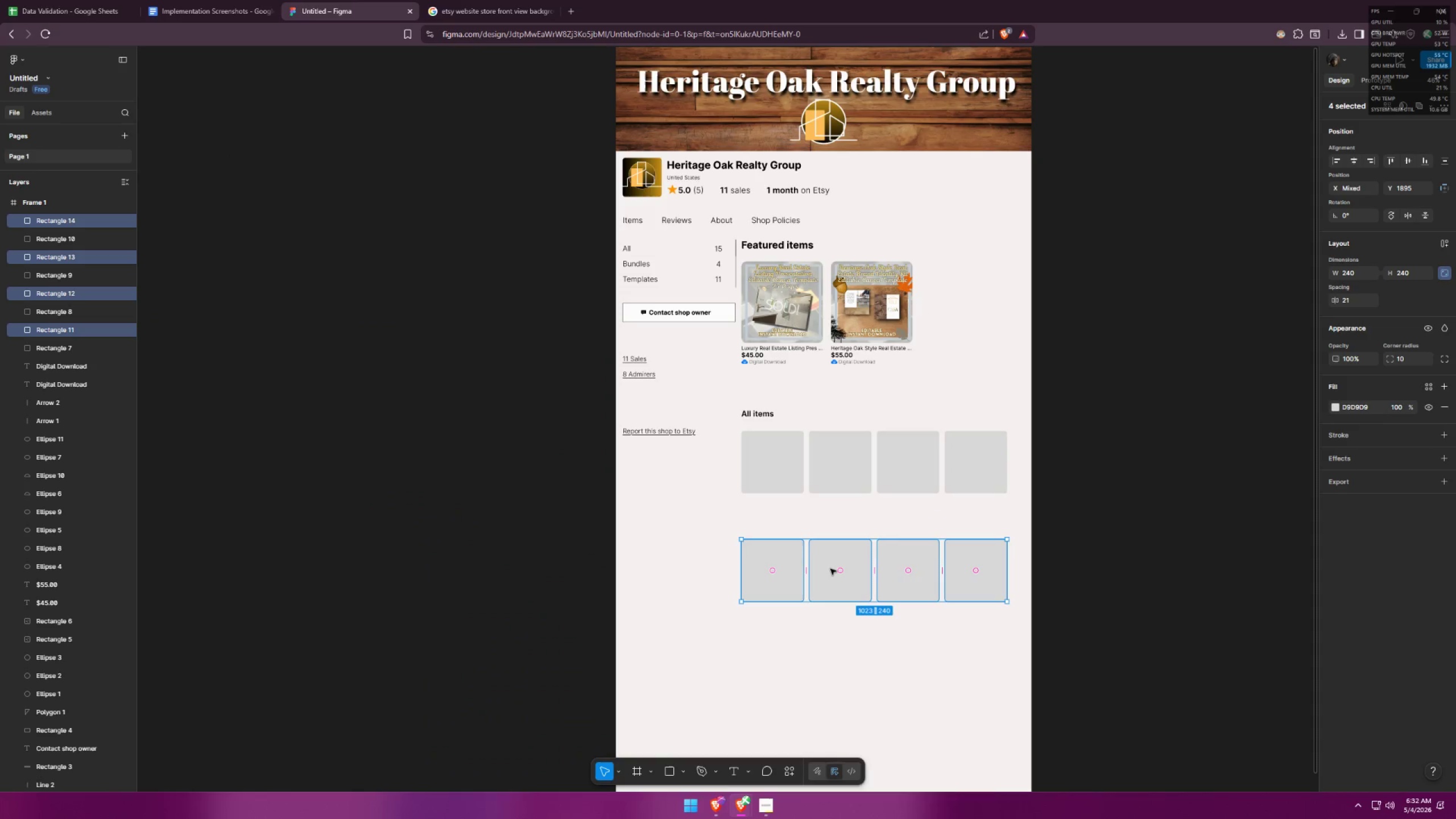 
hold_key(key=AltLeft, duration=9.25)
left_click_drag(start_coordinate=[845, 588], to_coordinate=[839, 696])
 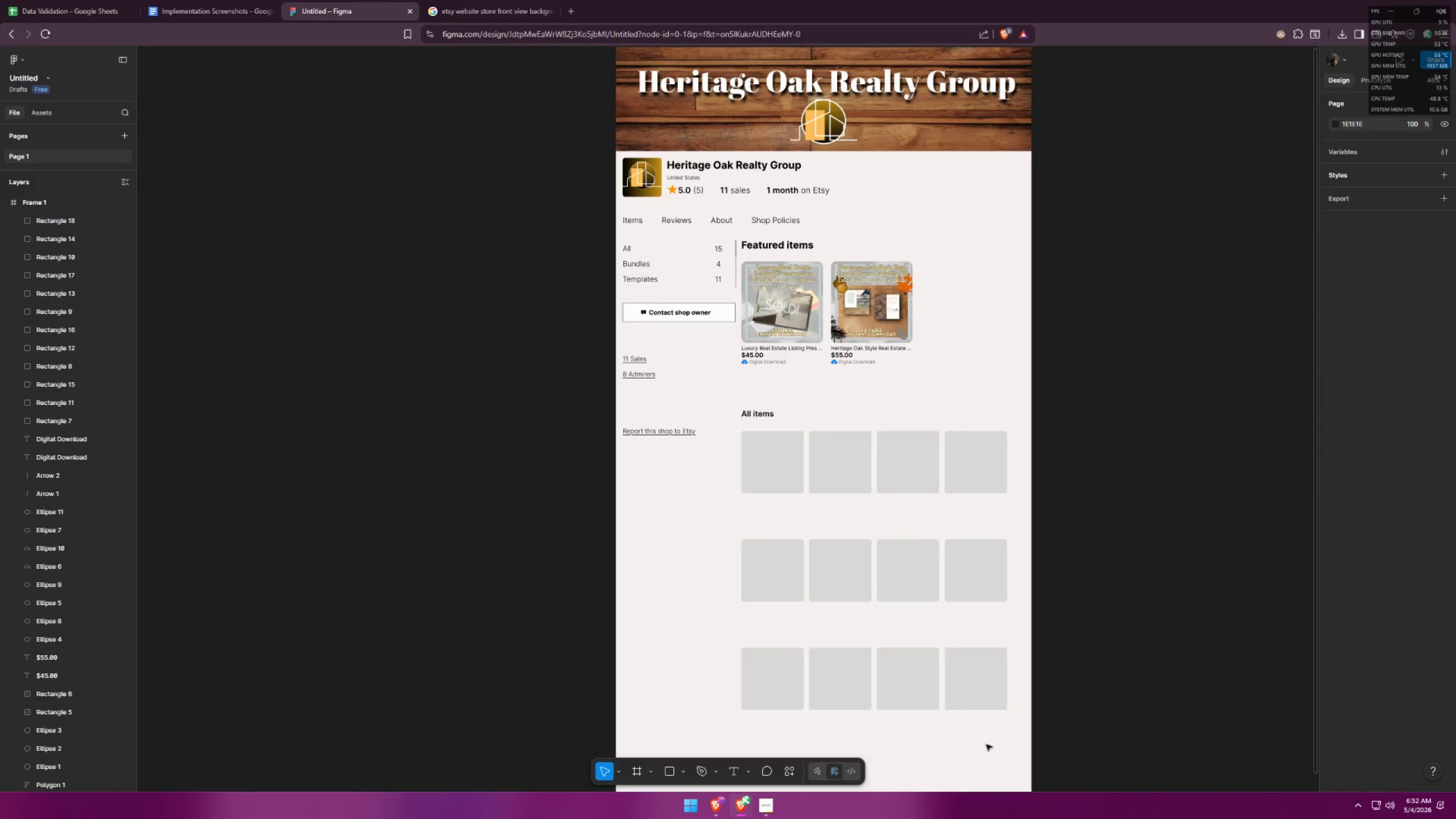 
hold_key(key=ShiftLeft, duration=1.5)
 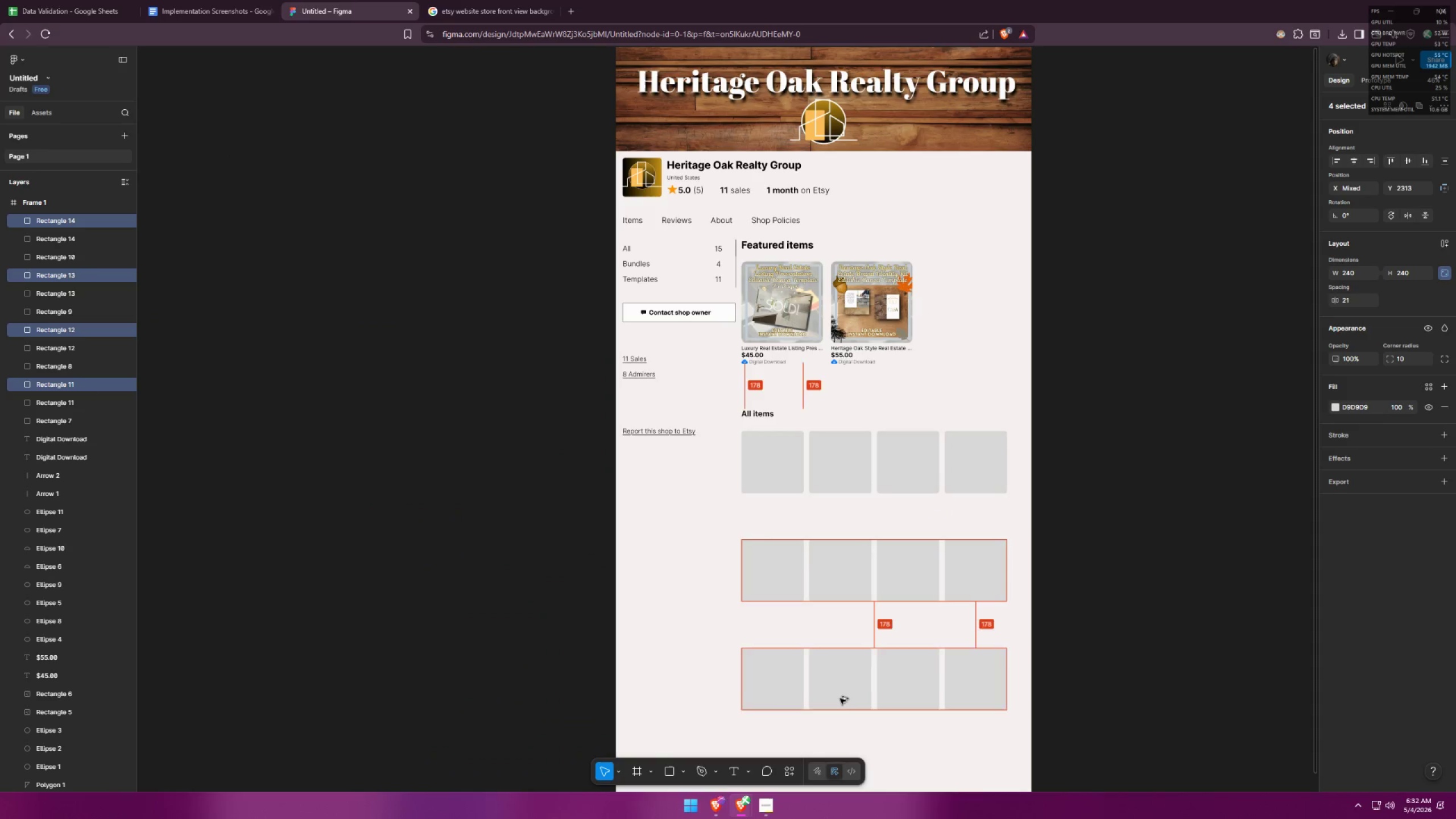 
hold_key(key=ShiftLeft, duration=1.52)
 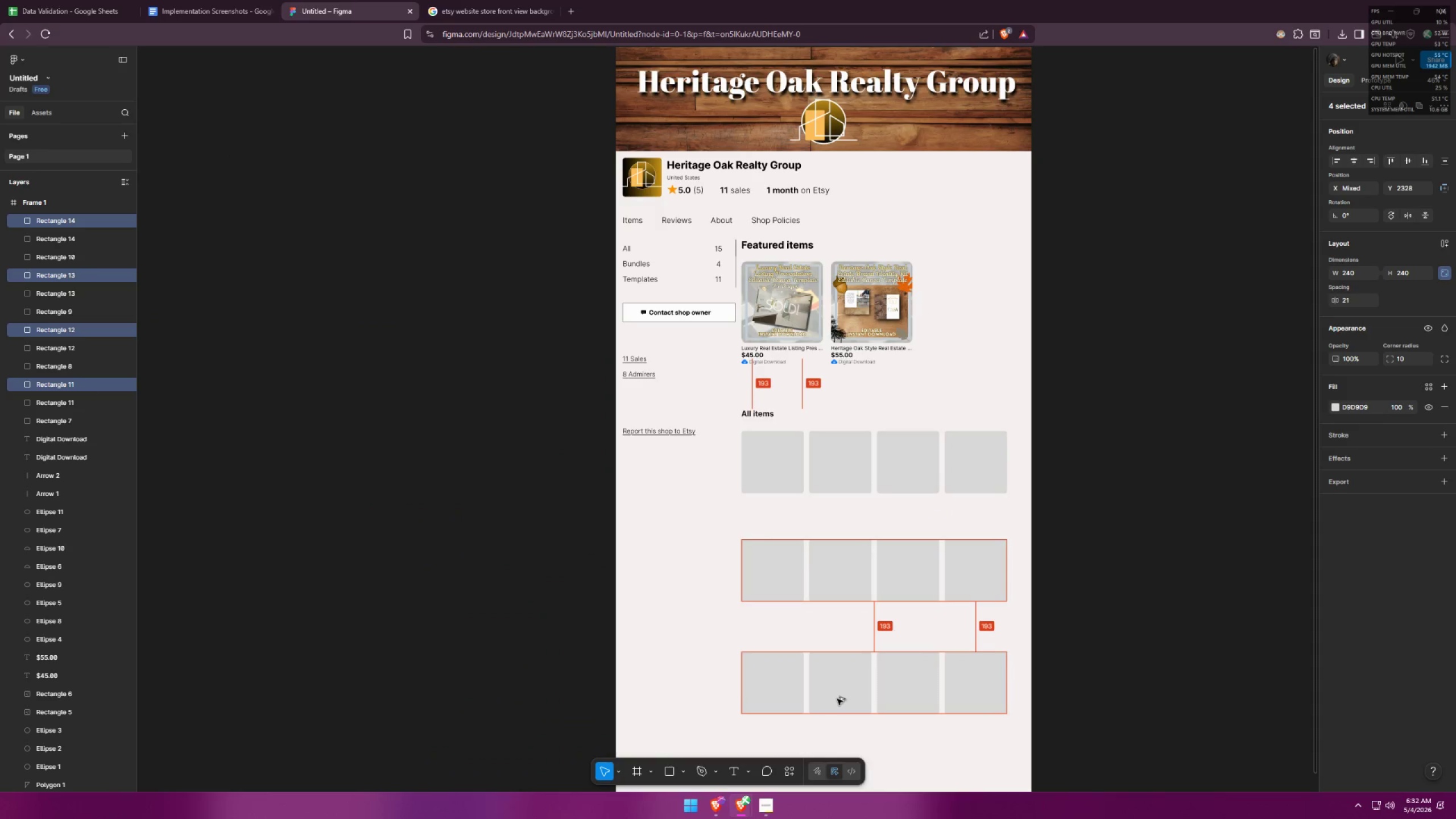 
hold_key(key=ShiftLeft, duration=1.52)
 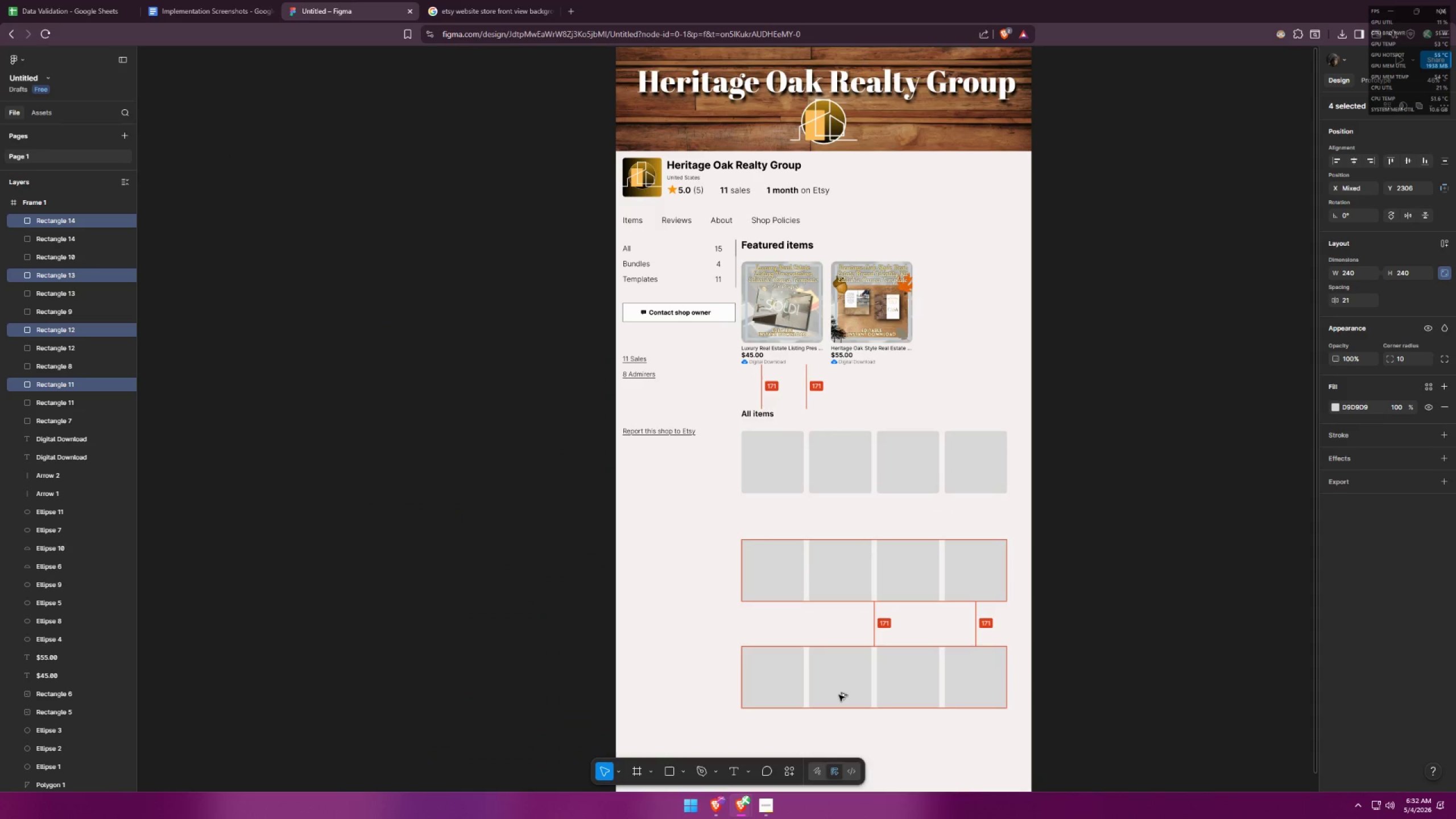 
hold_key(key=ShiftLeft, duration=1.51)
 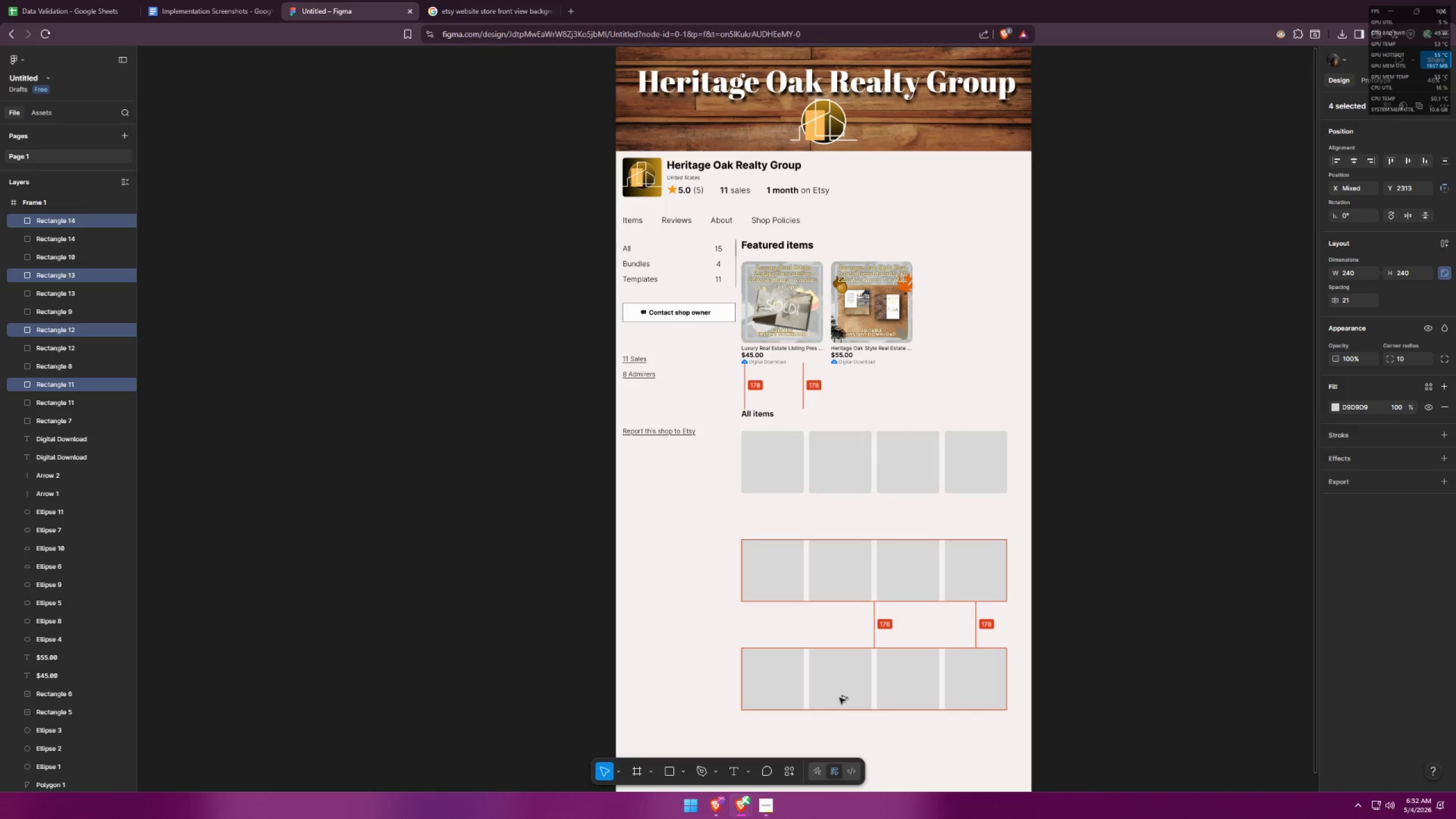 
hold_key(key=ShiftLeft, duration=1.53)
 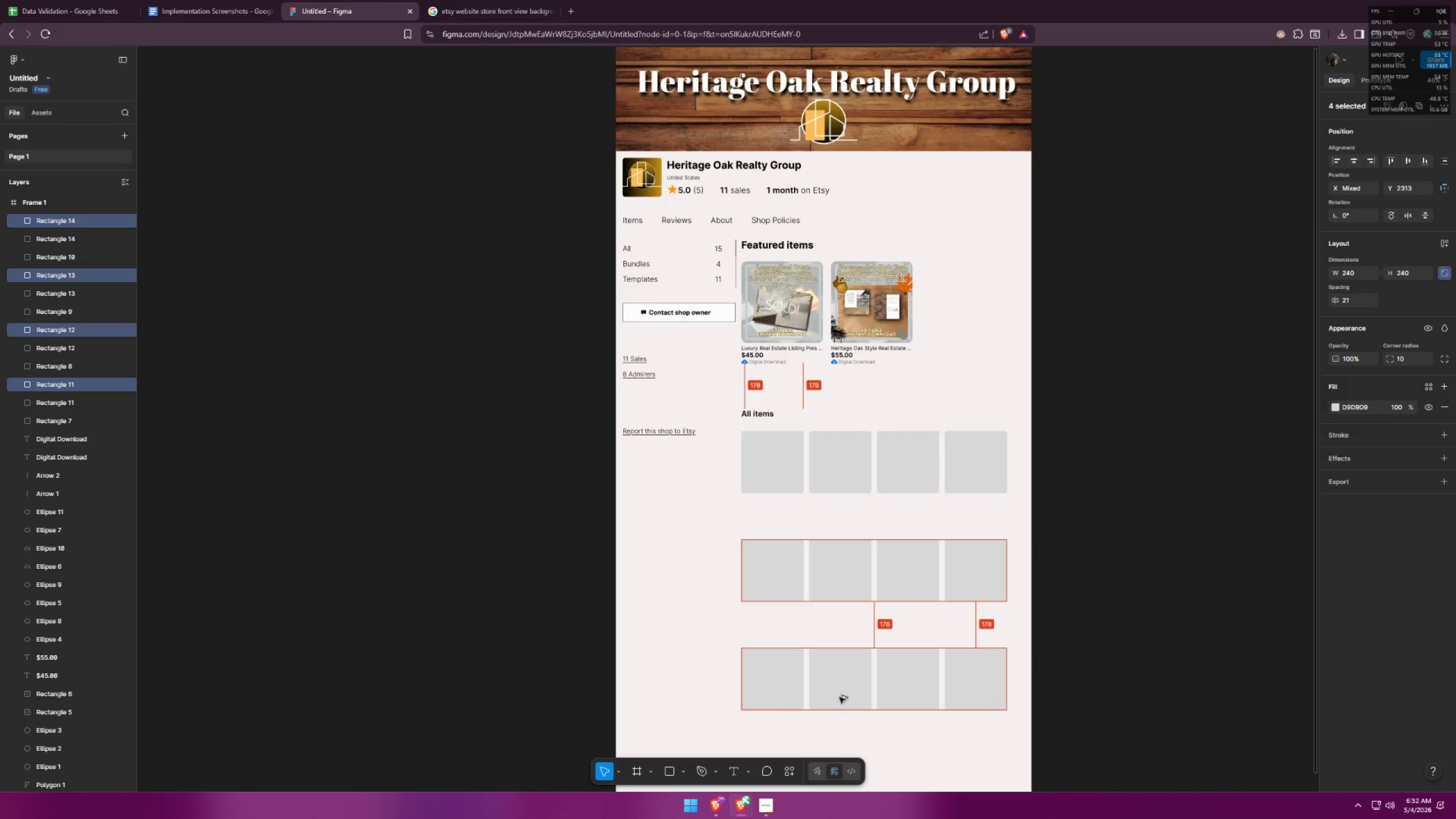 
hold_key(key=ShiftLeft, duration=1.17)
 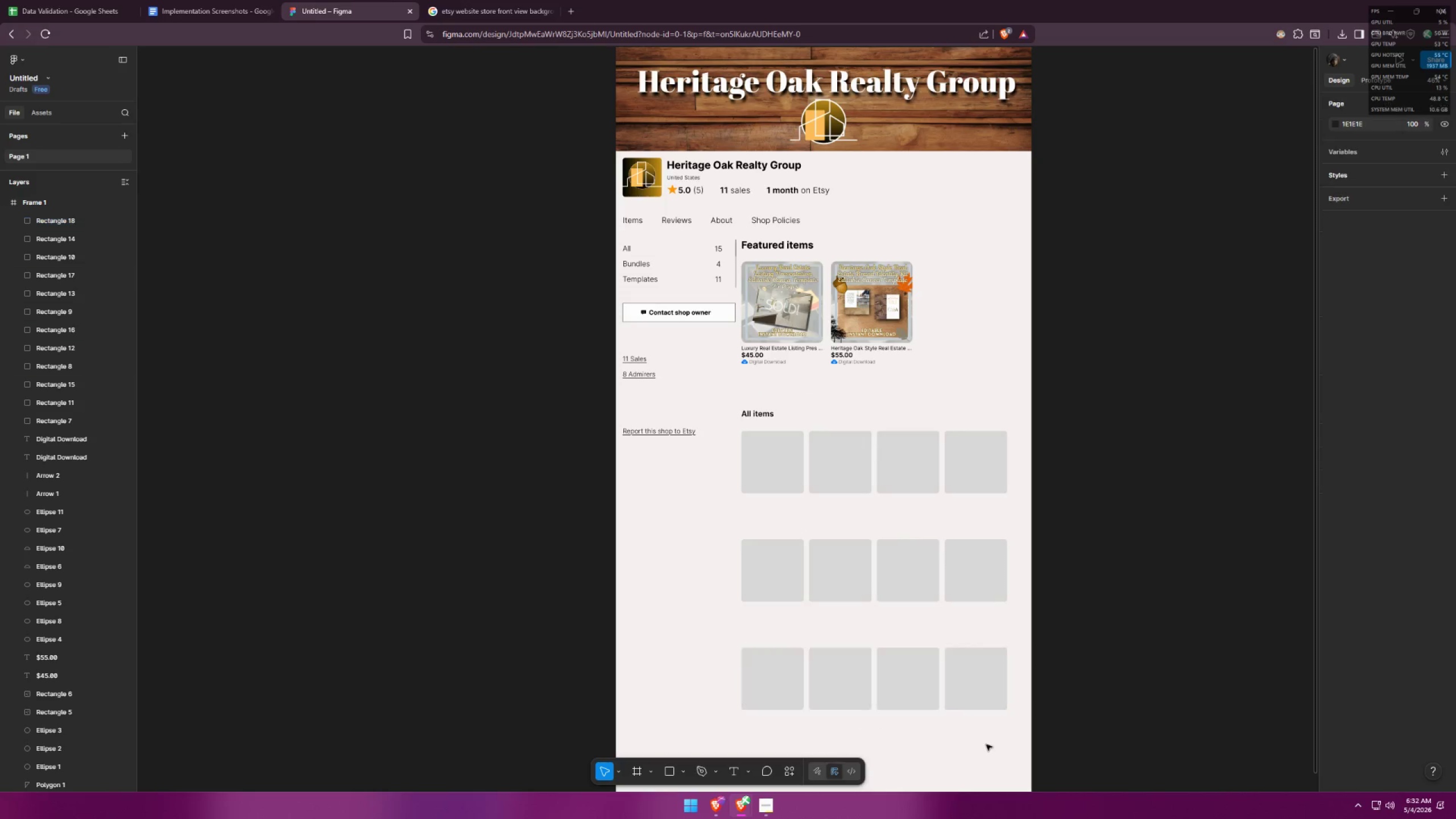 
hold_key(key=ControlLeft, duration=0.92)
scroll: coordinate [823, 511], scroll_direction: down, amount: 6.0
 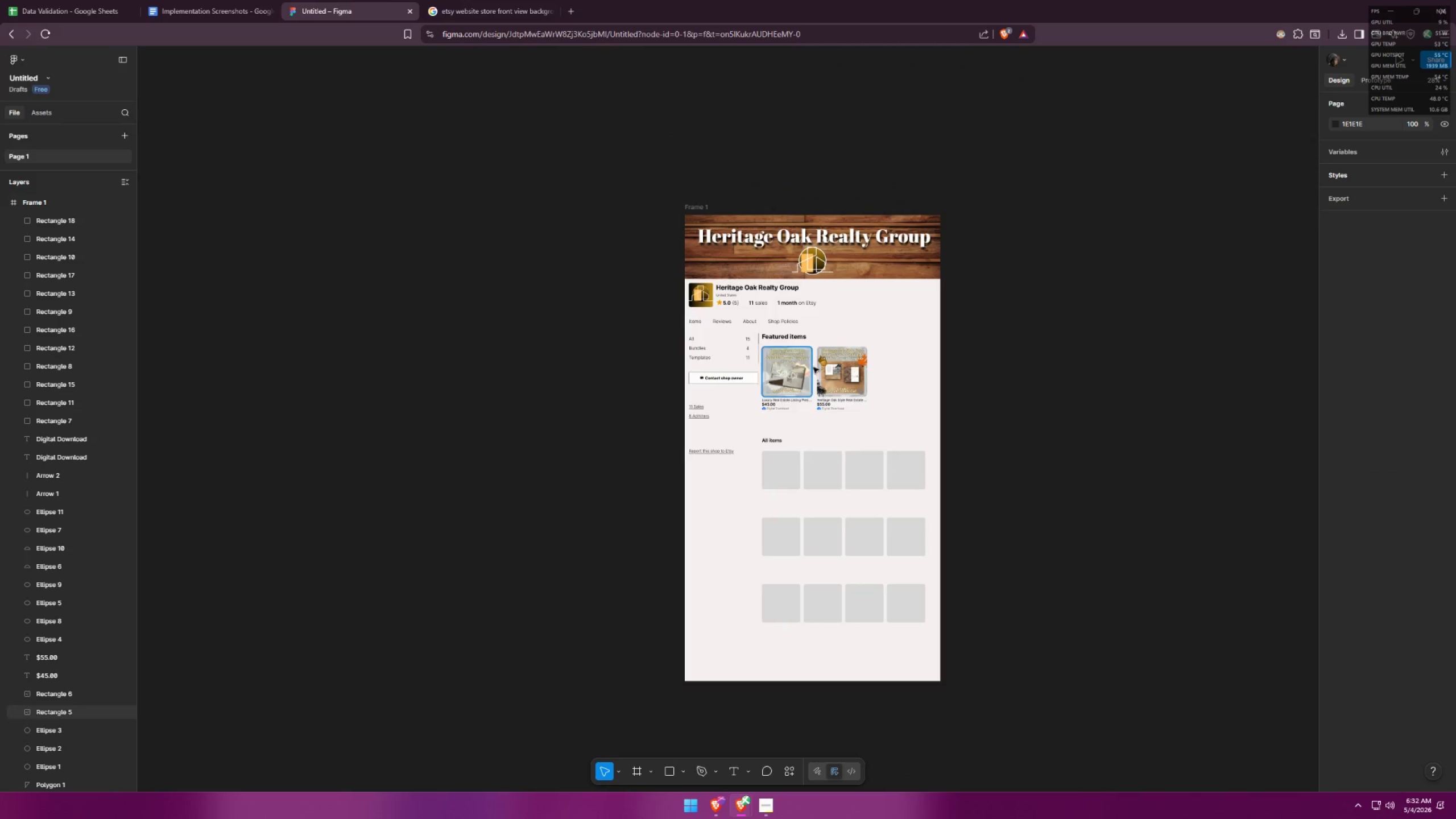 
left_click([700, 211])
 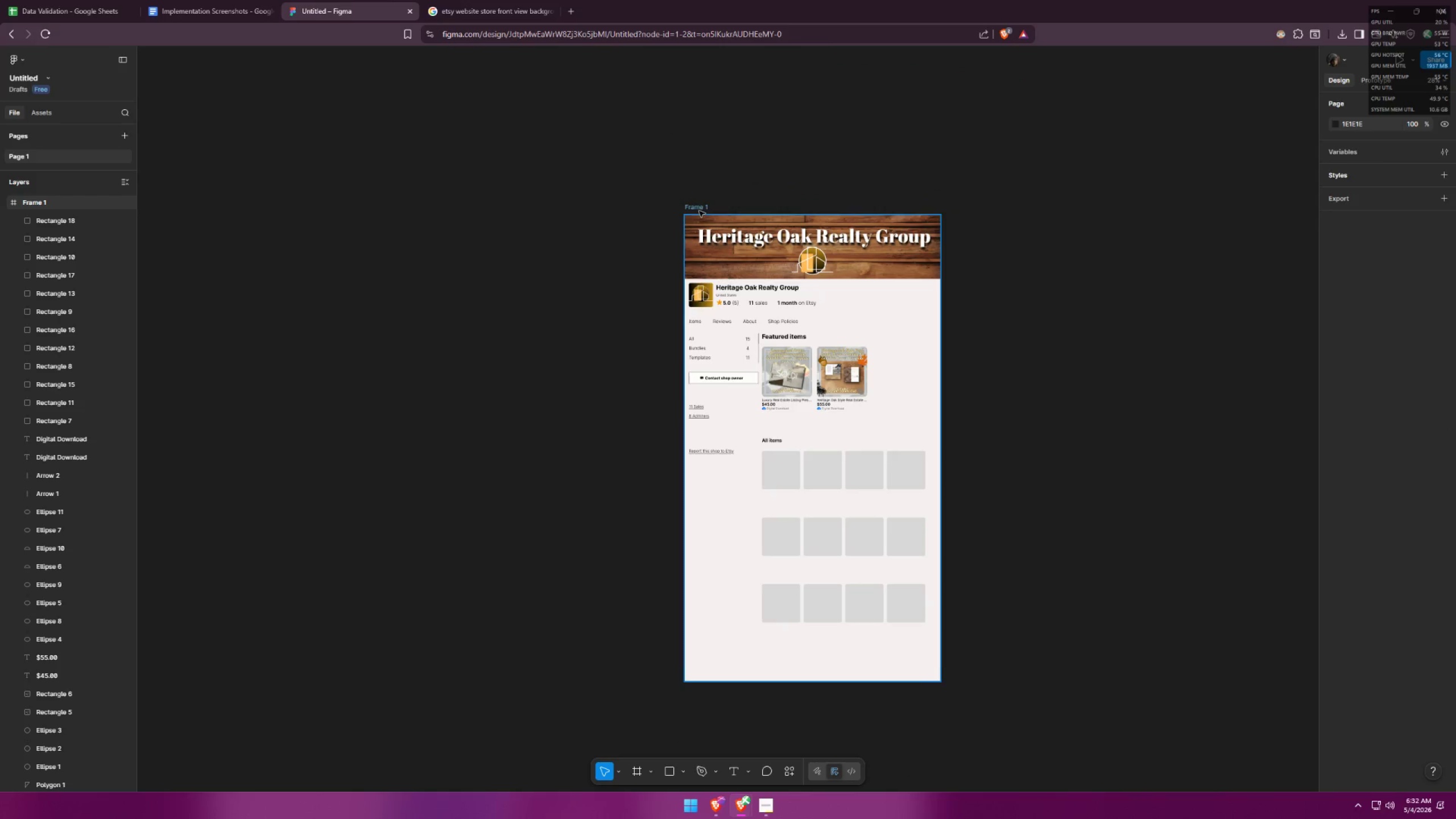 
hold_key(key=ControlLeft, duration=0.39)
scroll: coordinate [921, 295], scroll_direction: down, amount: 4.0
 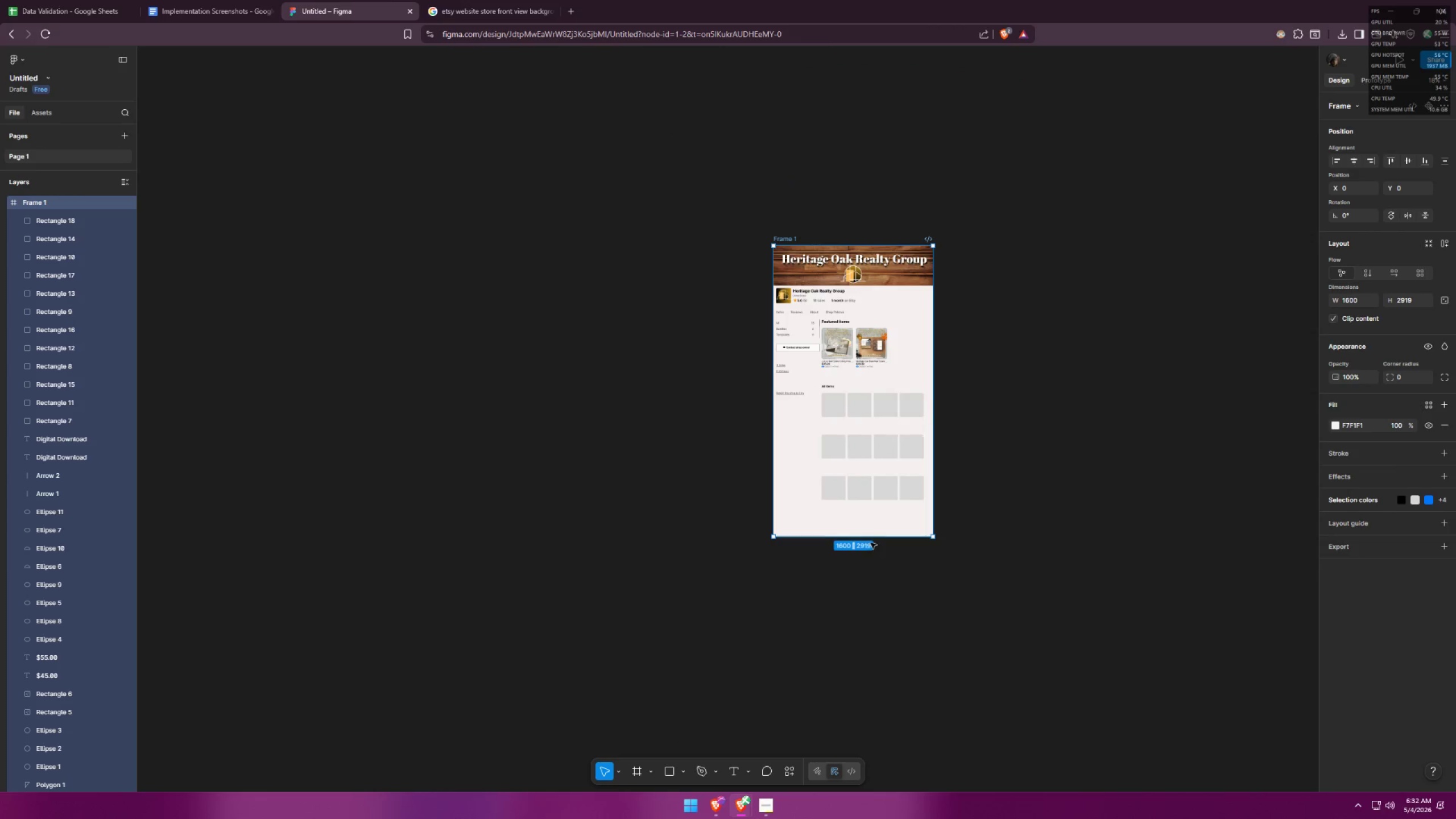 
left_click_drag(start_coordinate=[872, 540], to_coordinate=[870, 674])
 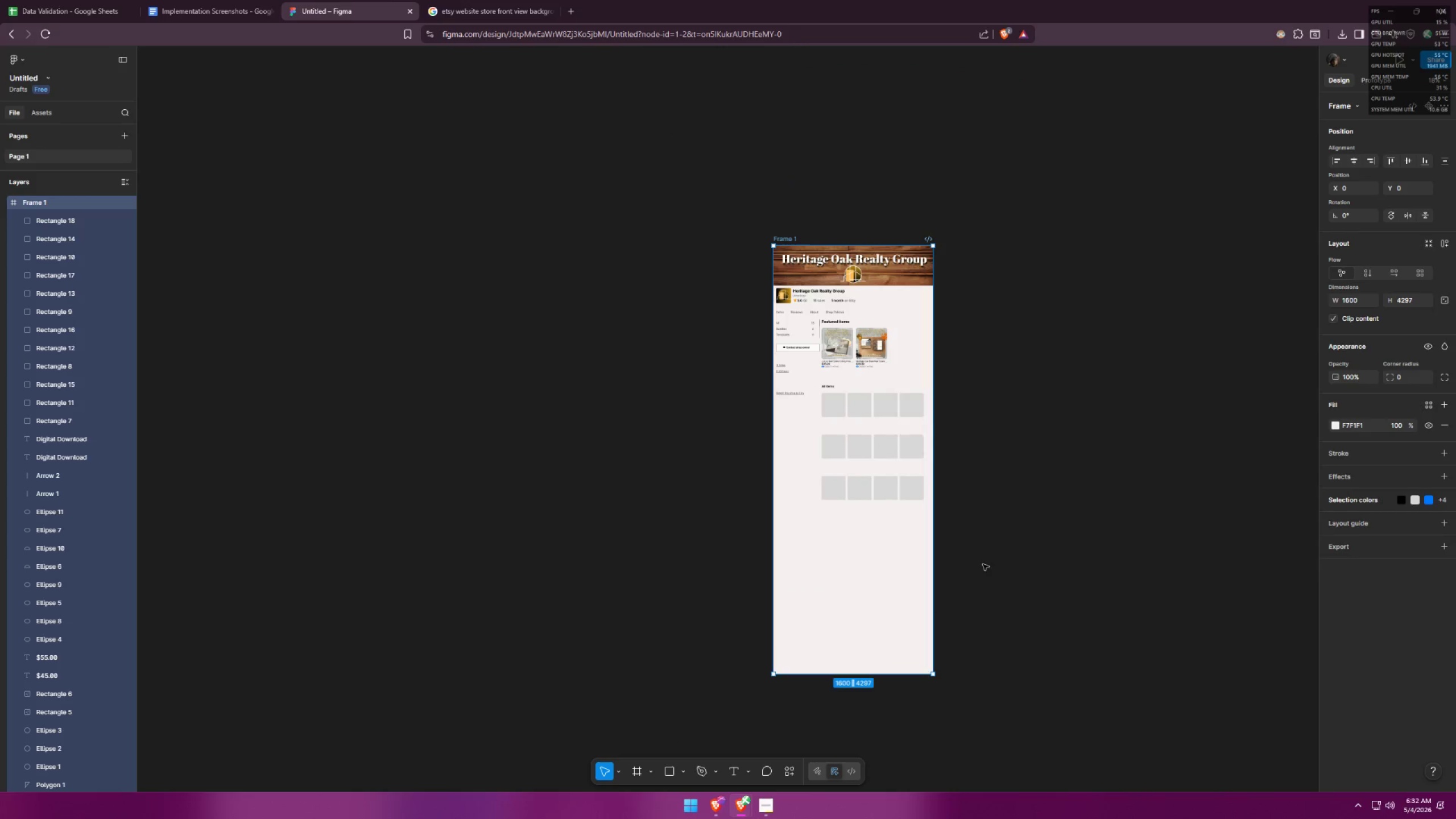 
left_click([987, 557])
 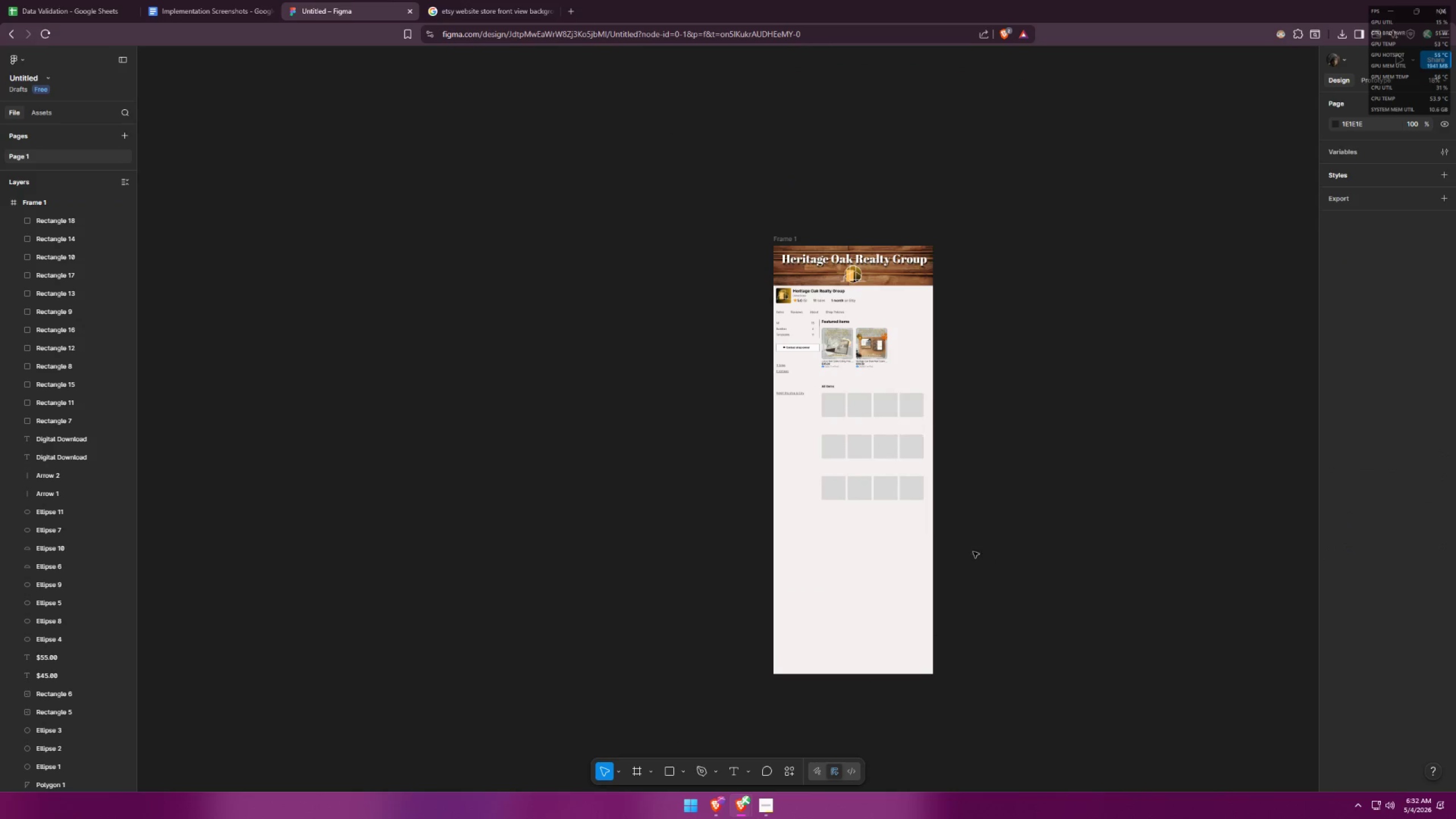 
hold_key(key=ControlLeft, duration=0.5)
scroll: coordinate [868, 485], scroll_direction: up, amount: 7.0
 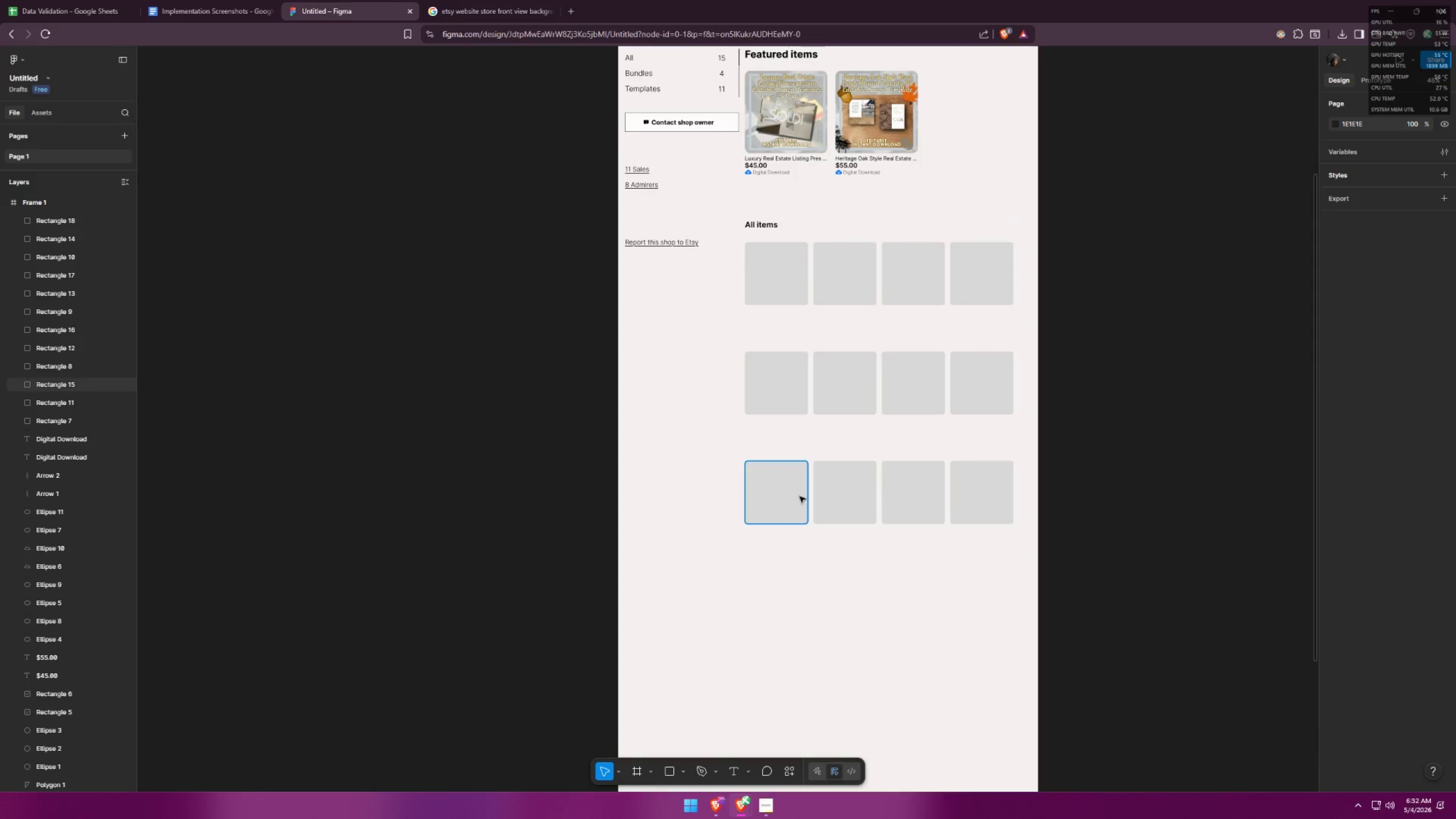 
left_click_drag(start_coordinate=[748, 580], to_coordinate=[1003, 498])
 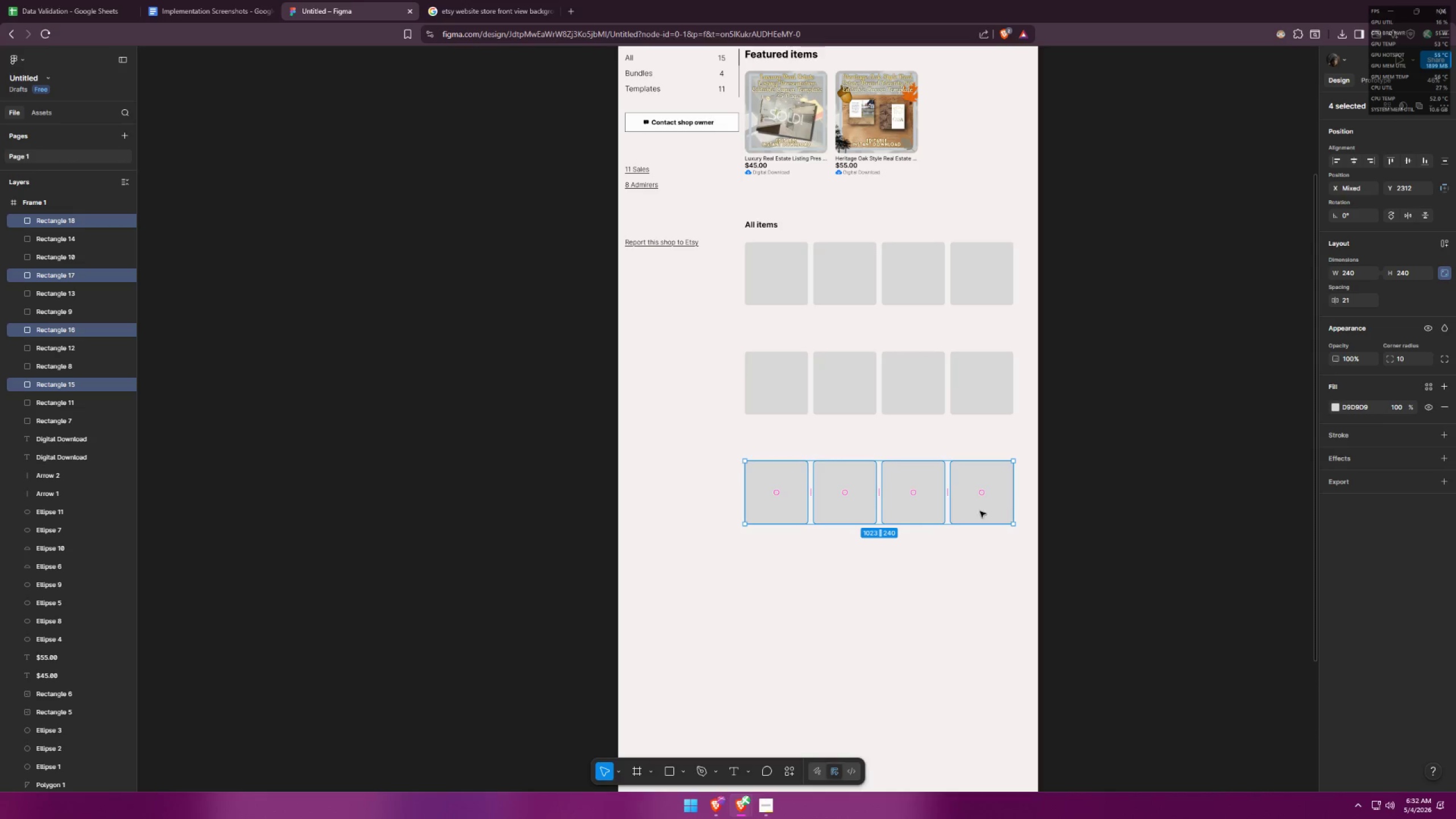 
hold_key(key=AltLeft, duration=5.05)
hold_key(key=ShiftLeft, duration=1.5)
left_click_drag(start_coordinate=[969, 511], to_coordinate=[965, 620])
 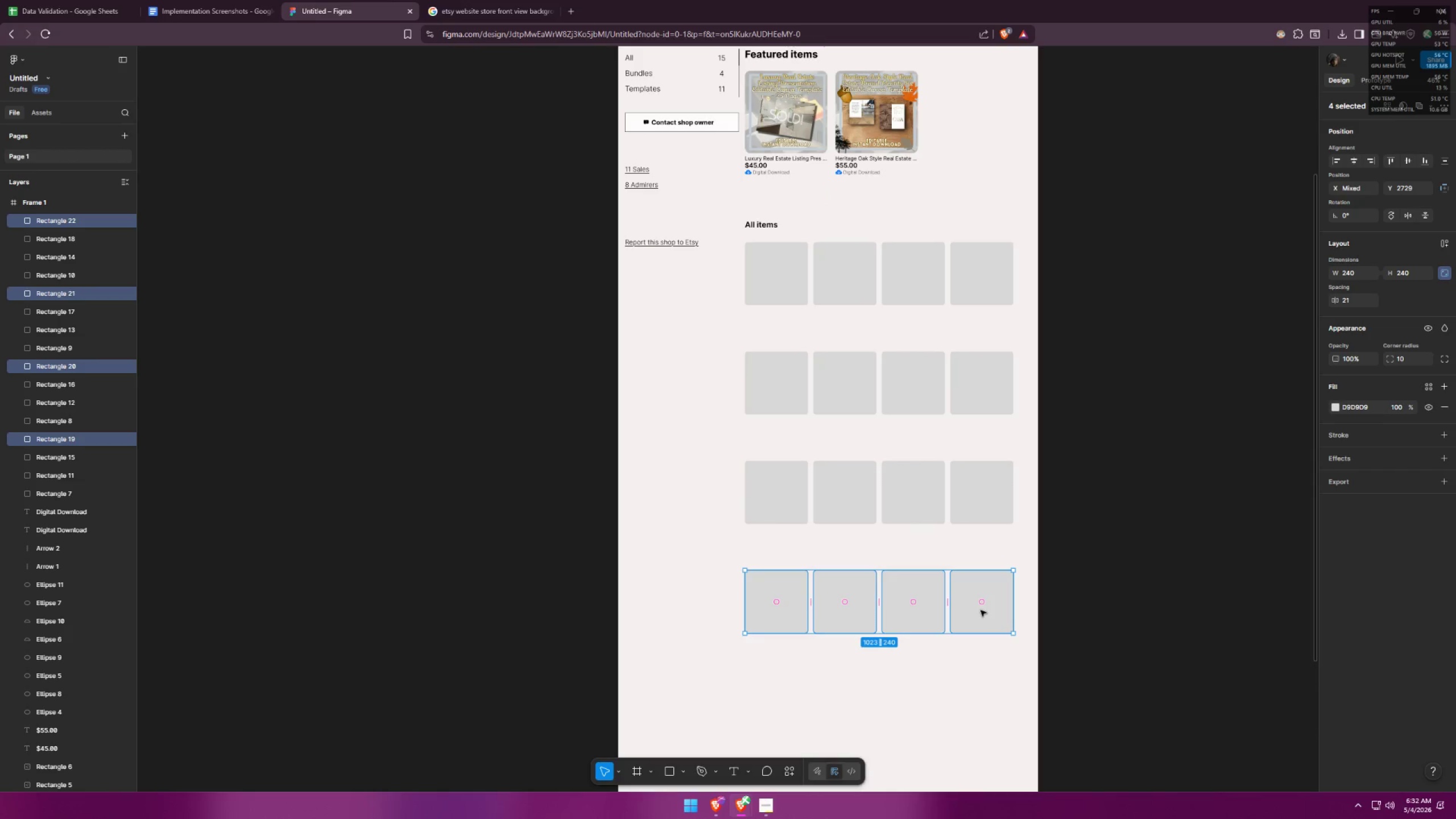 
hold_key(key=ShiftLeft, duration=1.52)
 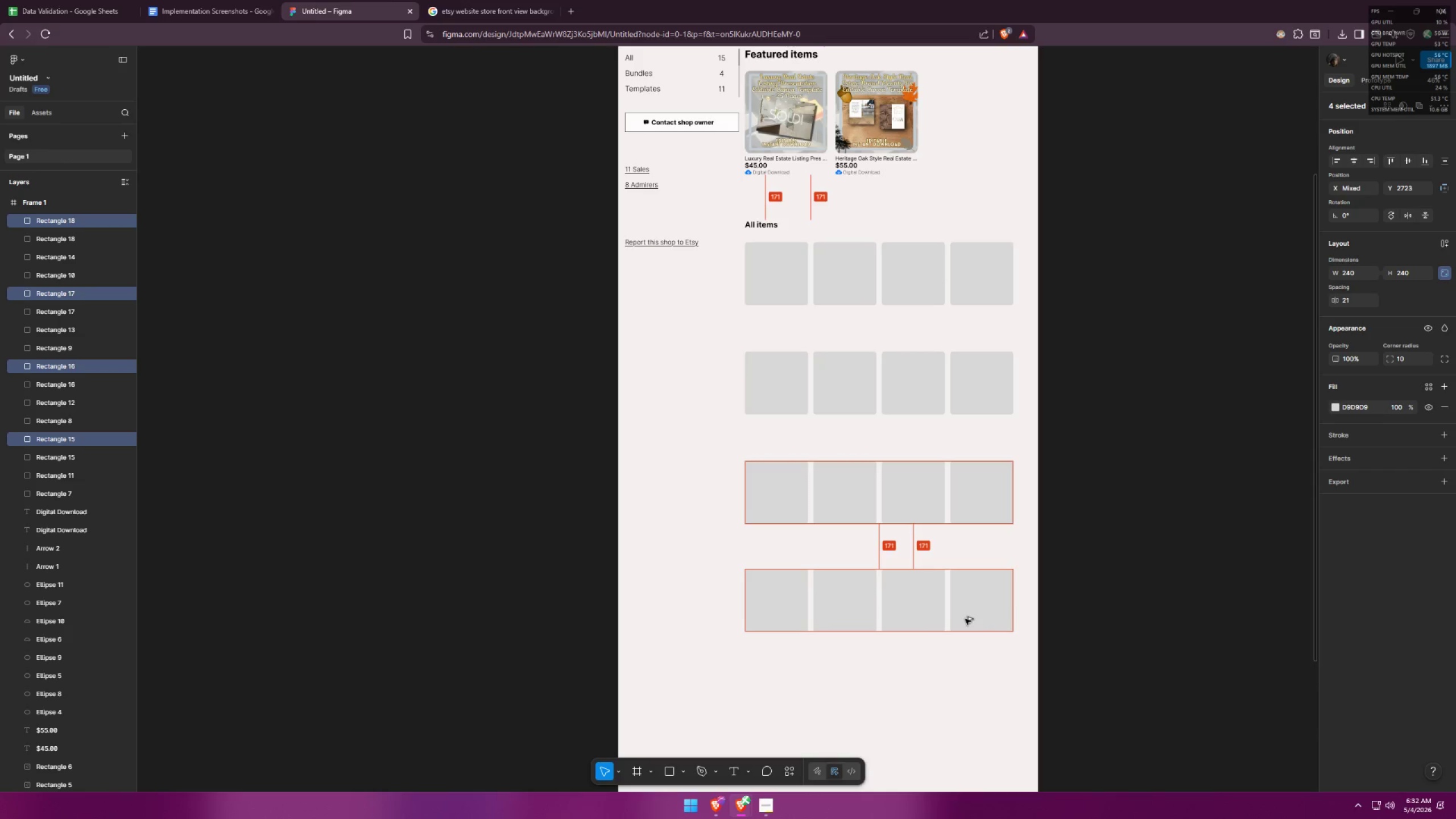 
hold_key(key=ShiftLeft, duration=1.51)
 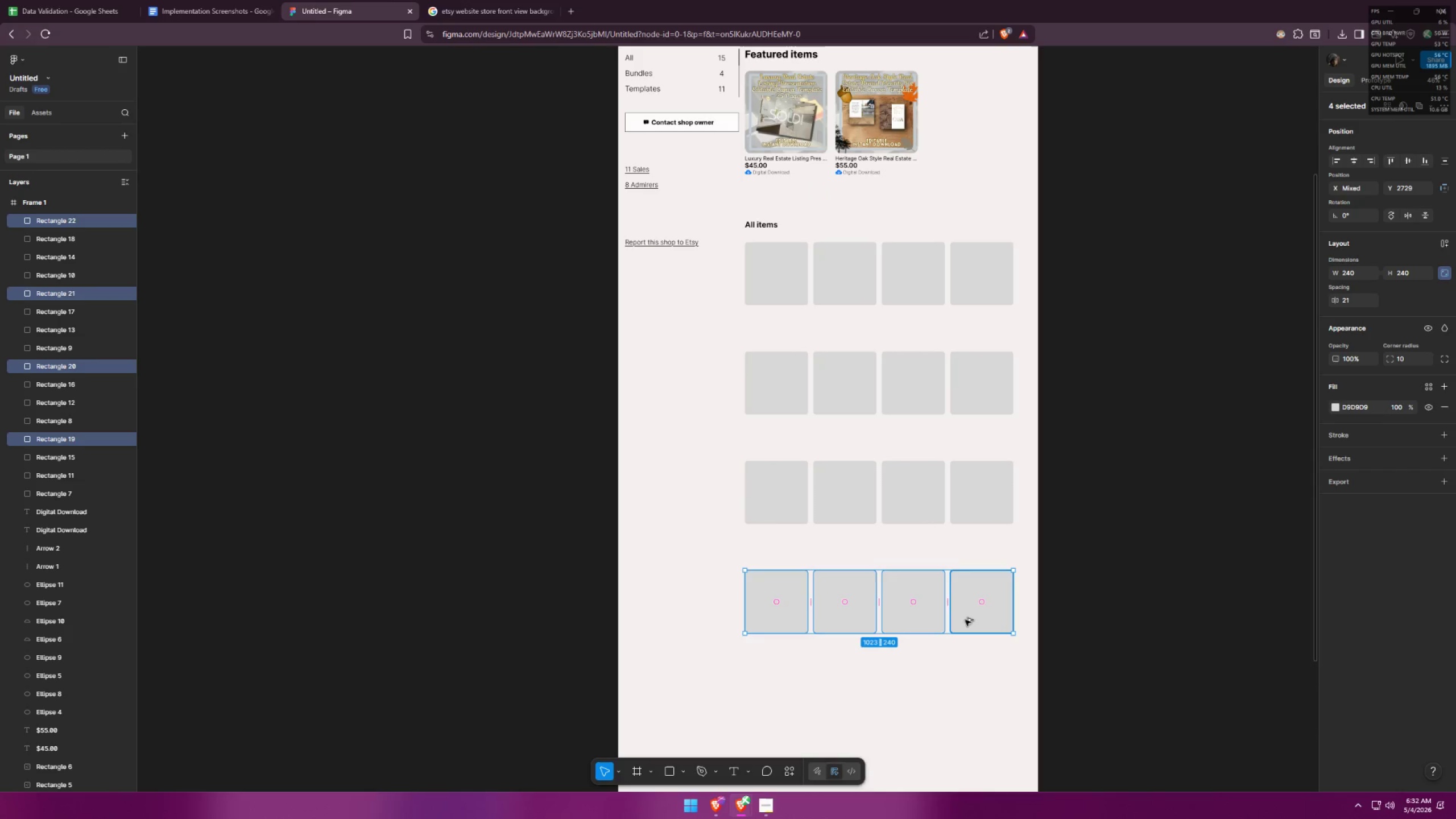 
hold_key(key=ShiftLeft, duration=0.44)
 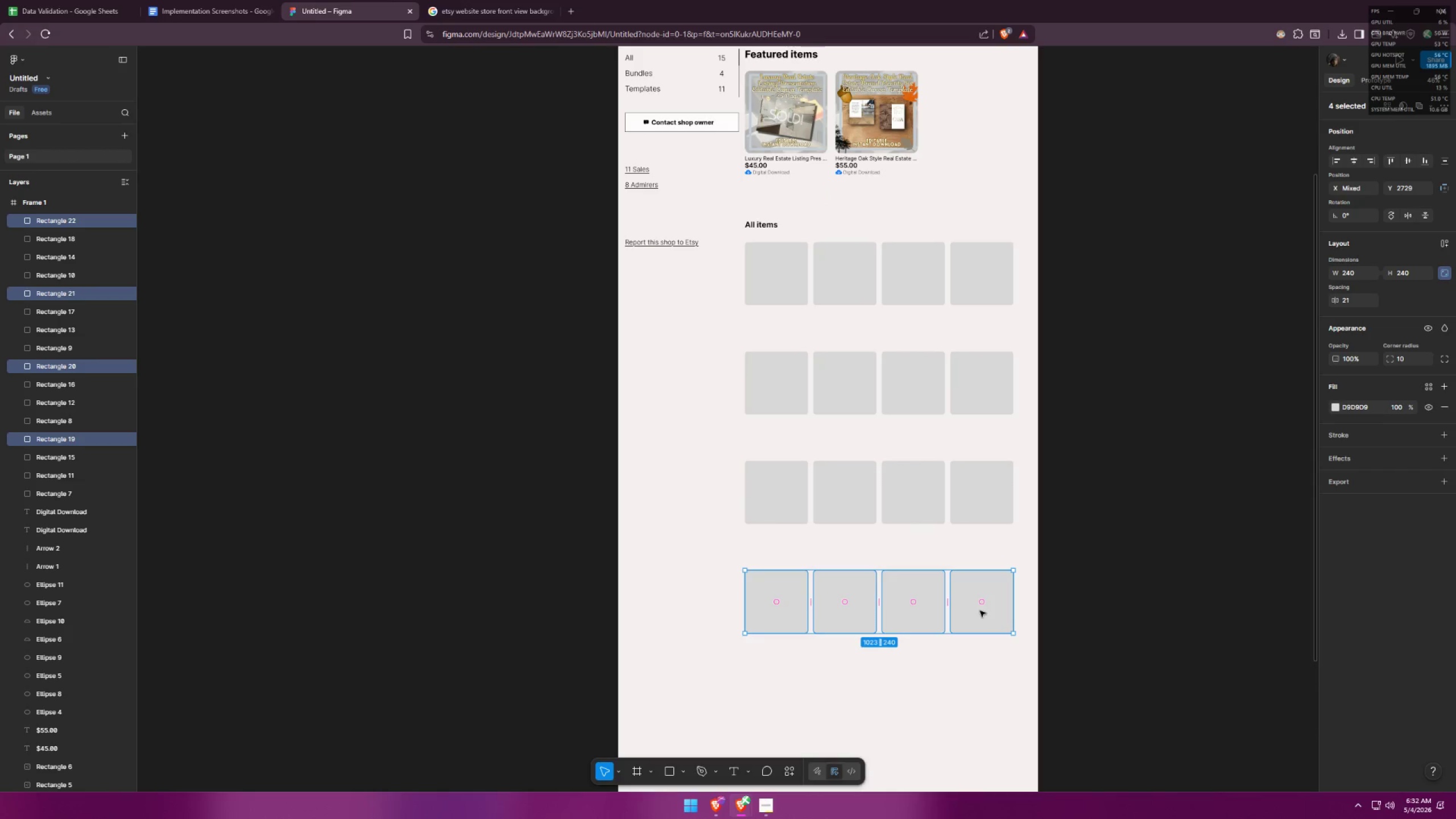 
left_click([981, 610])
 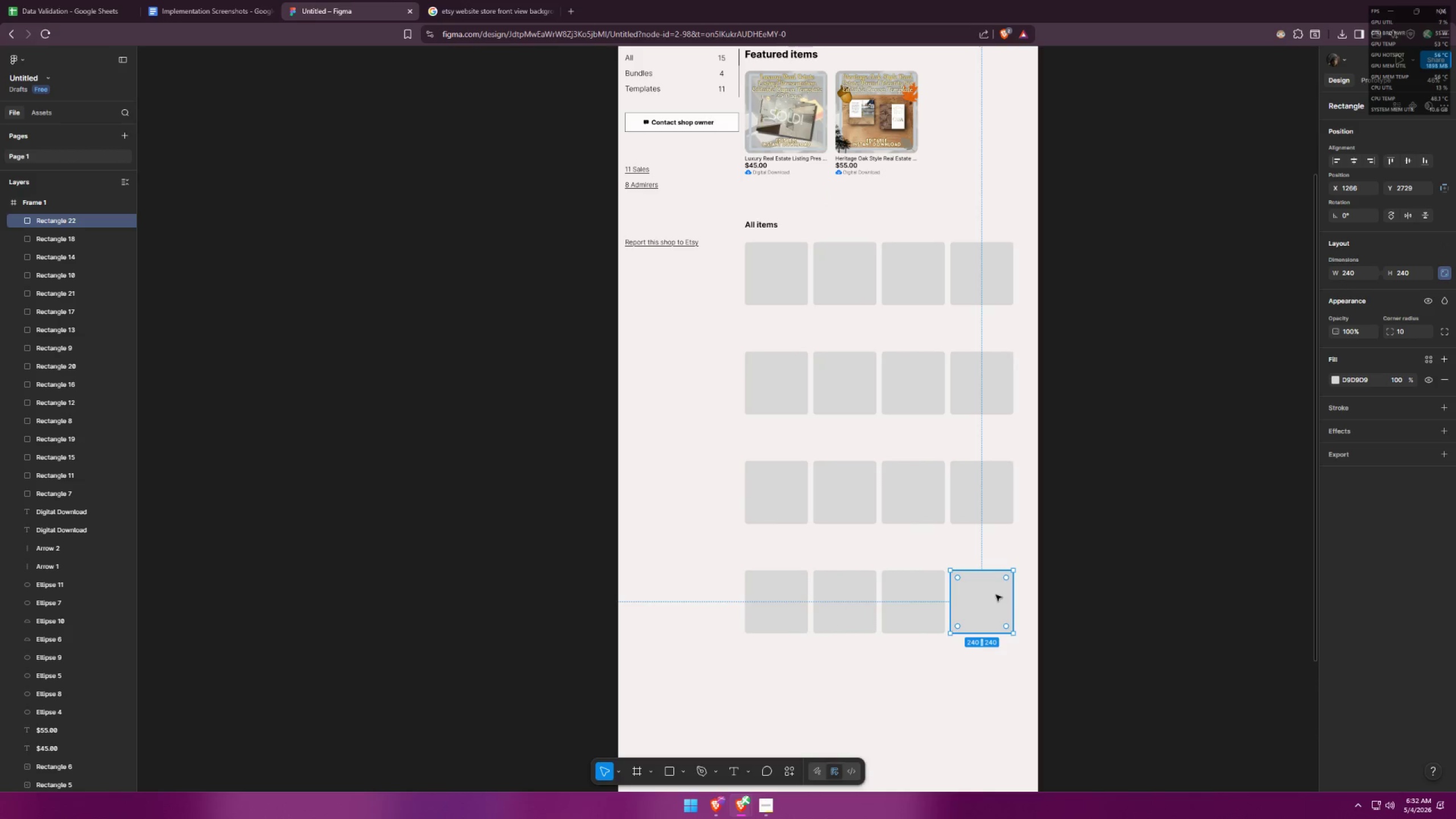 
key(Delete)
 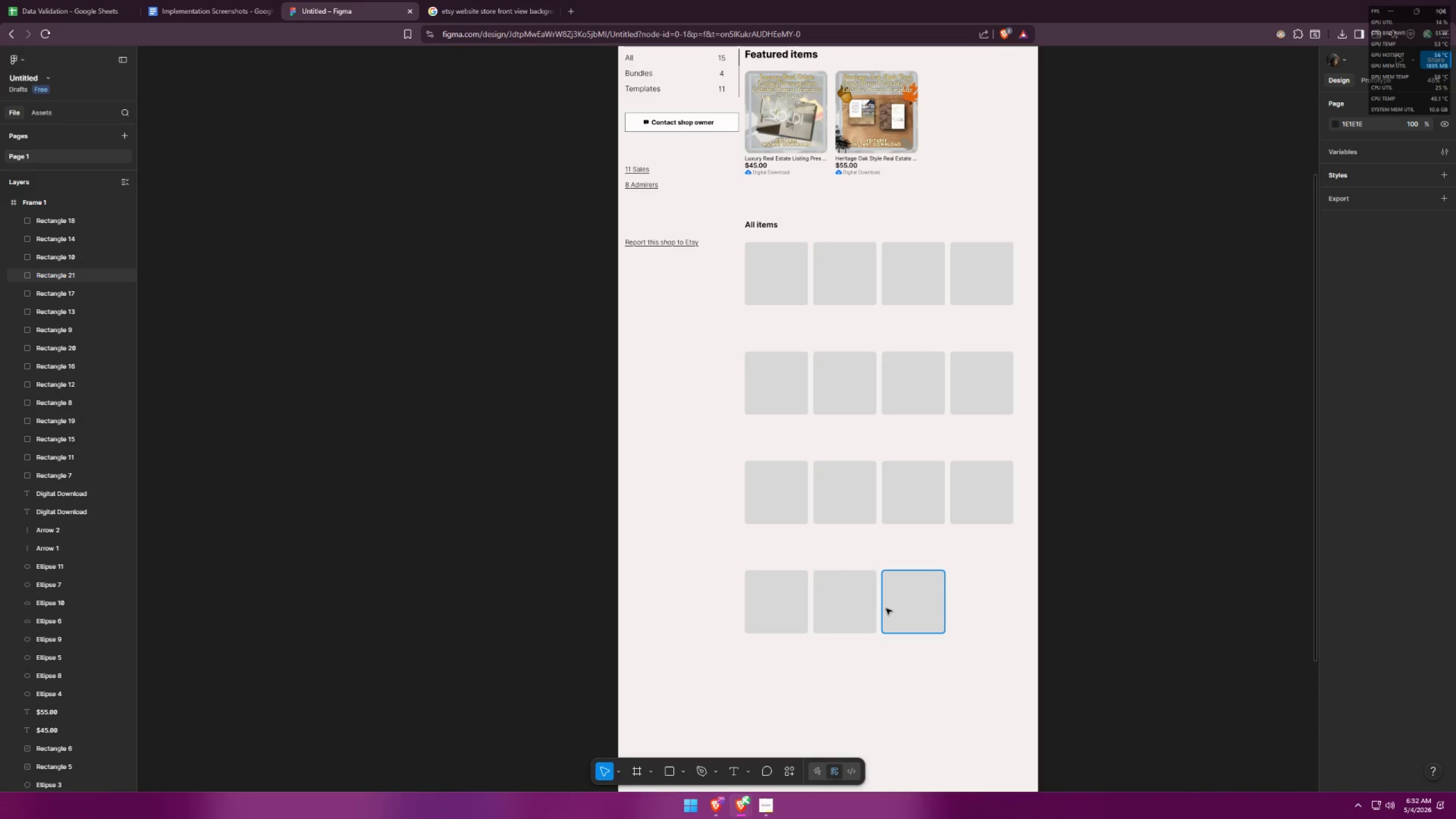 
wait(5.24)
 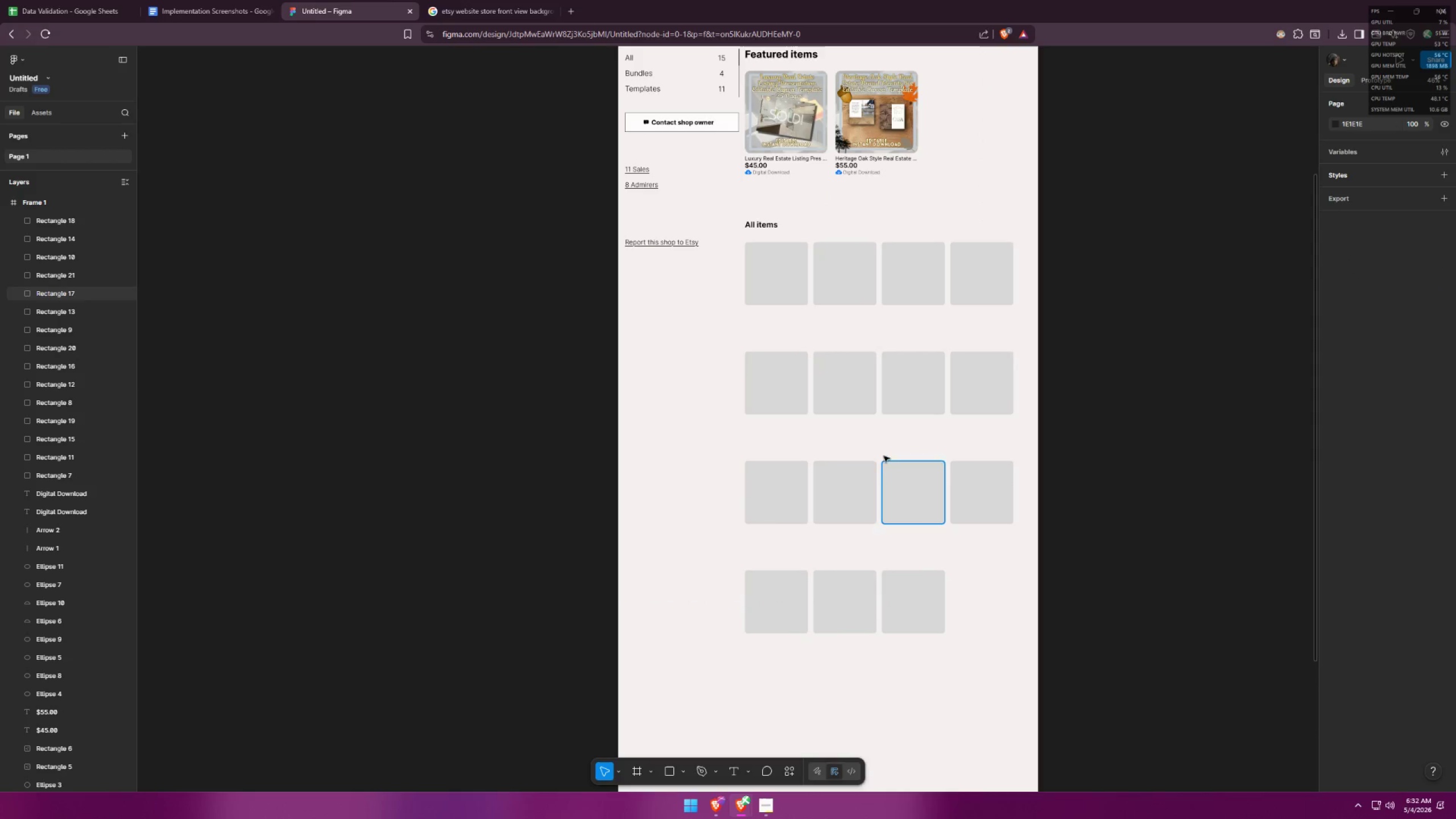 
left_click([978, 601])
 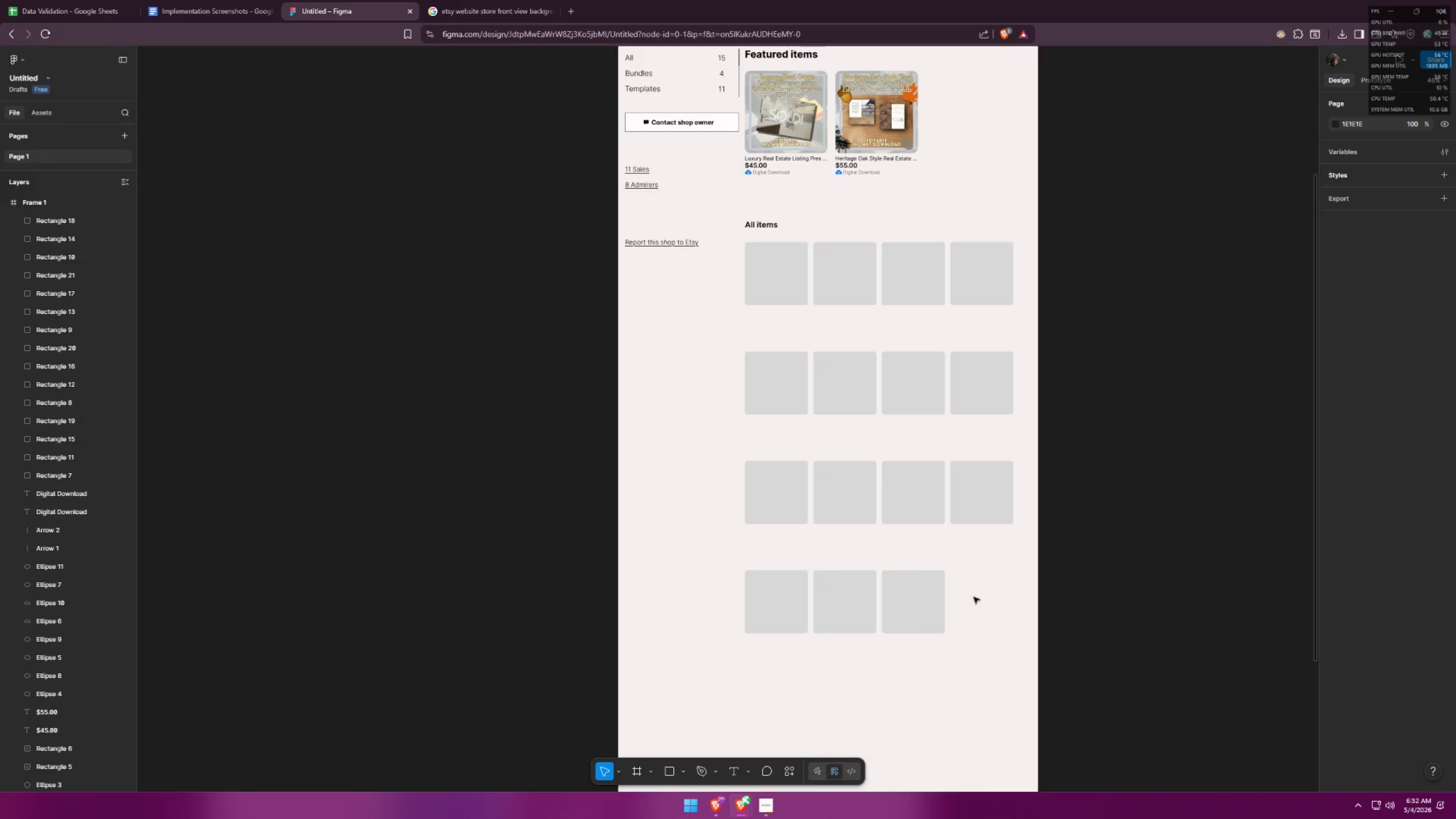 
key(Alt+AltLeft)
 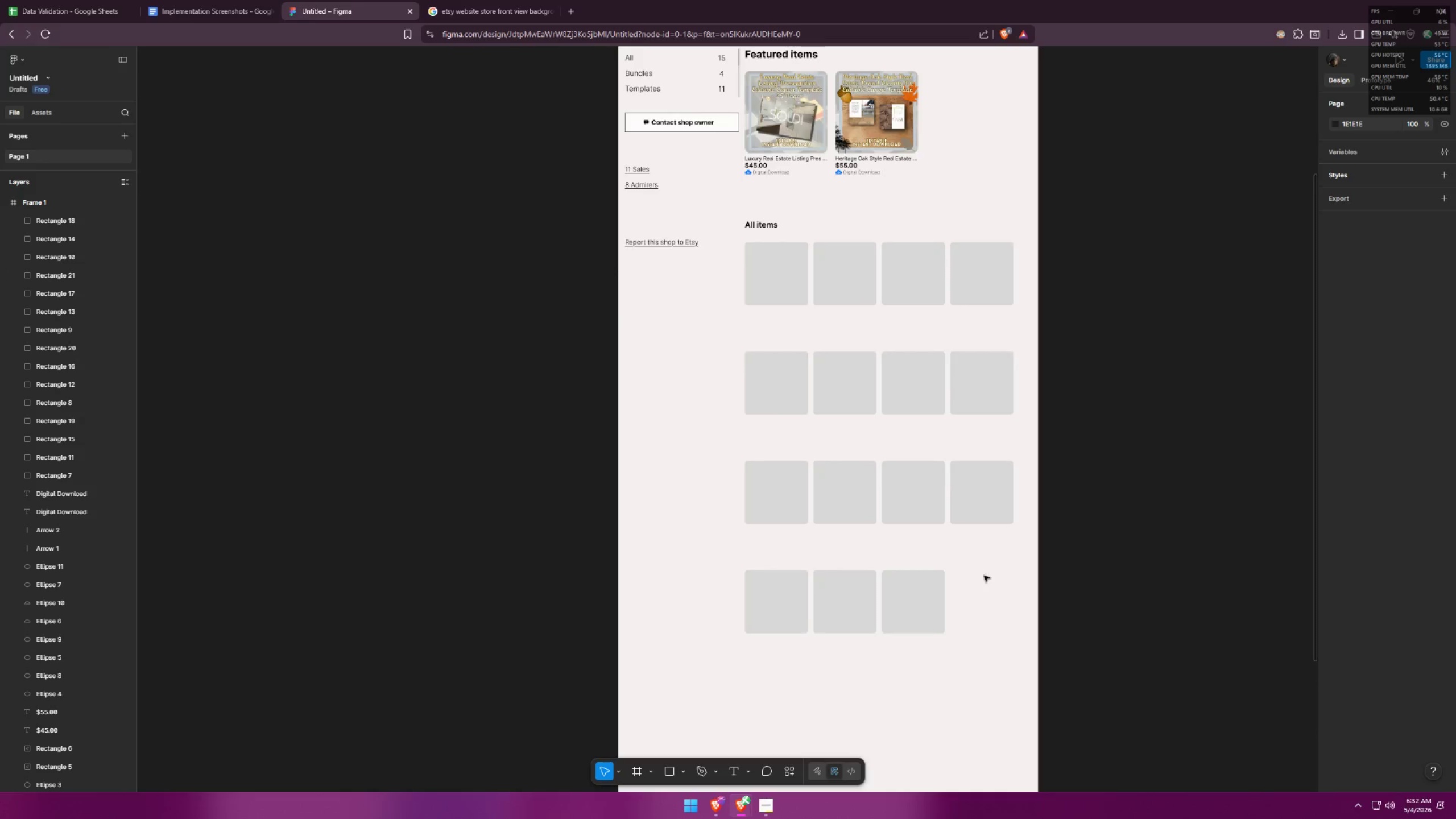 
key(Alt+Tab)
 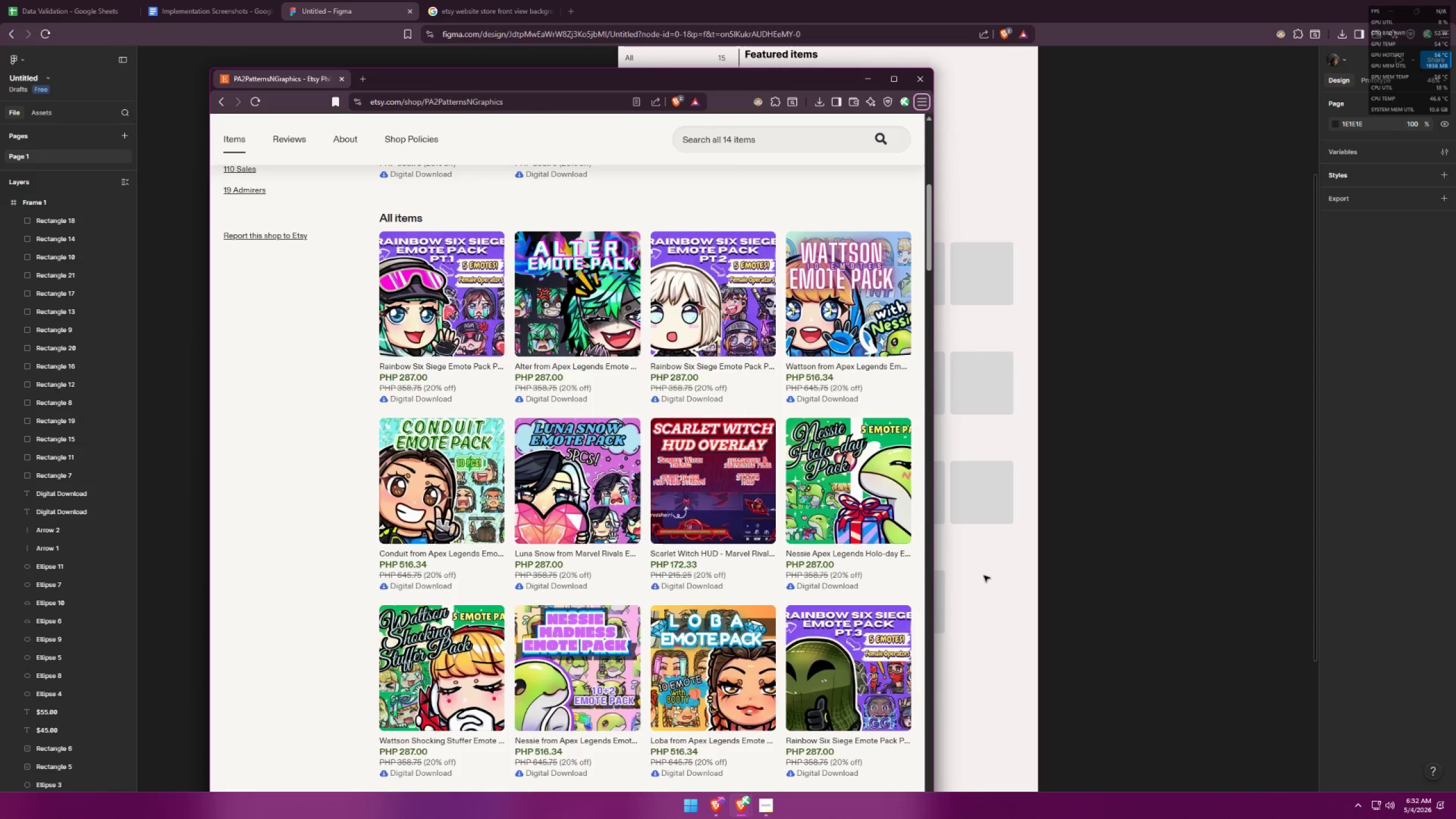 
key(Alt+AltLeft)
 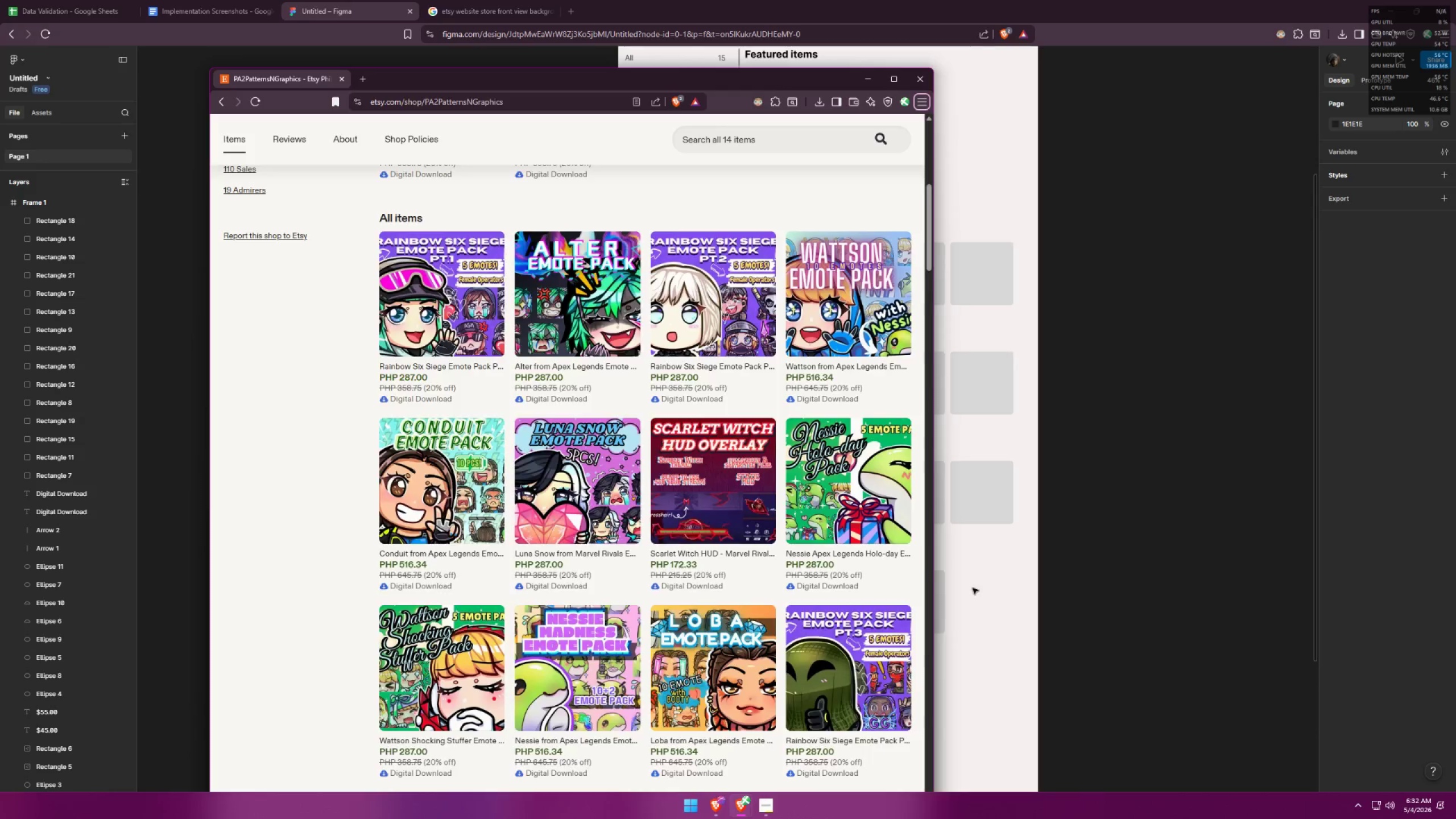 
key(Alt+Tab)
 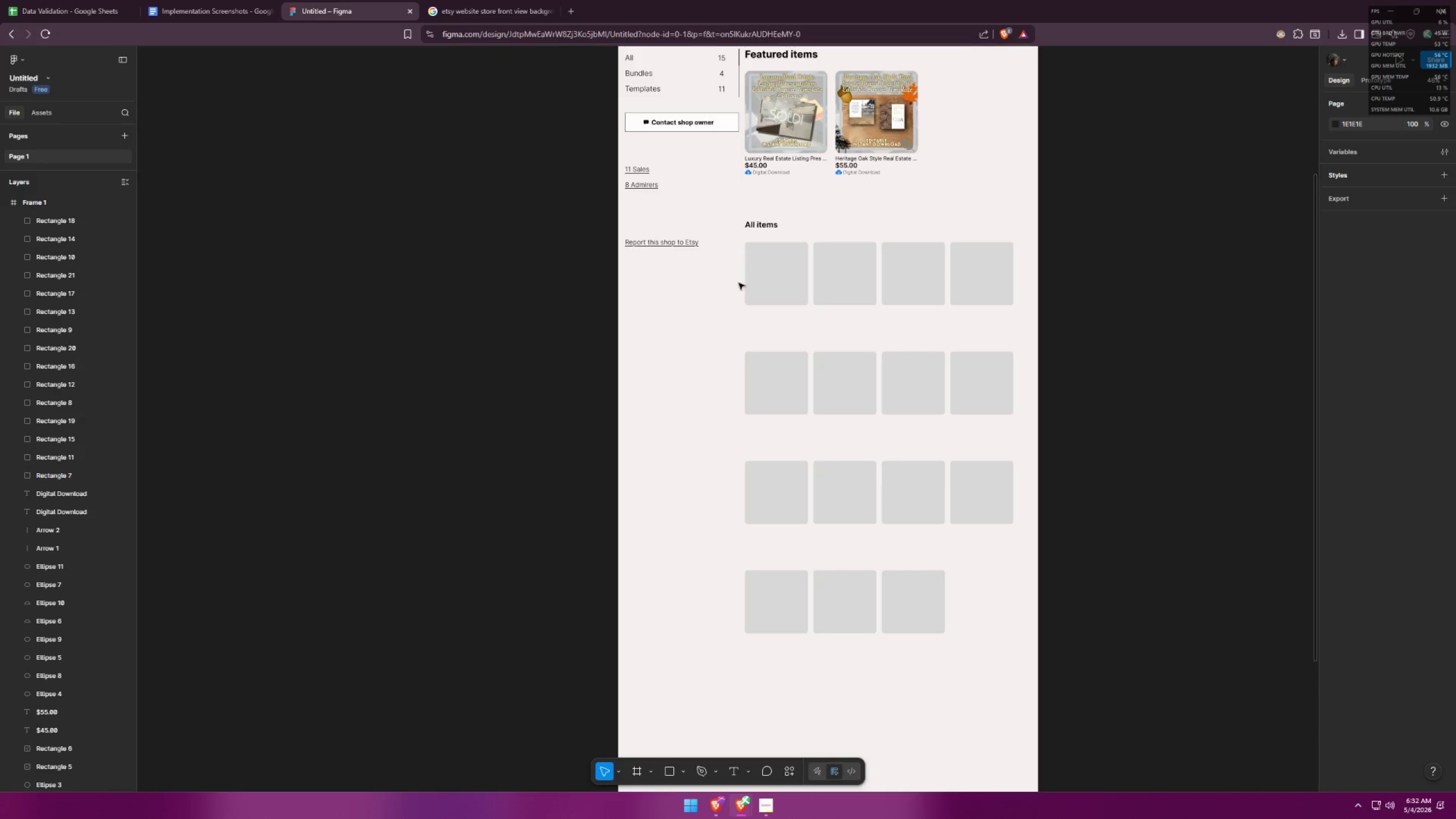 
left_click([768, 275])
 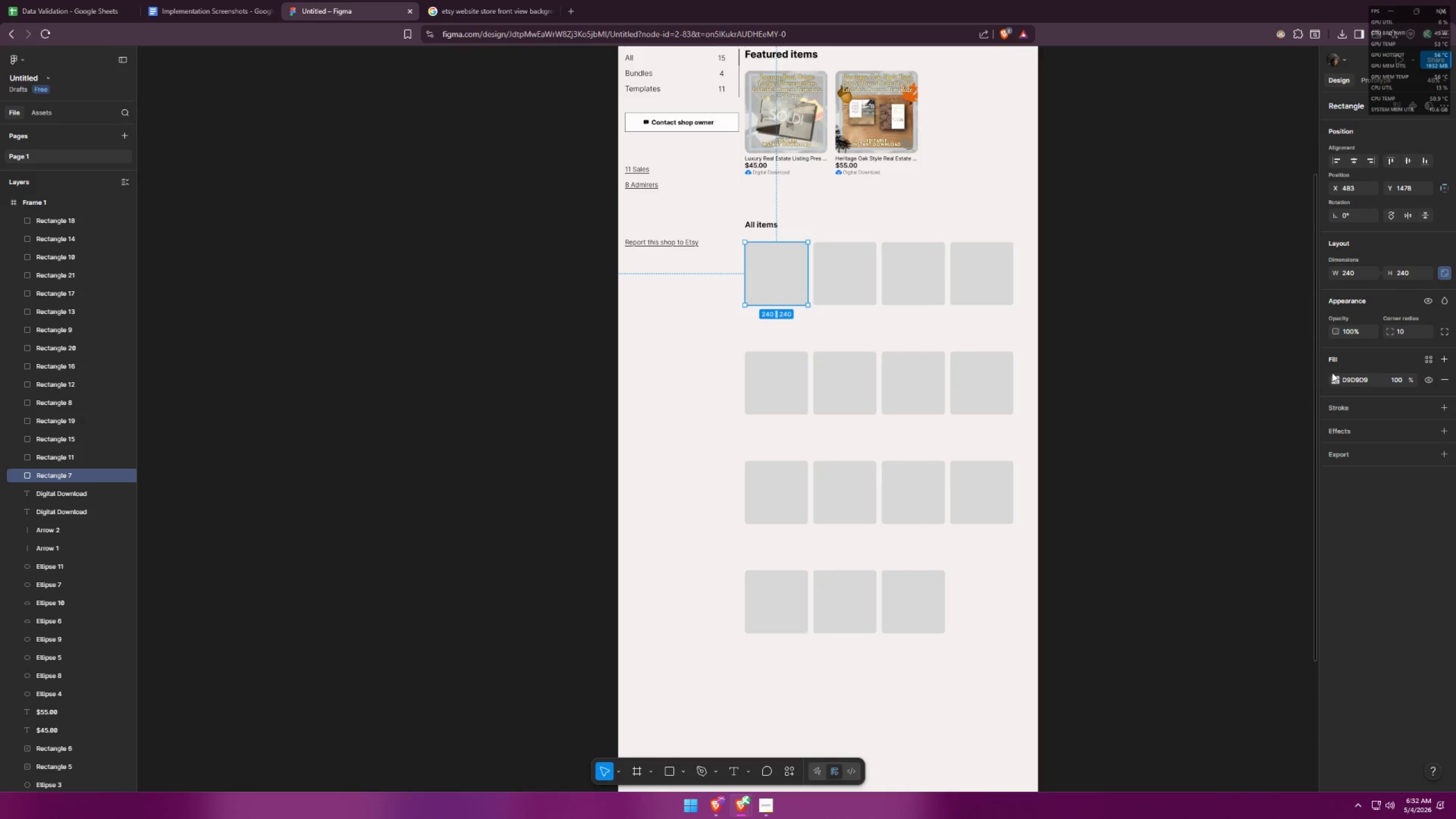 
double_click([1337, 379])
 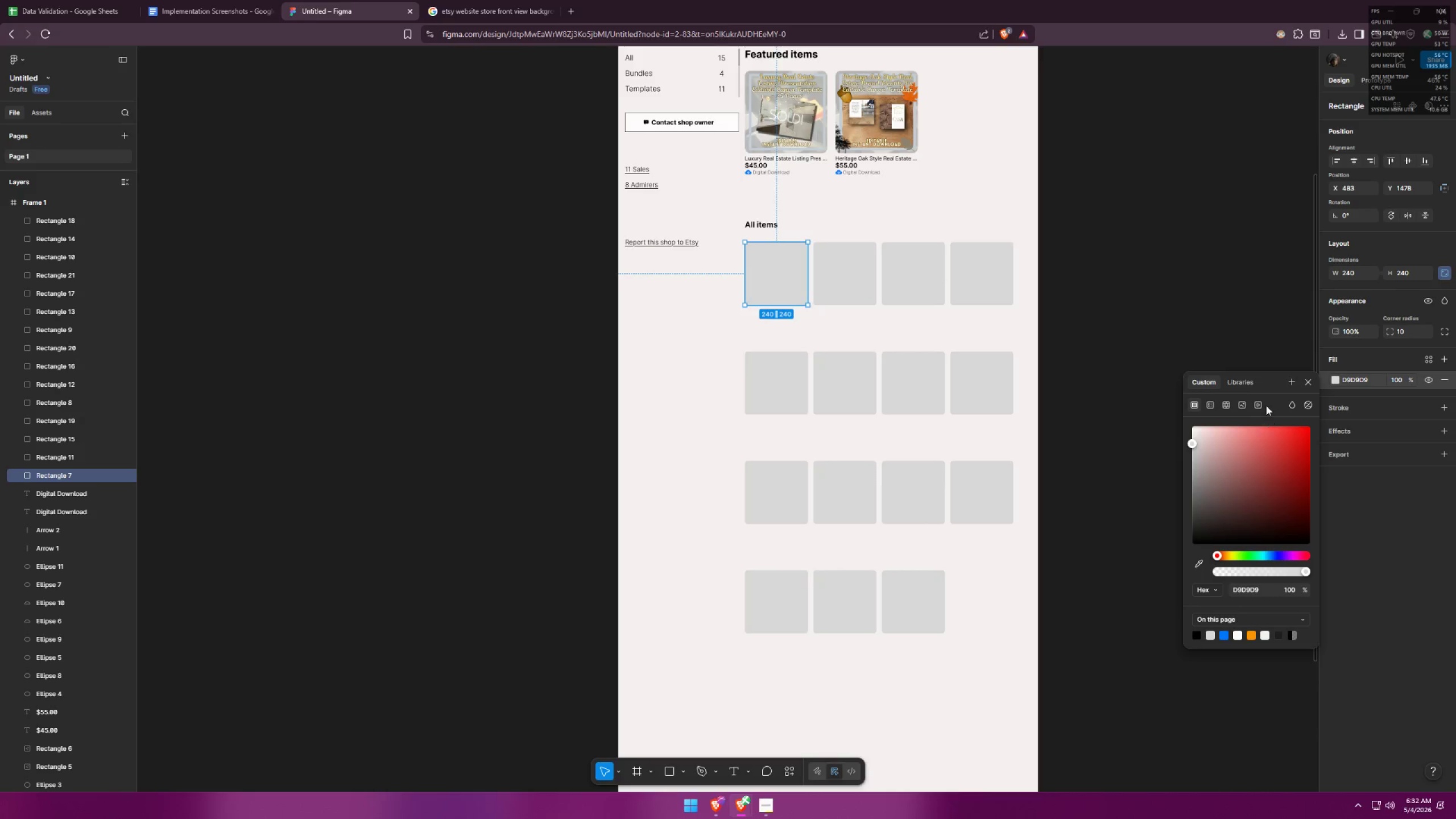 
left_click([1240, 406])
 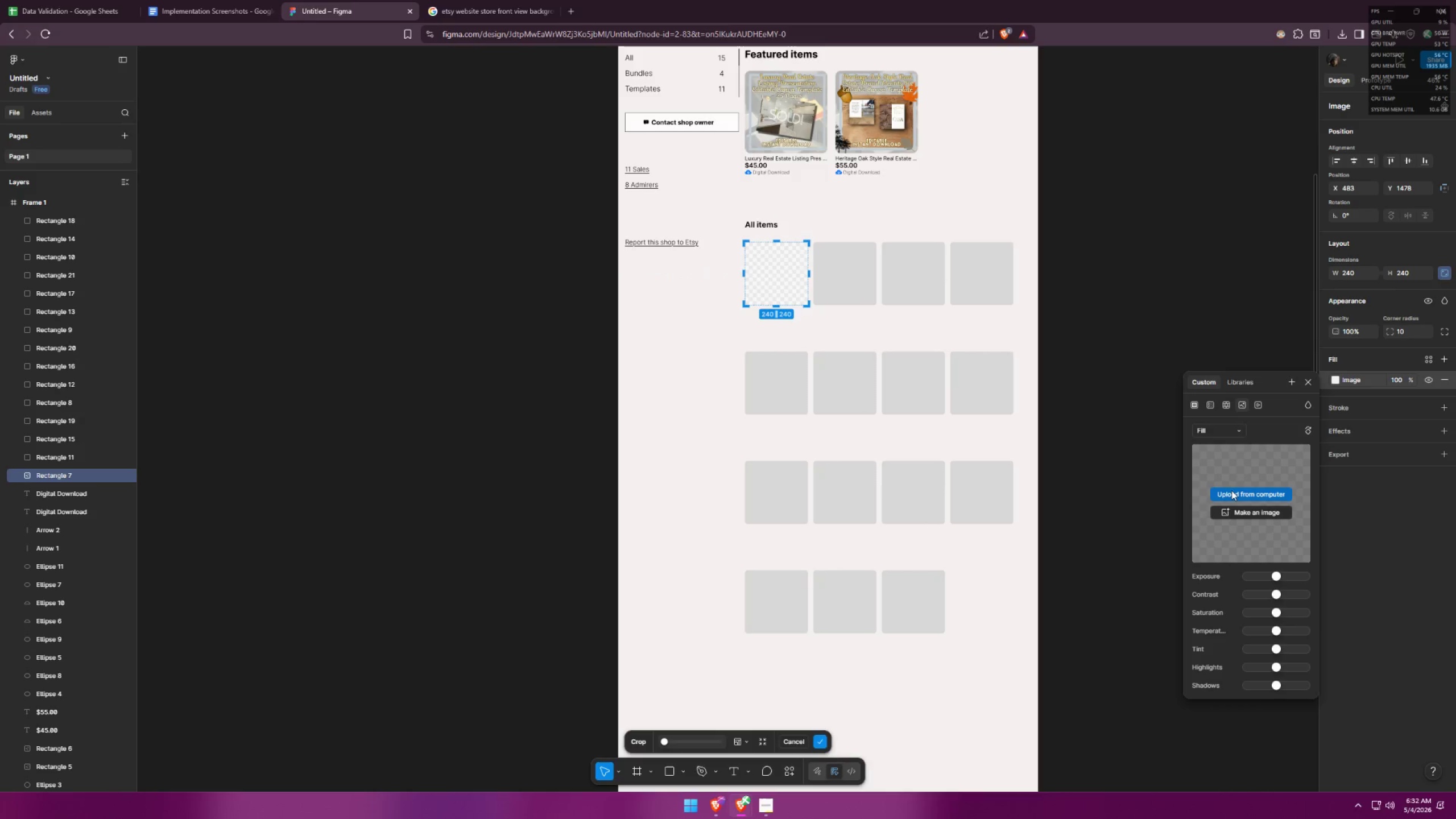 
left_click([1228, 498])
 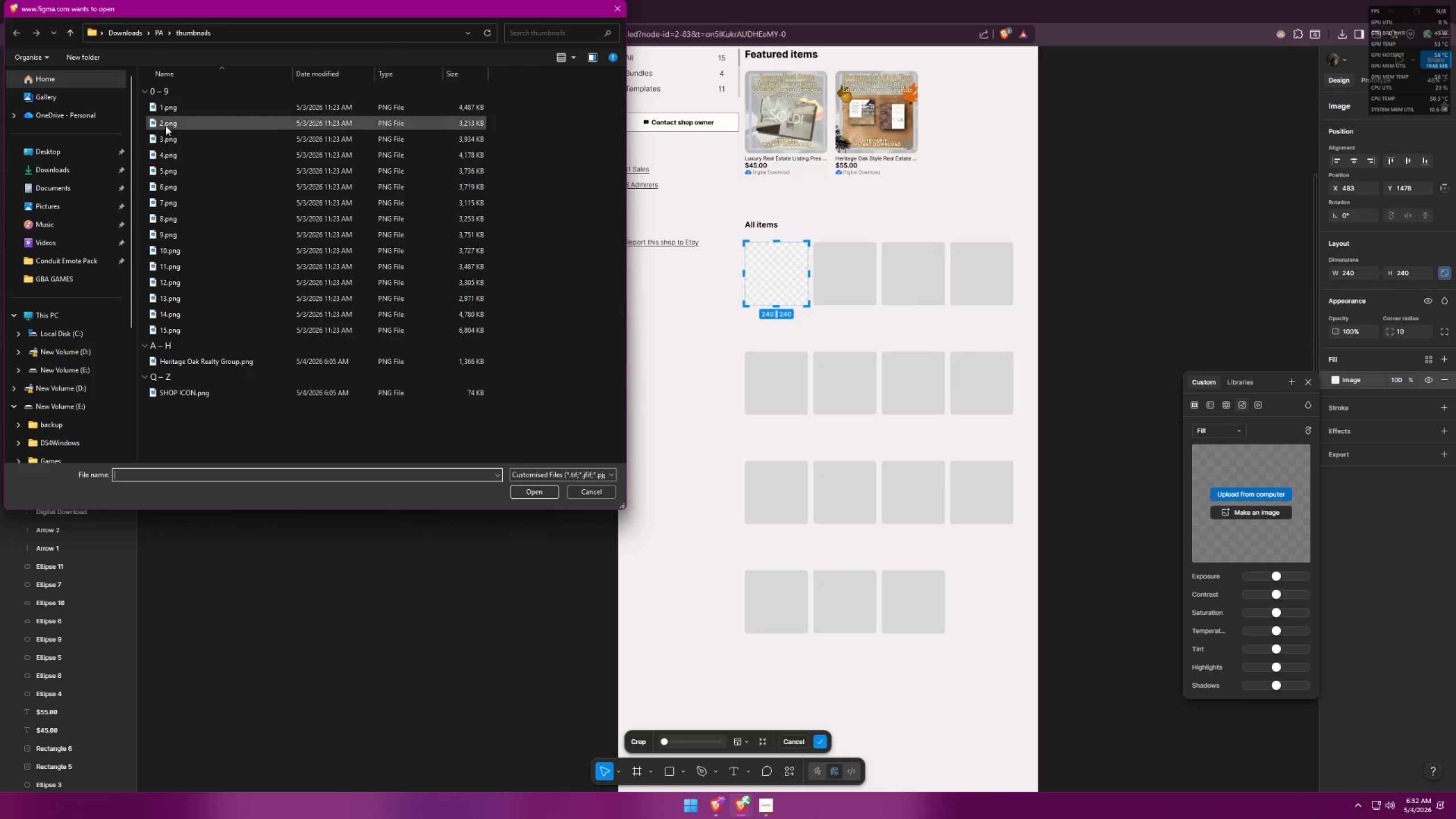 
double_click([161, 103])
 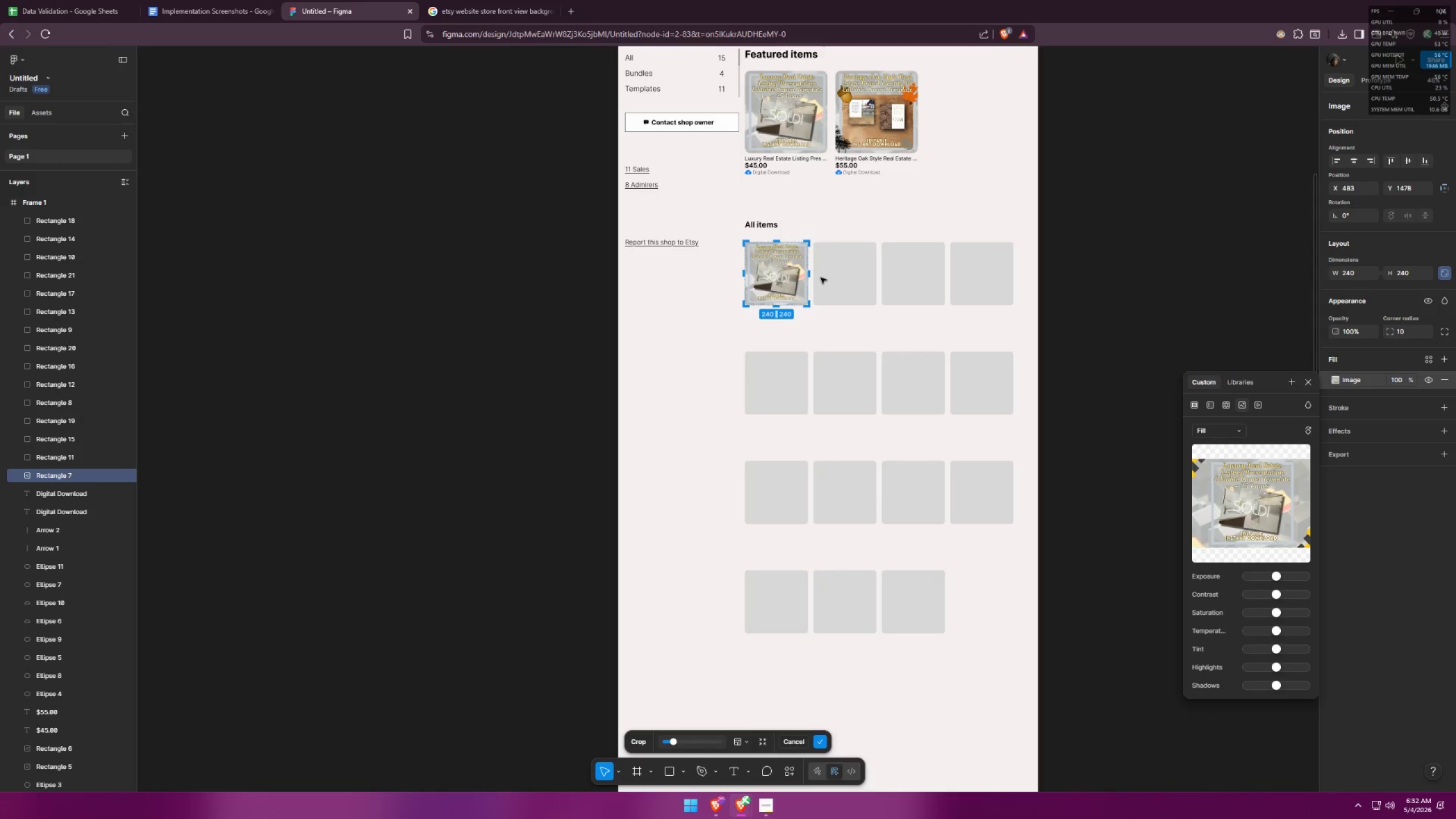 
left_click([837, 274])
 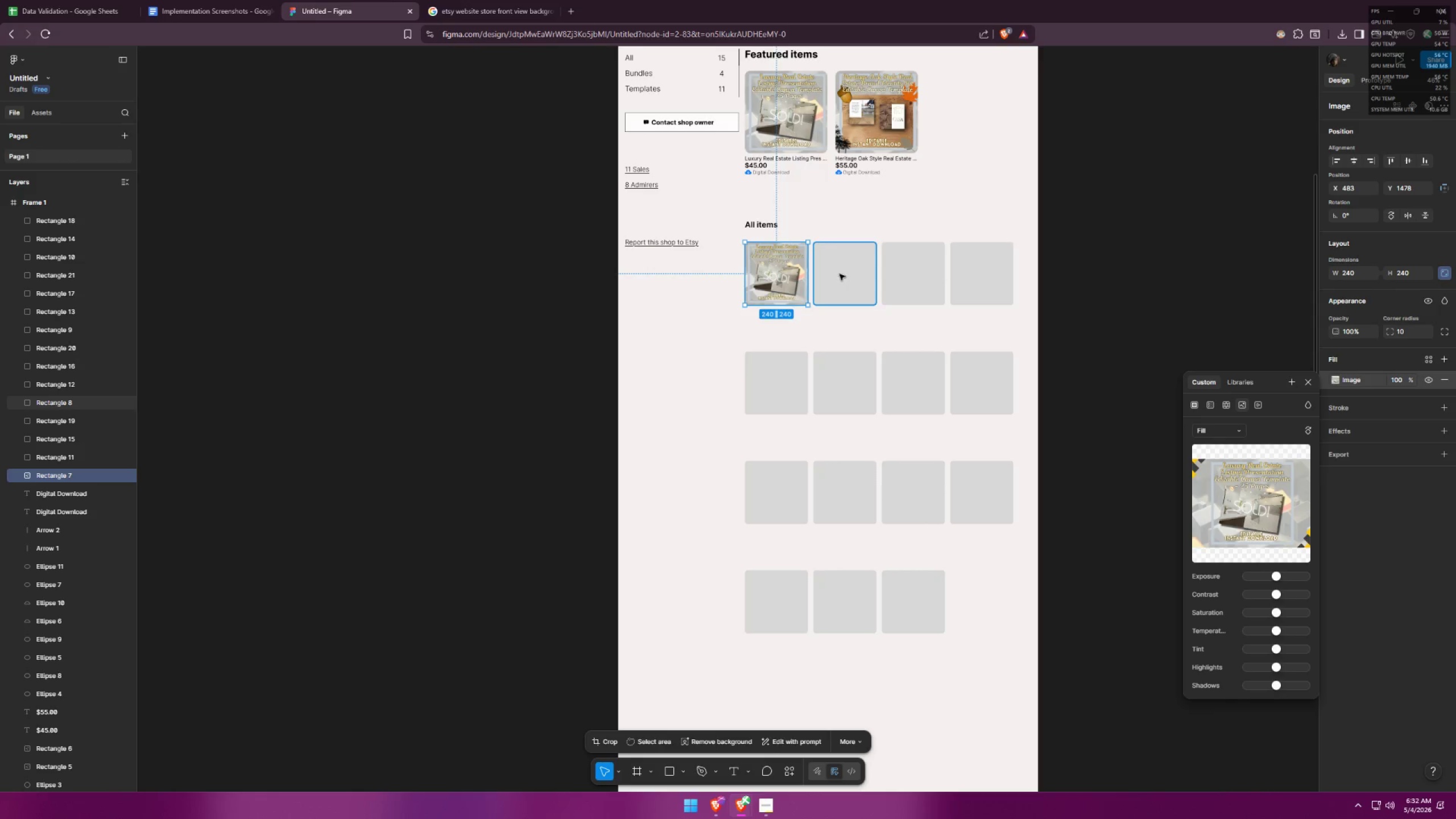 
left_click([839, 274])
 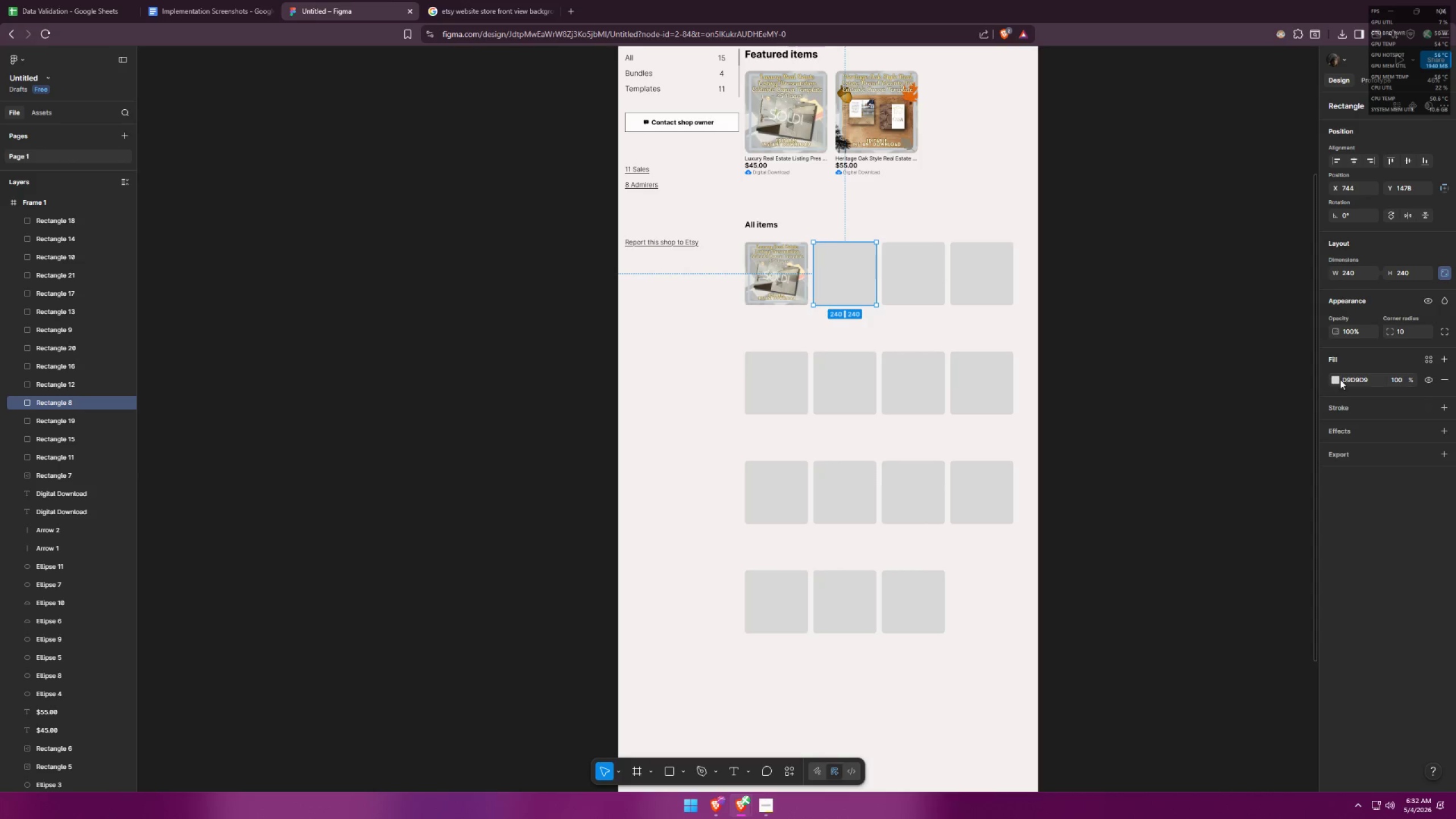 
left_click([1336, 380])
 